 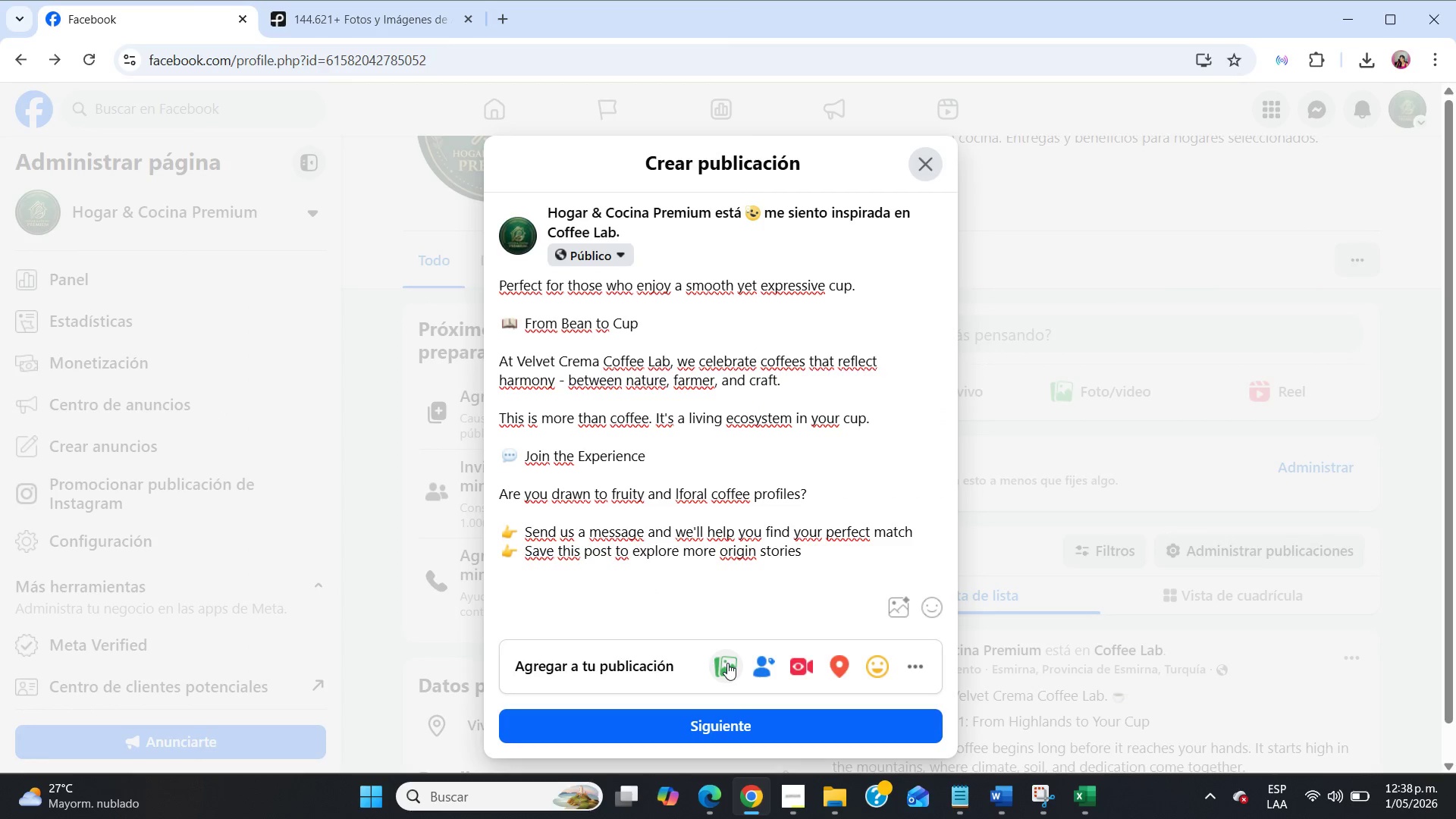 
left_click([726, 663])
 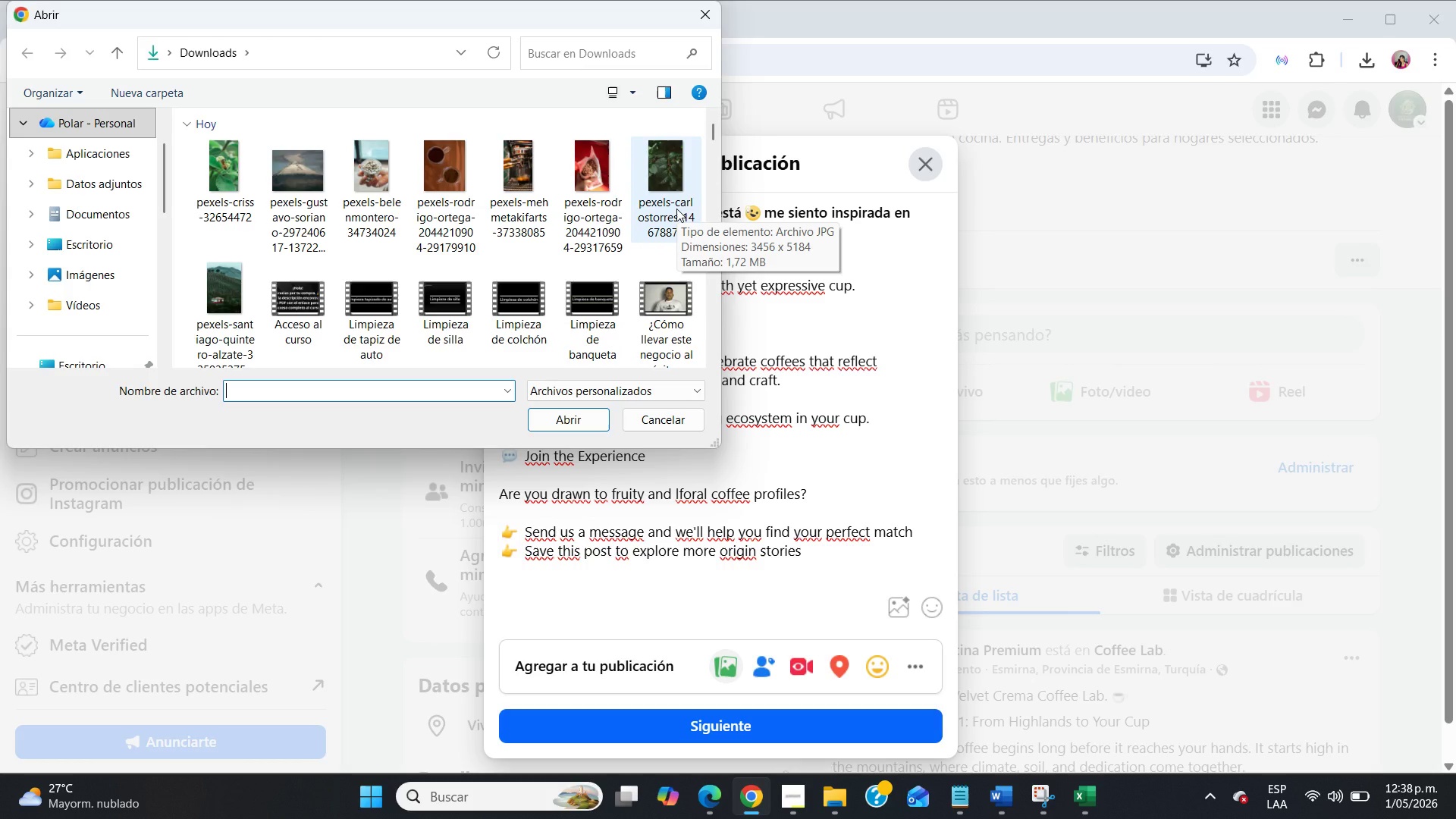 
wait(17.67)
 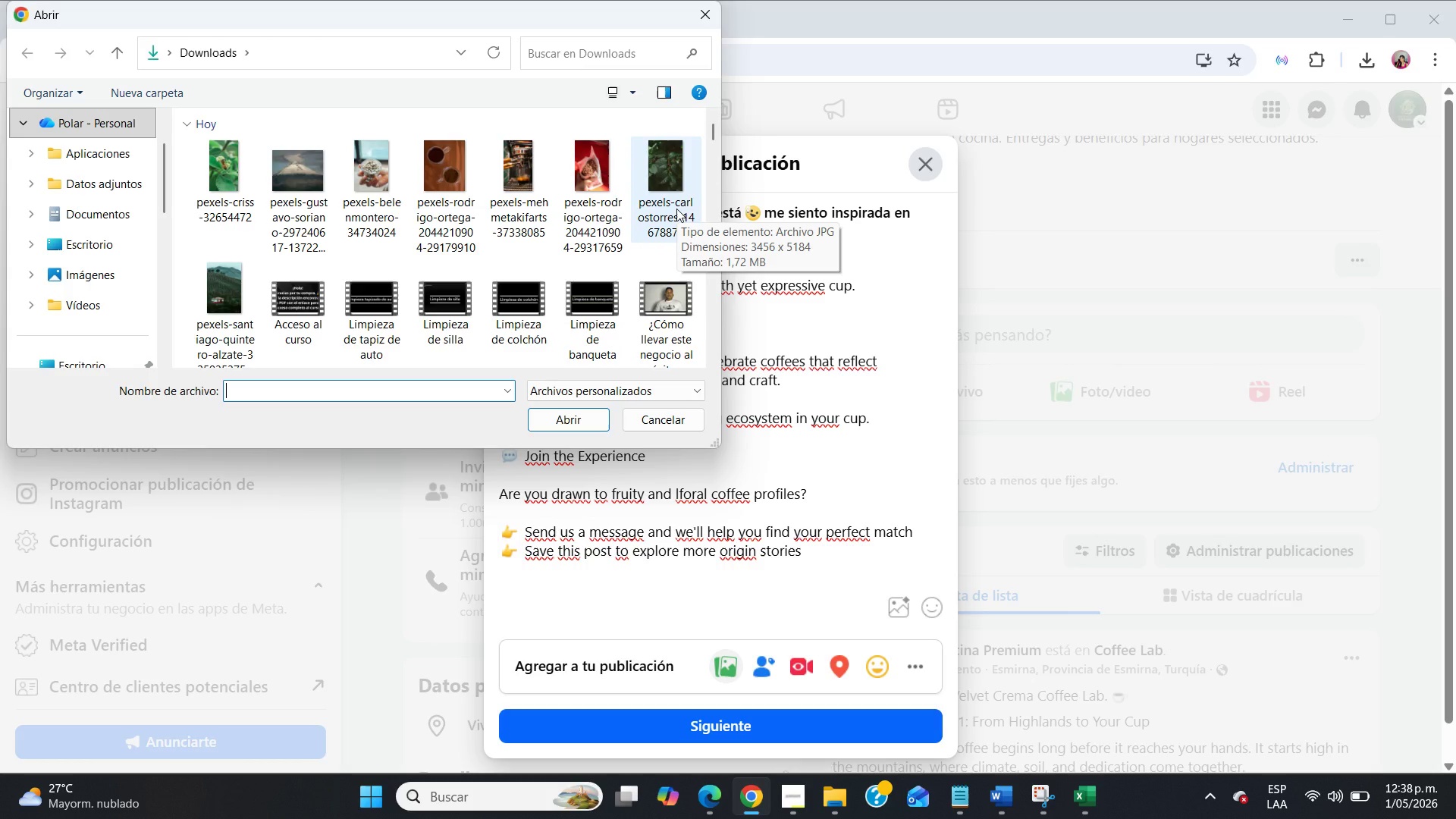 
mouse_move([456, 177])
 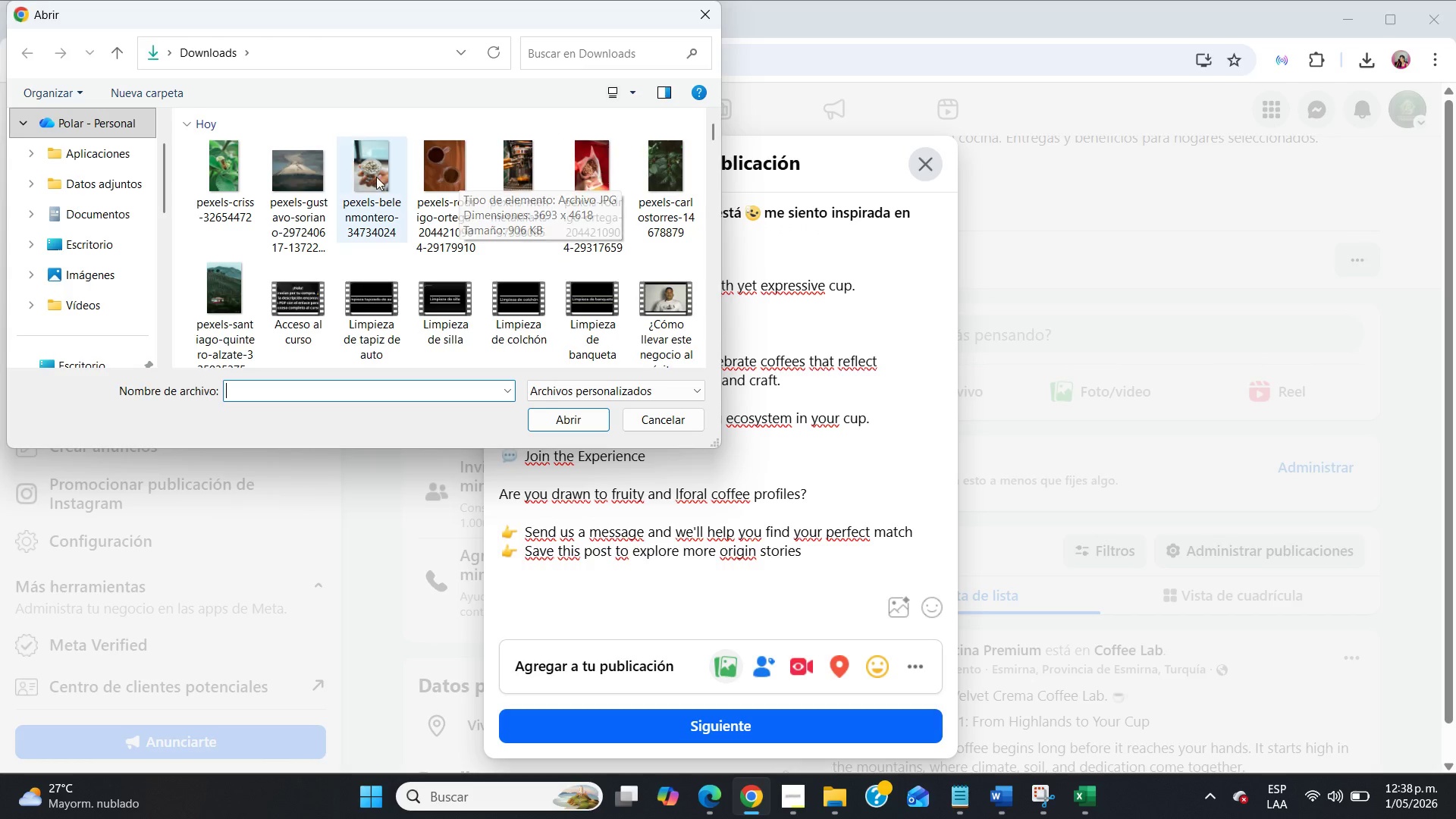 
mouse_move([392, 190])
 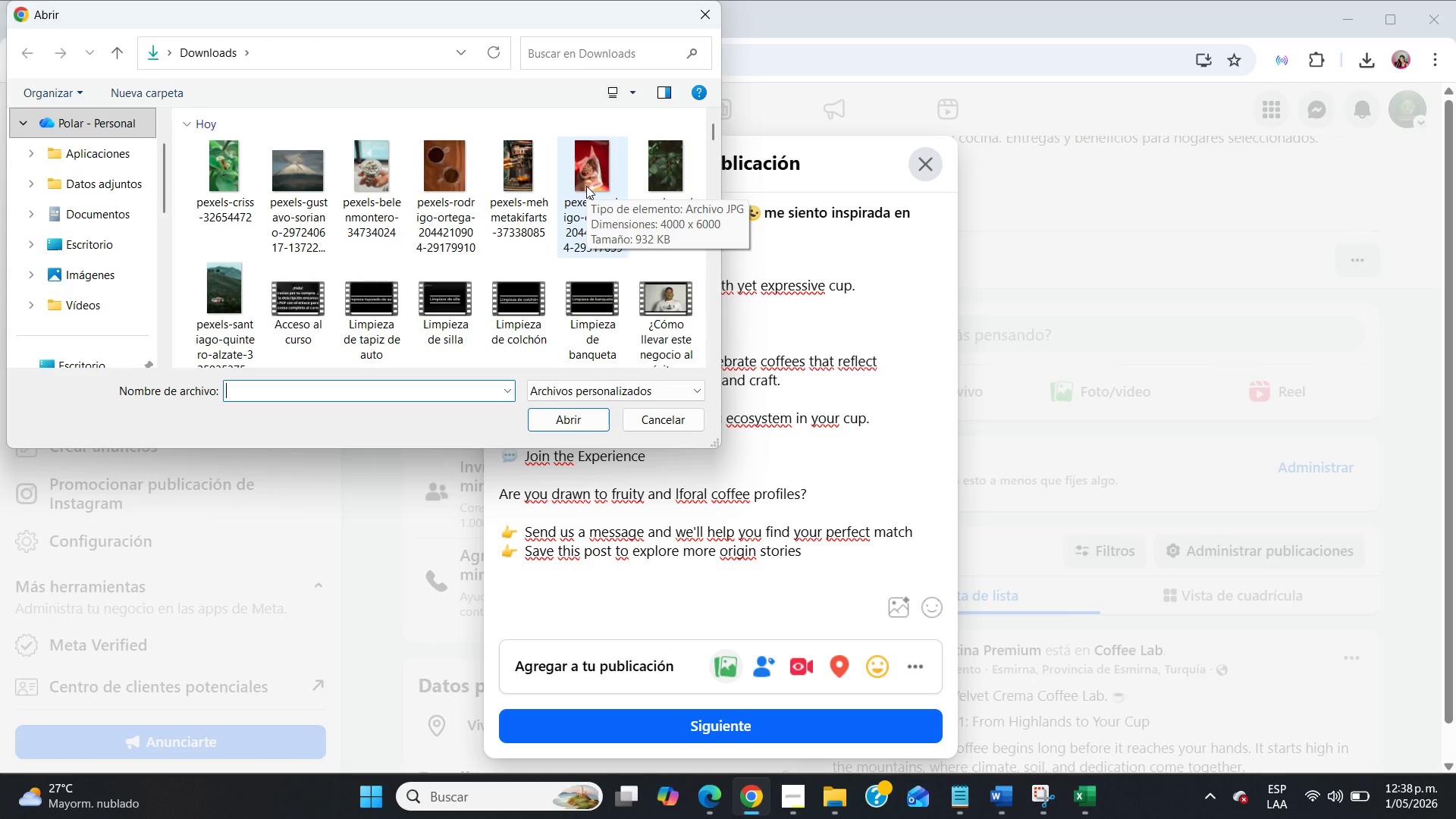 
hold_key(key=ControlLeft, duration=1.39)
left_click([586, 186])
 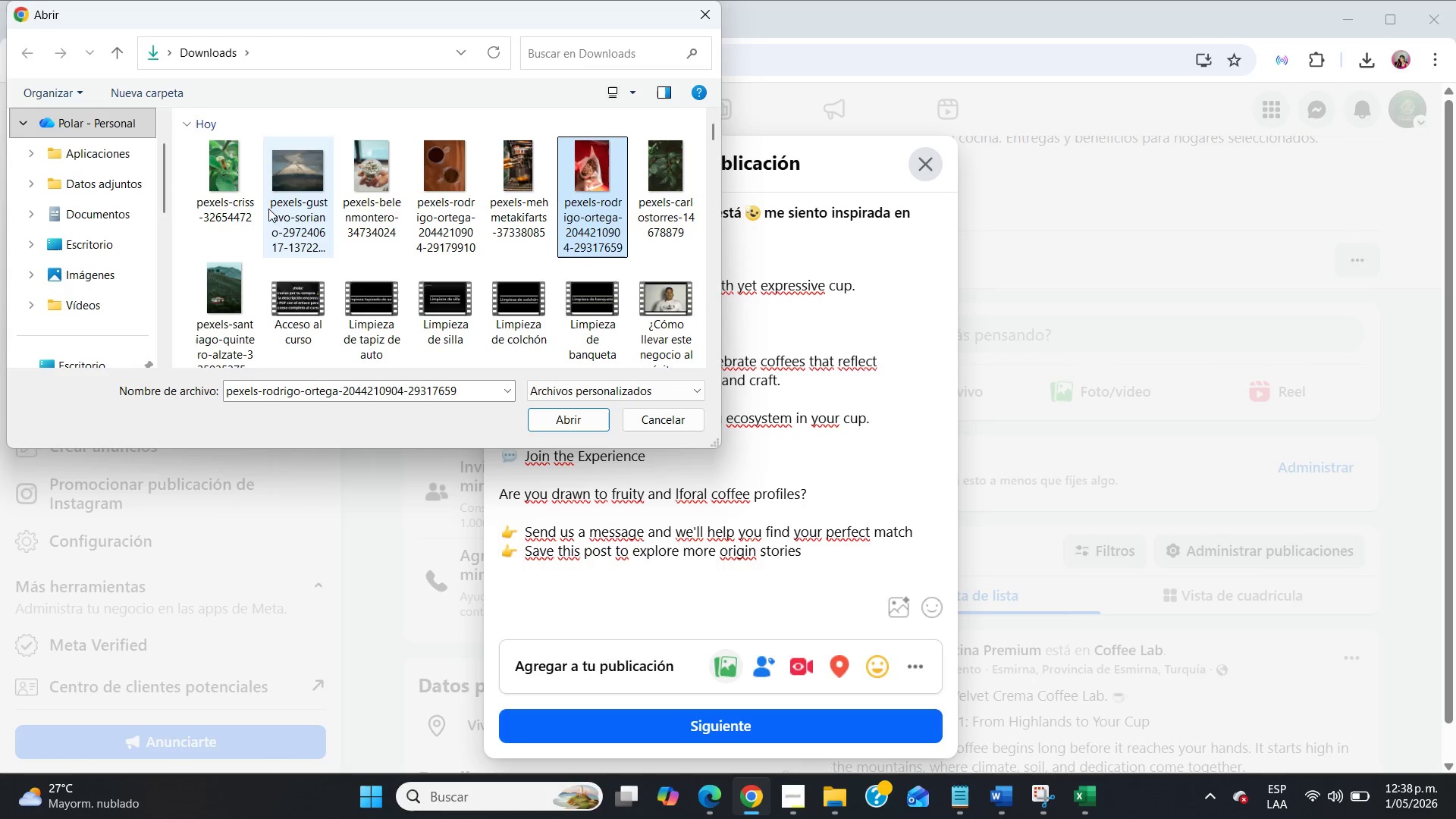 
left_click([222, 199])
 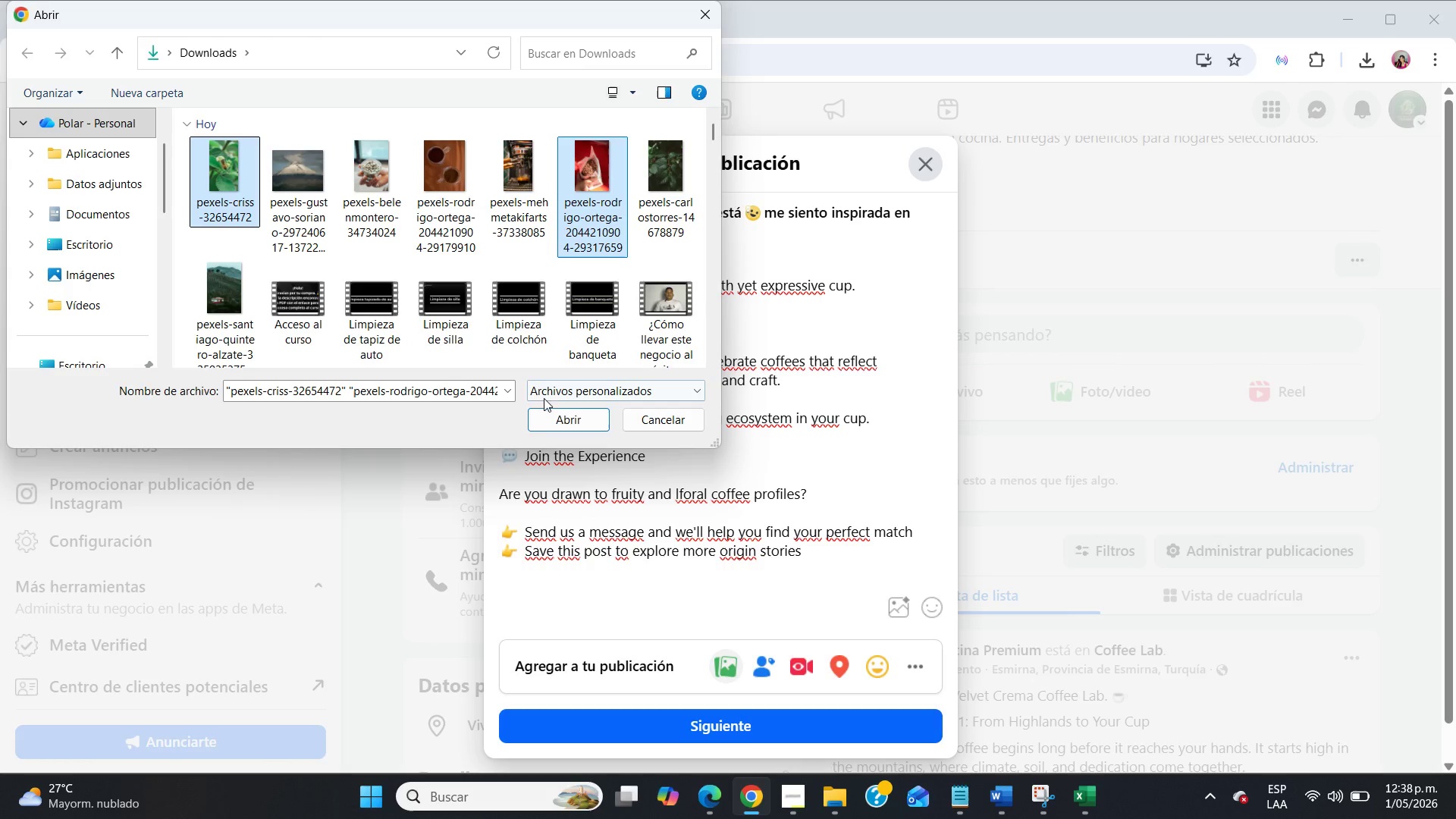 
left_click([560, 415])
 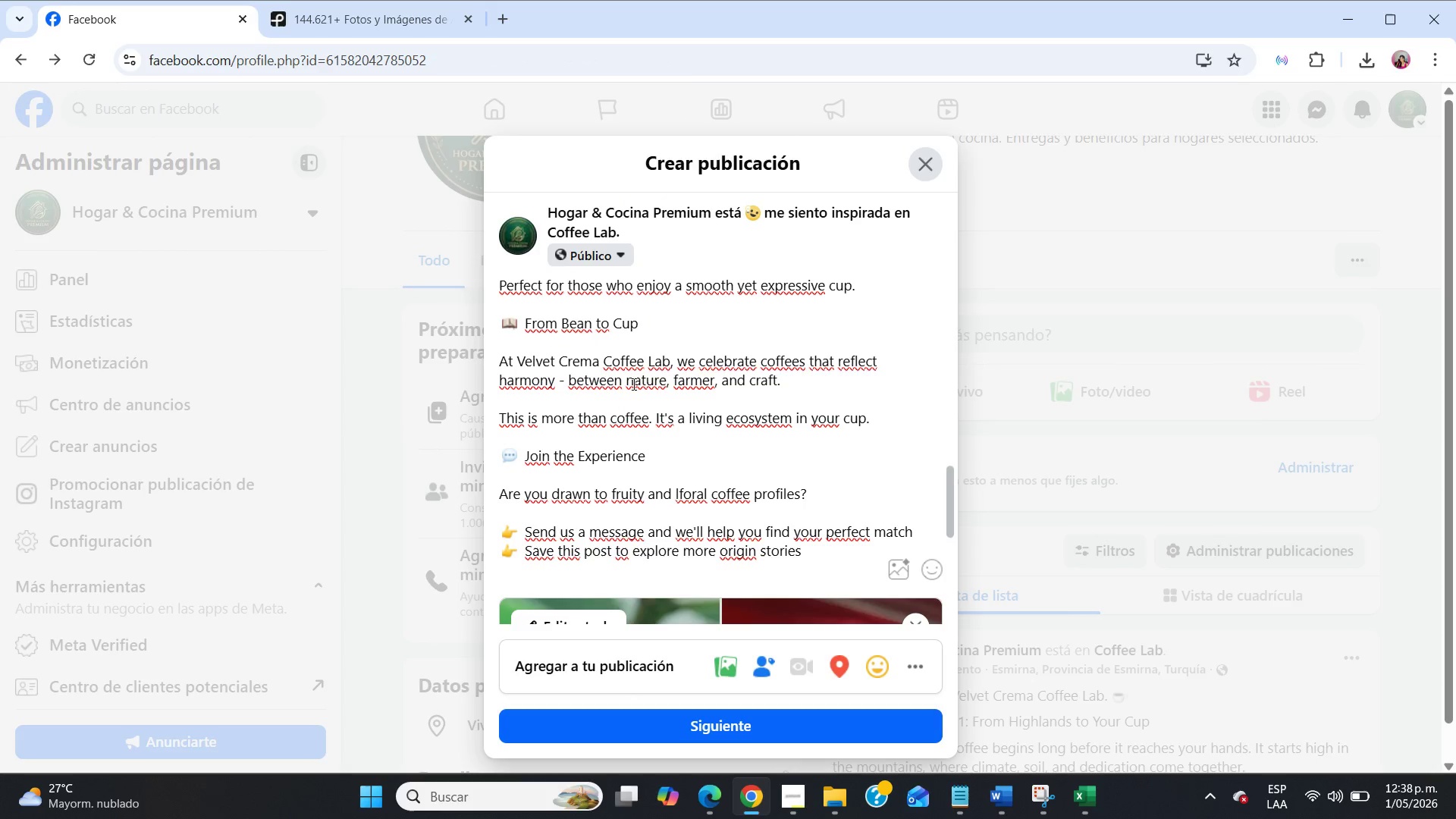 
scroll: coordinate [663, 368], scroll_direction: down, amount: 3.0
 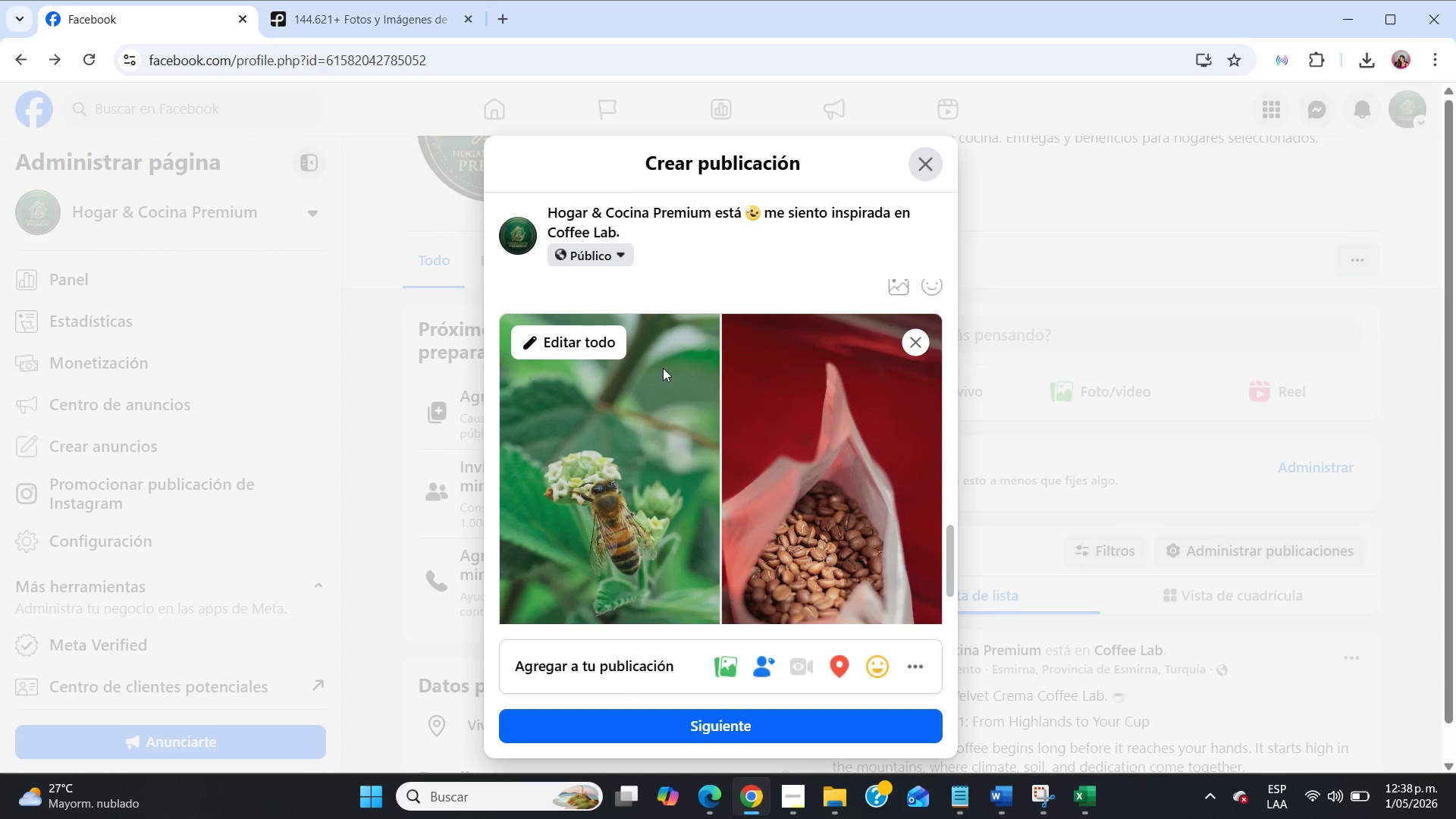 
scroll: coordinate [663, 368], scroll_direction: up, amount: 3.0
 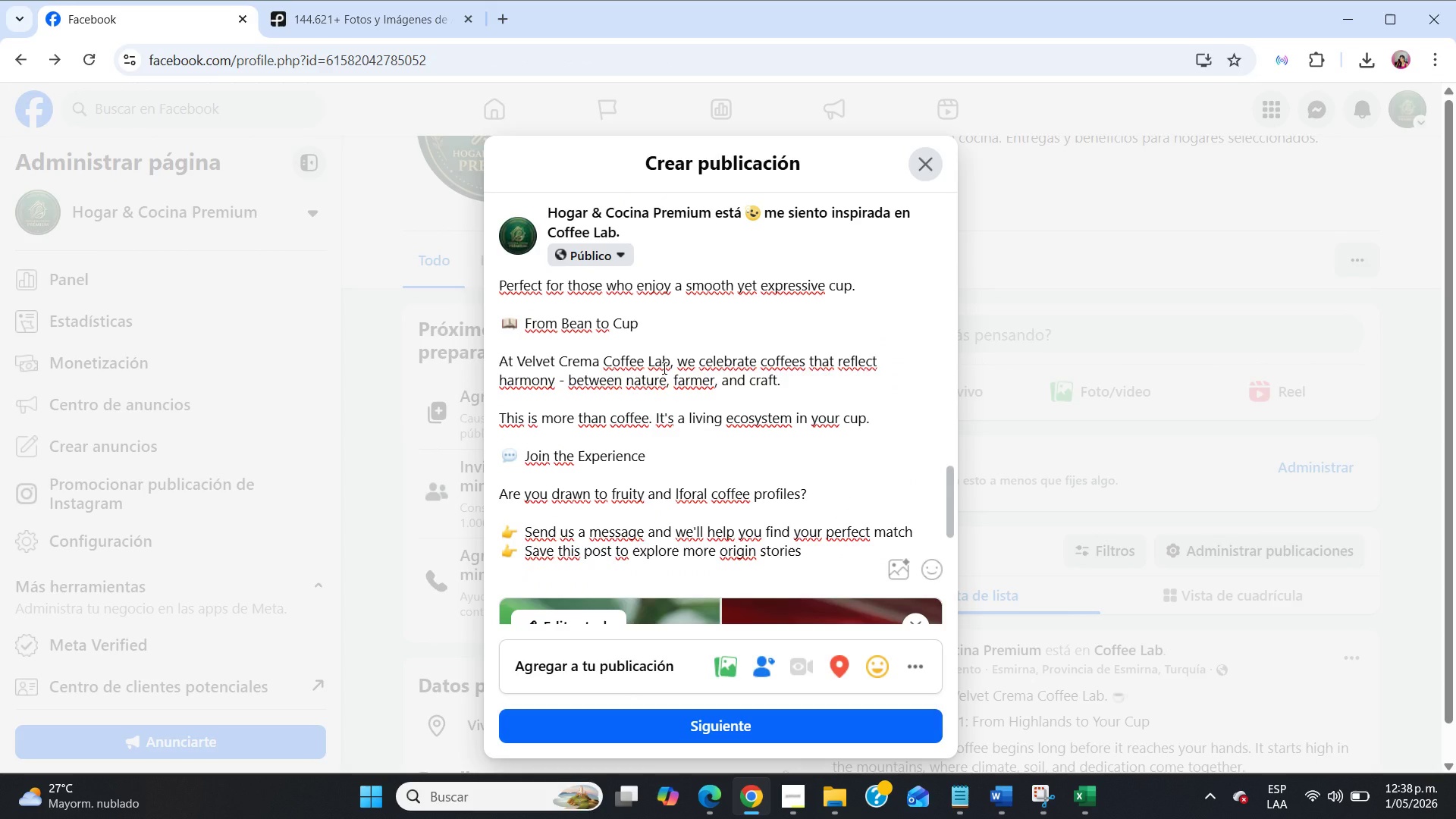 
wait(5.52)
 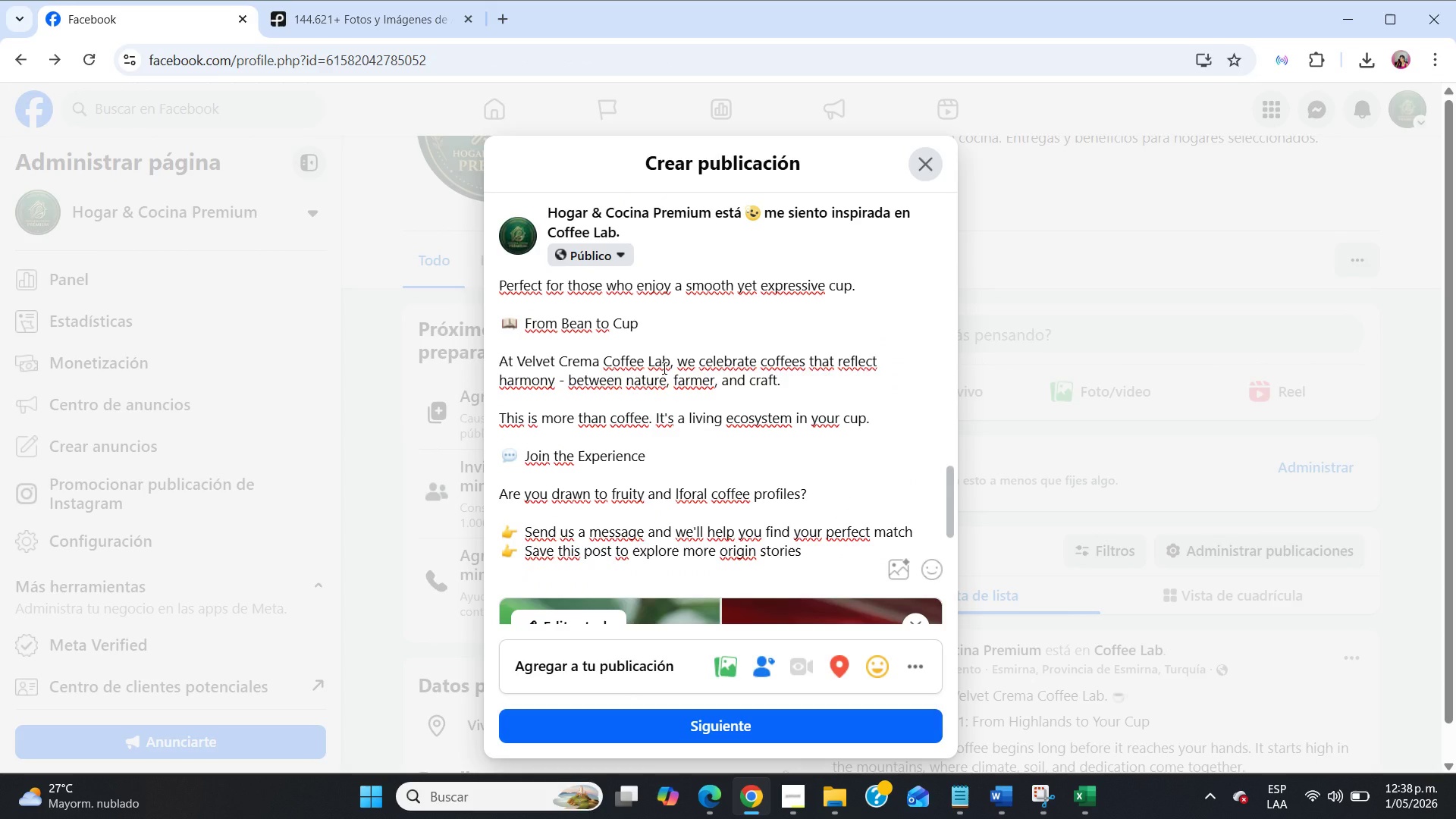 
scroll: coordinate [663, 368], scroll_direction: down, amount: 12.0
 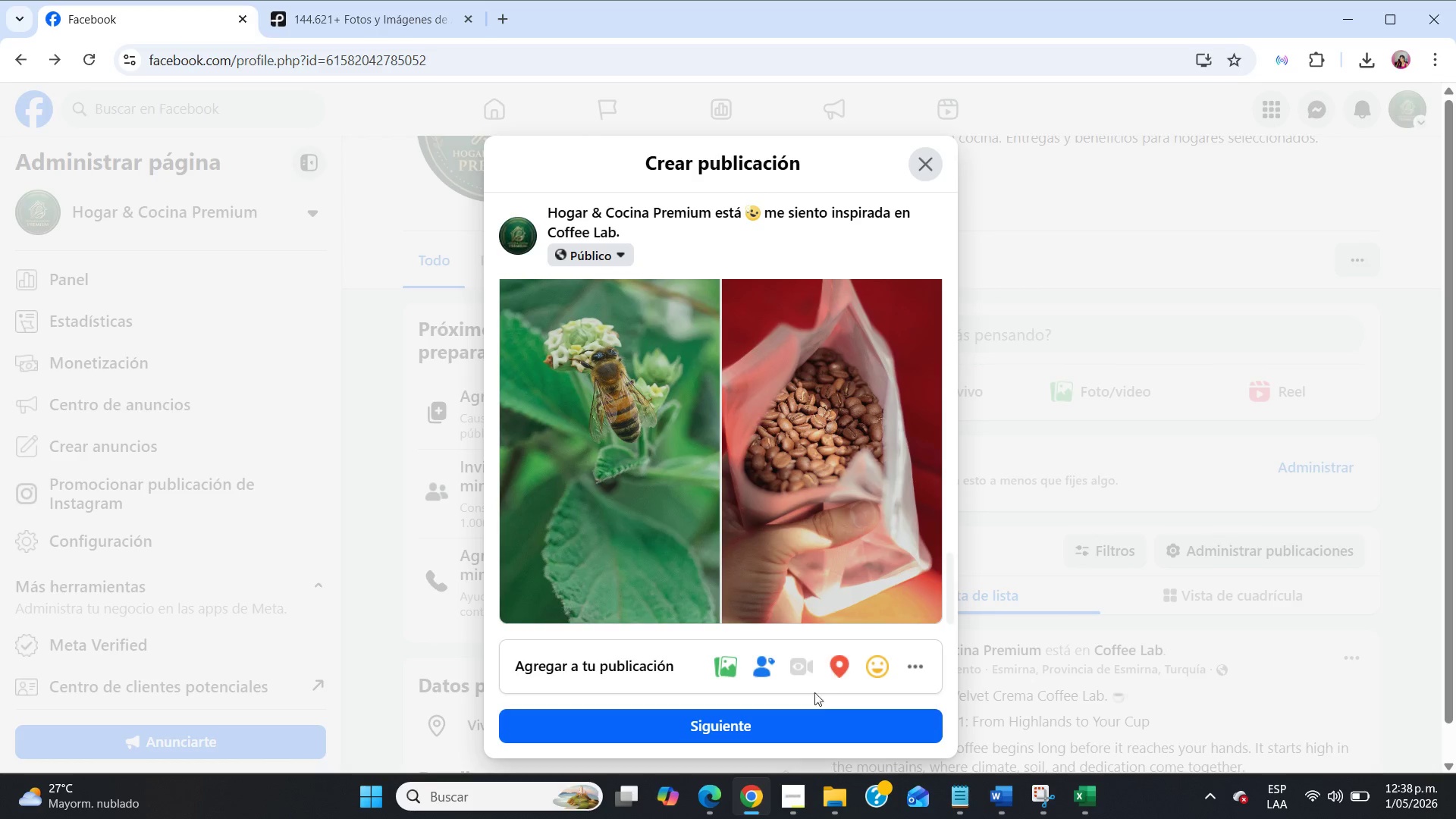 
left_click([806, 714])
 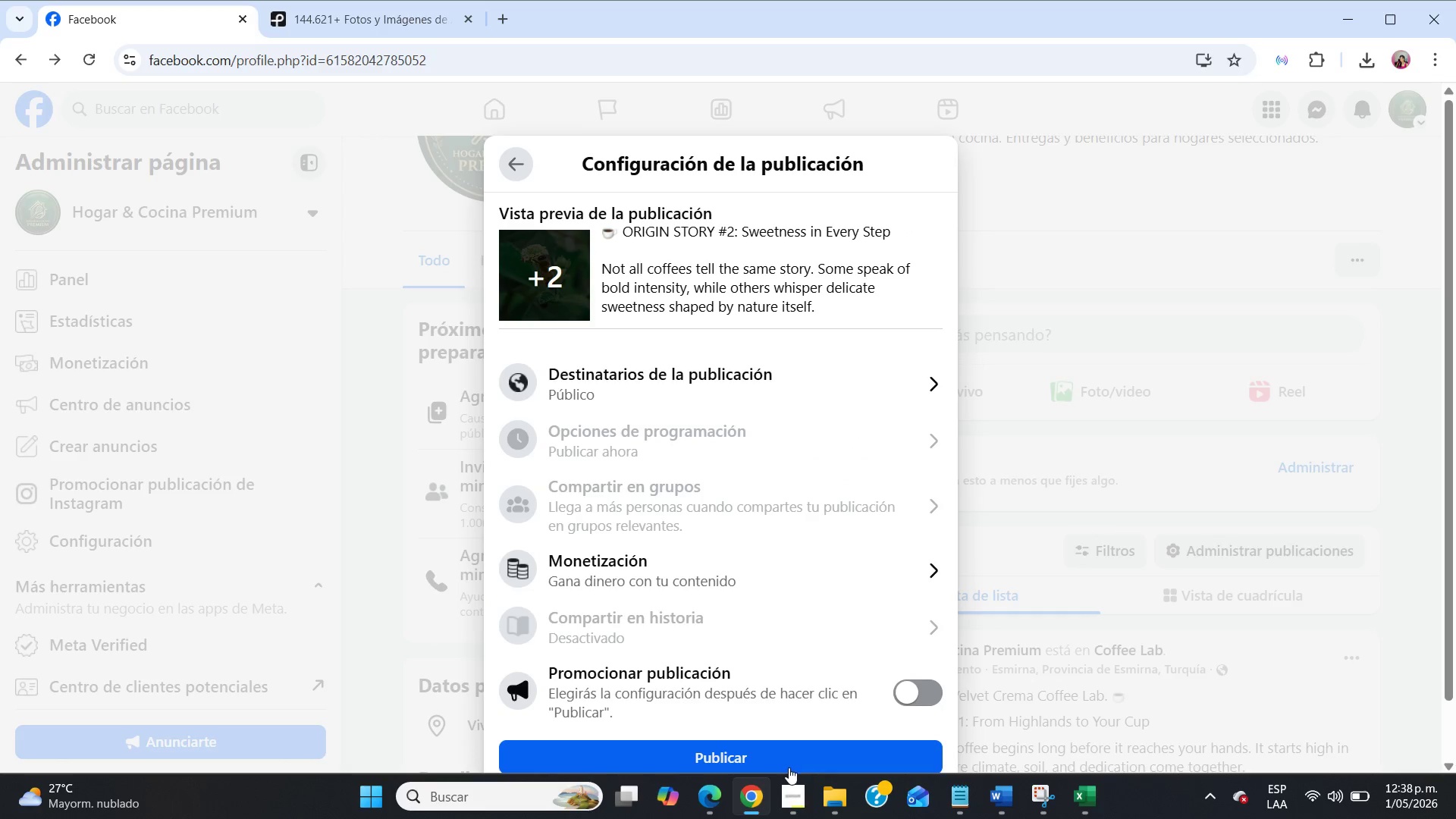 
left_click([780, 760])
 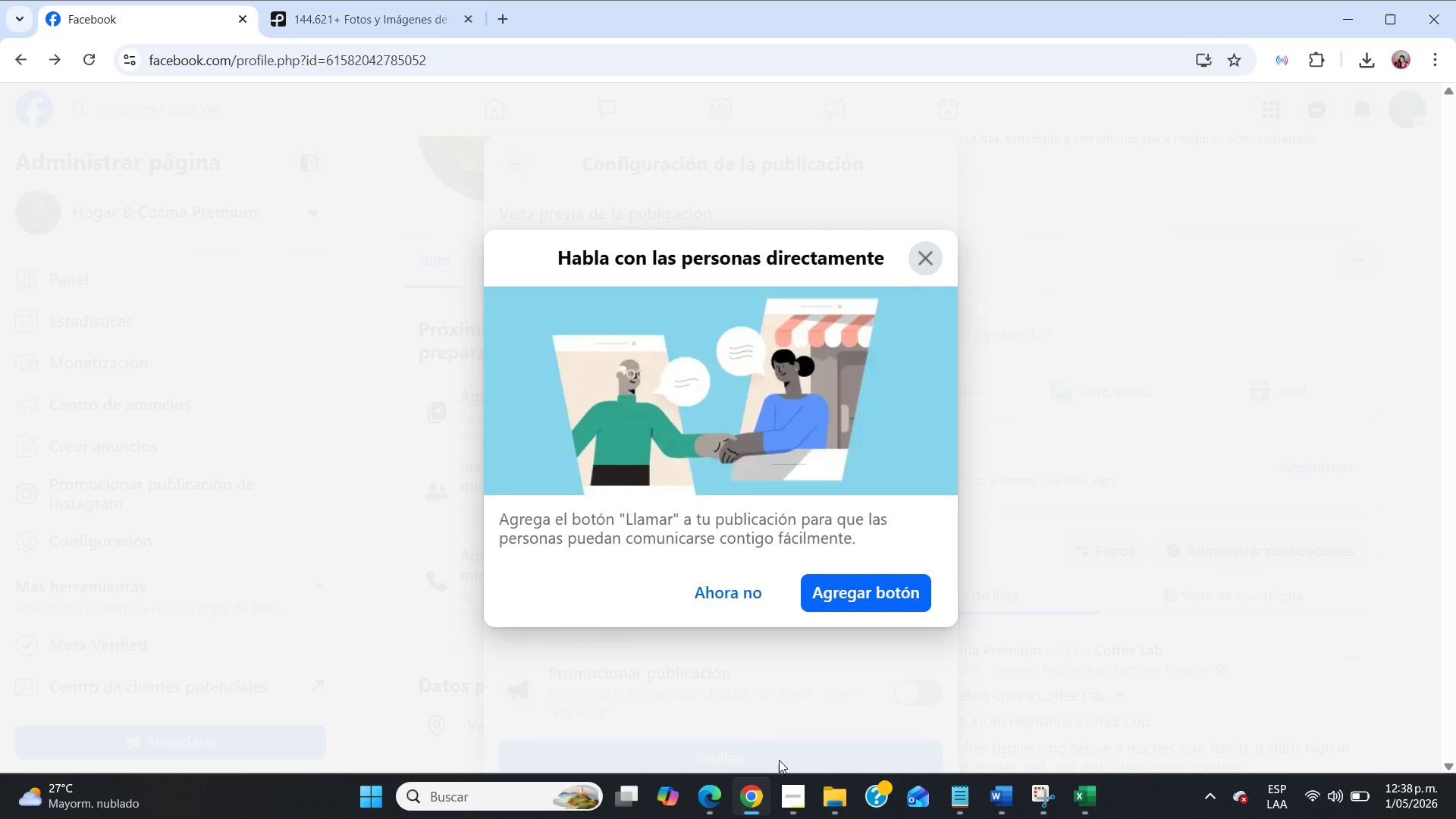 
wait(8.09)
 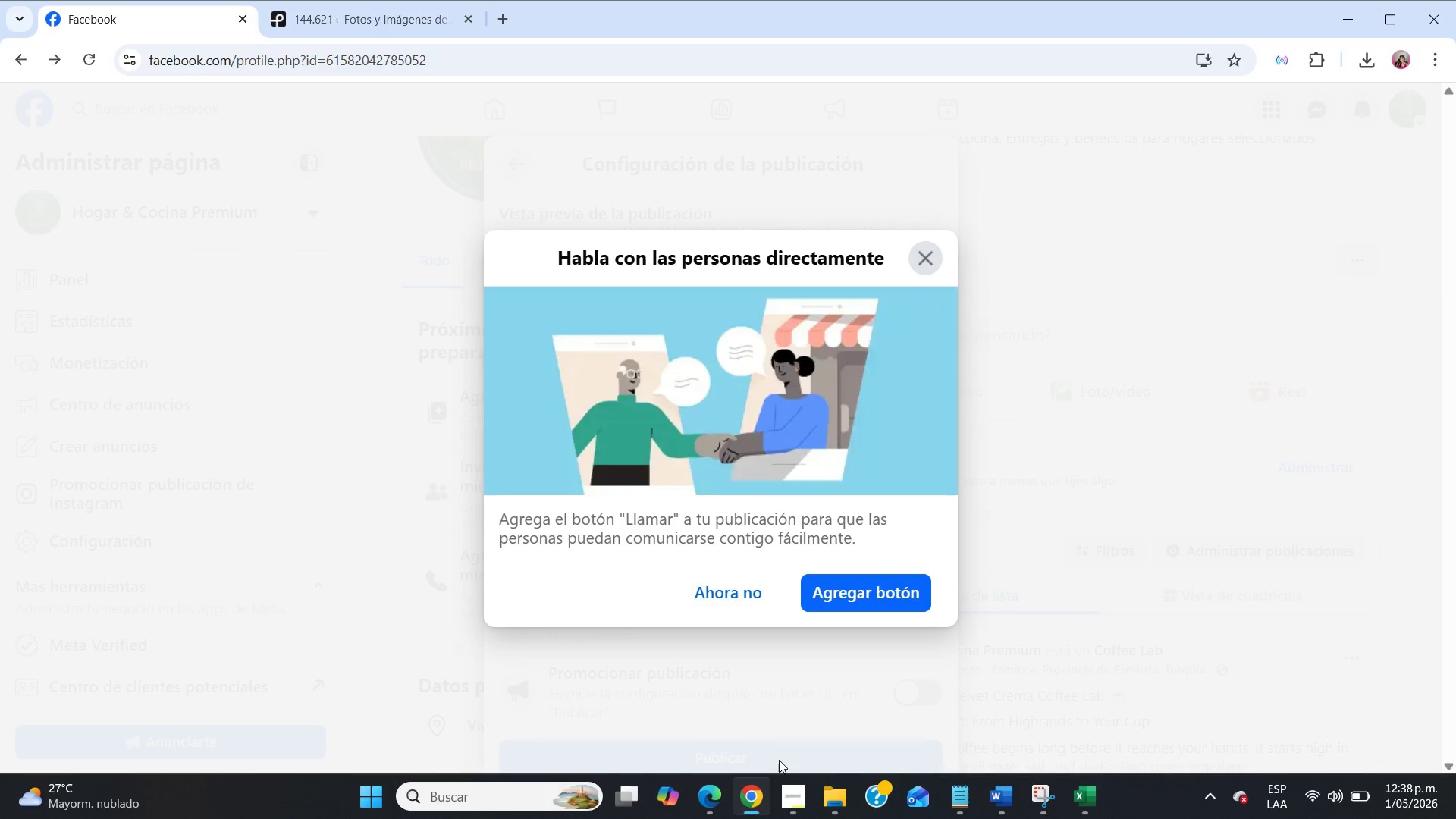 
left_click([928, 252])
 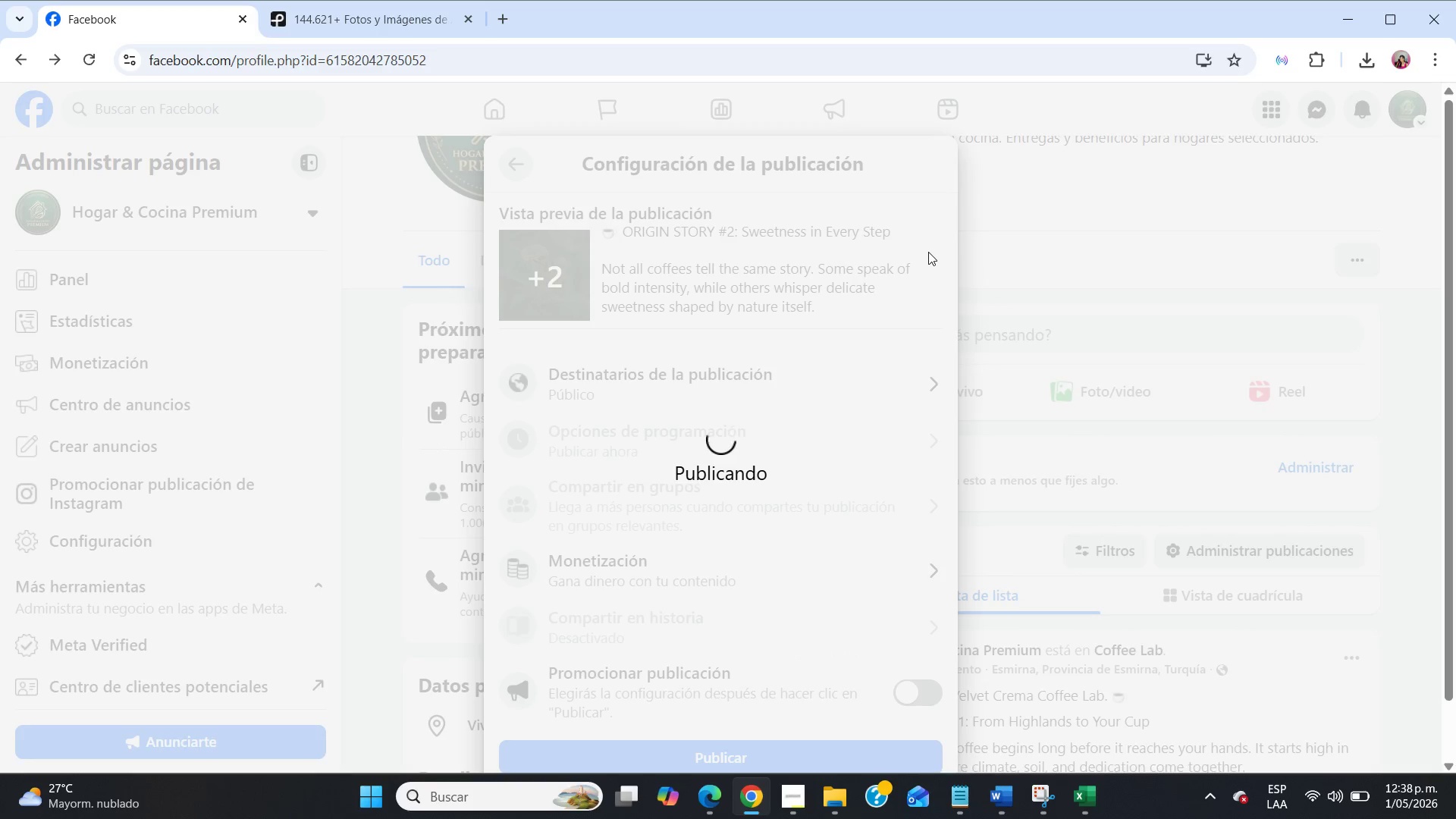 
wait(8.0)
 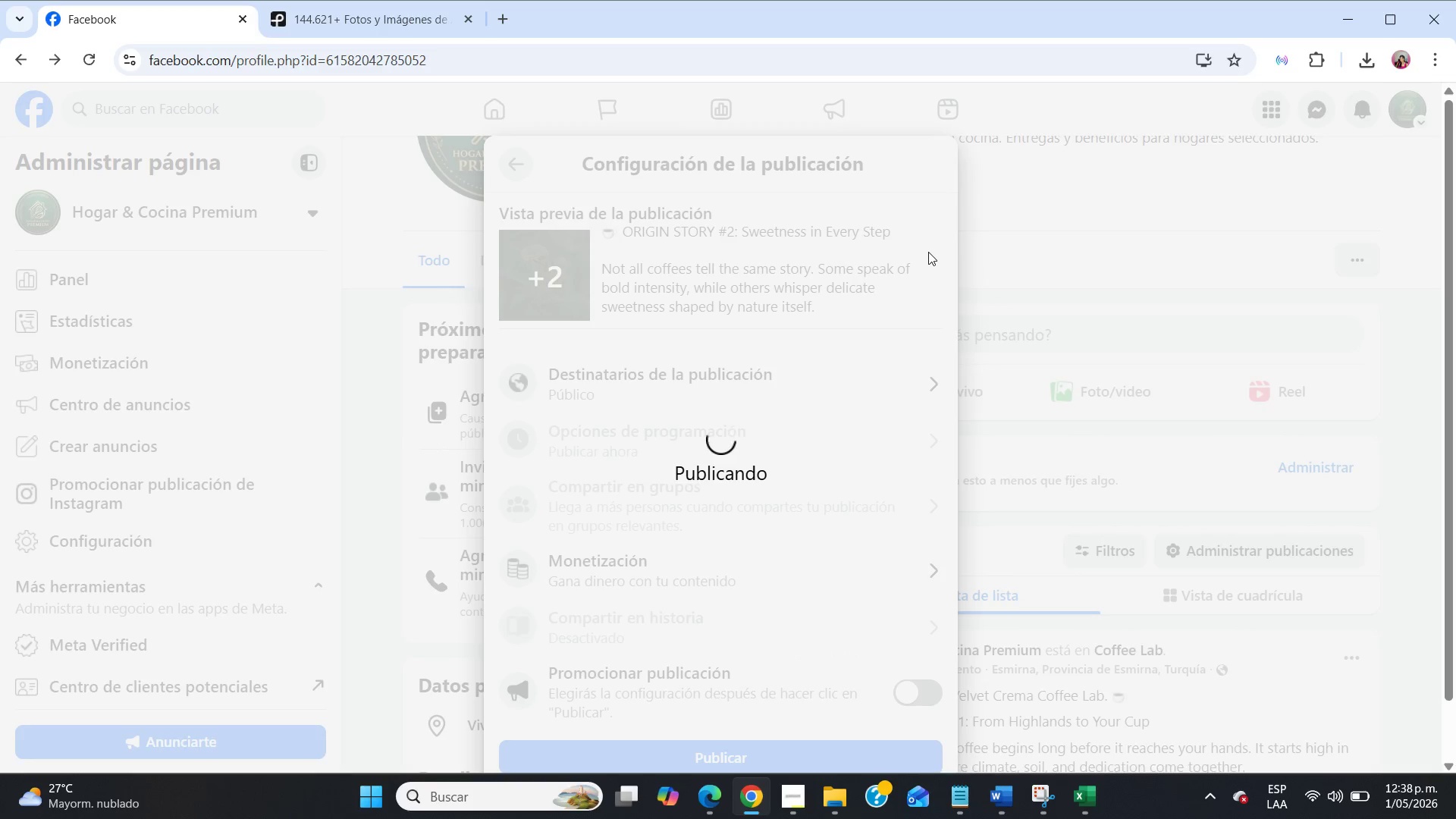 
scroll: coordinate [566, 472], scroll_direction: down, amount: 1.0
 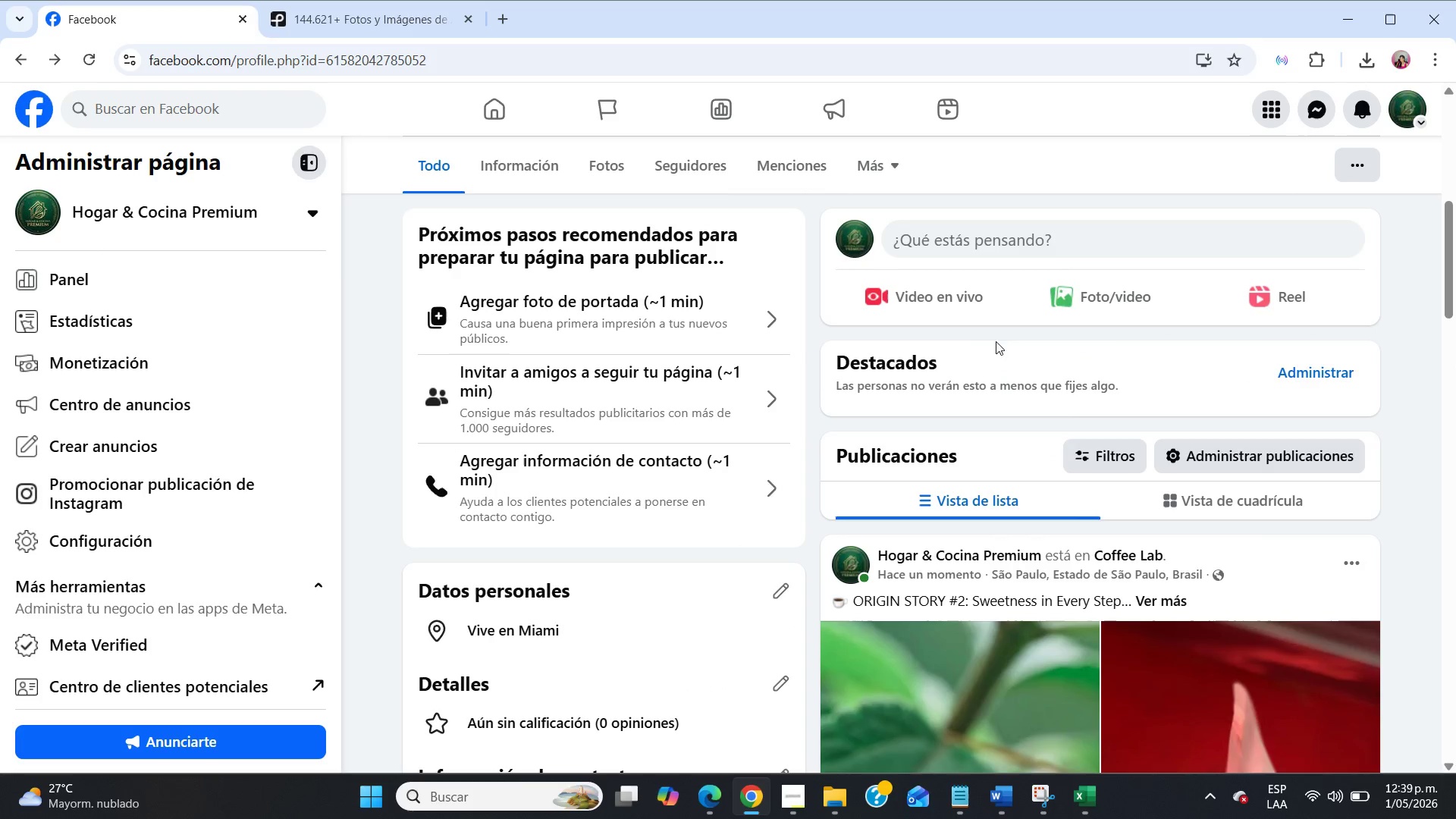 
left_click([951, 224])
 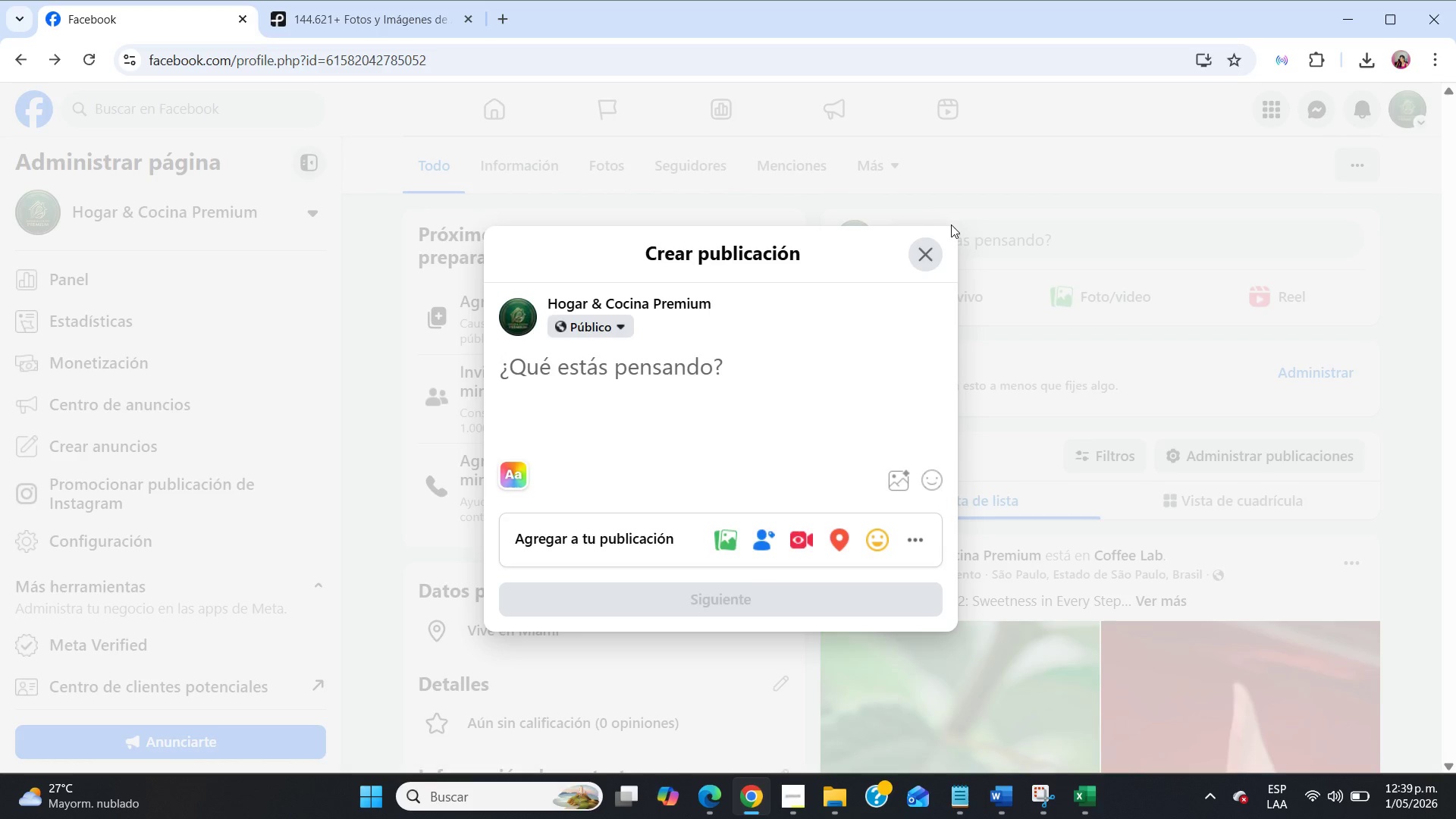 
wait(14.64)
 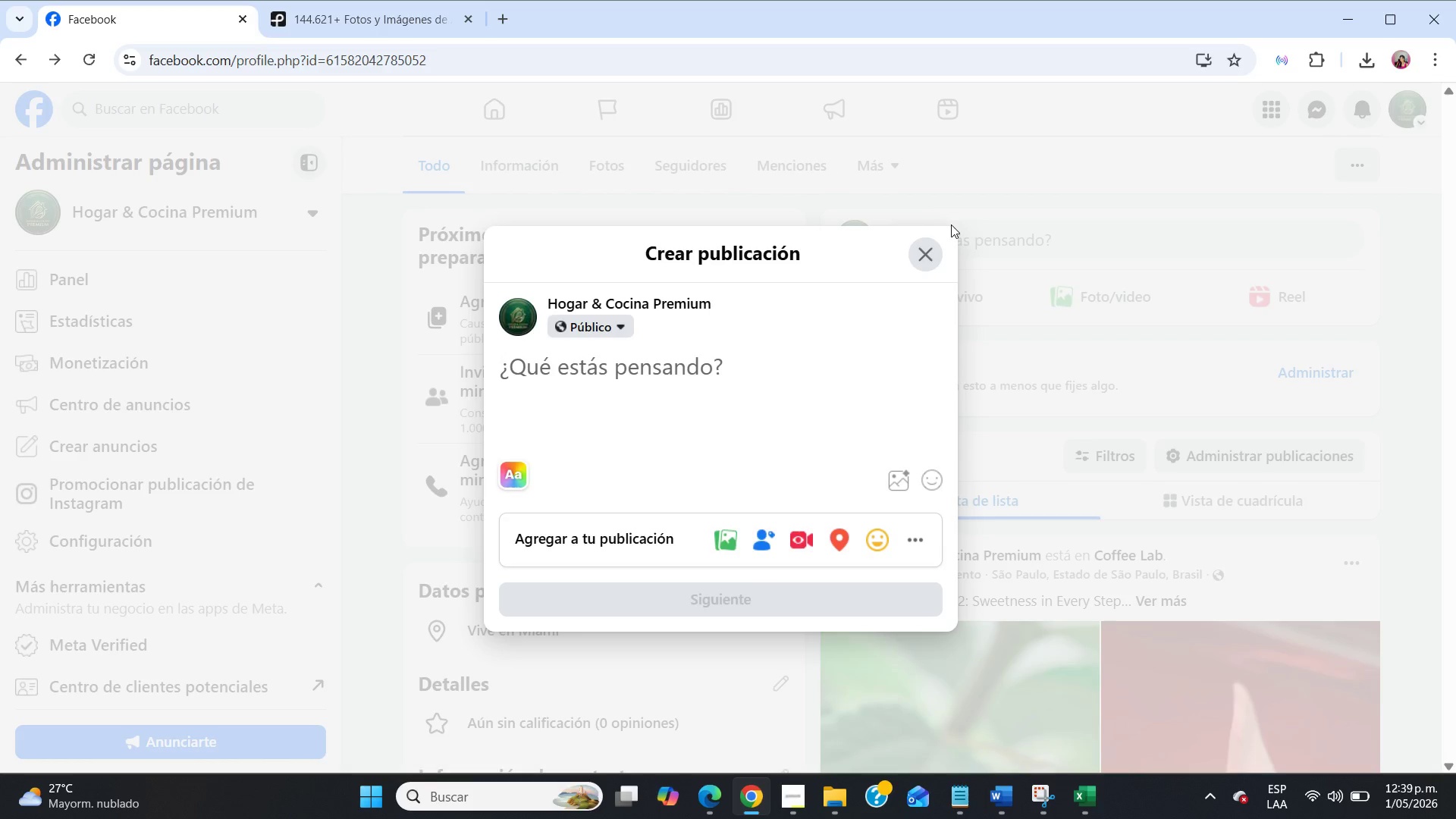 
left_click([868, 539])
 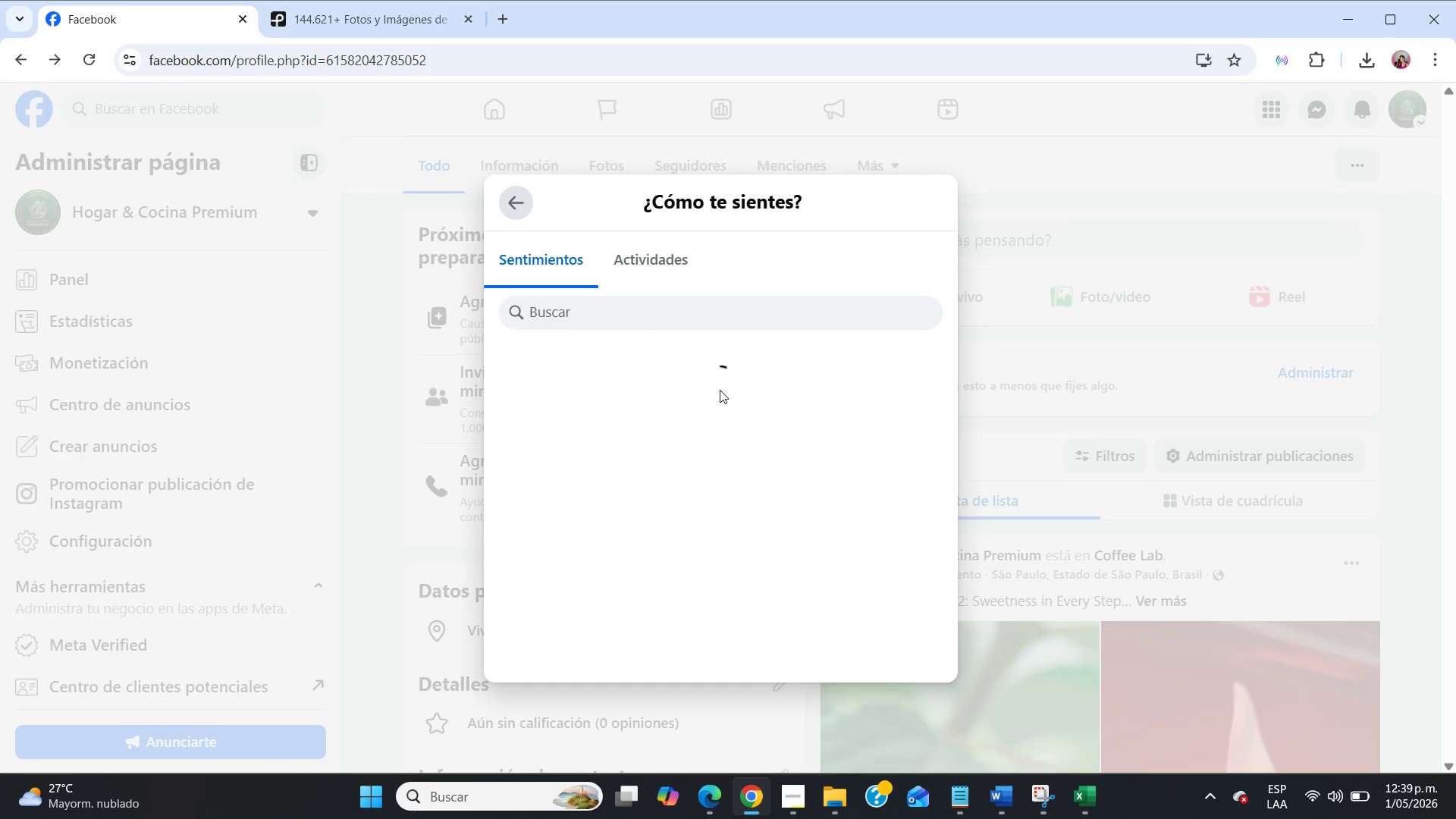 
type(insp)
 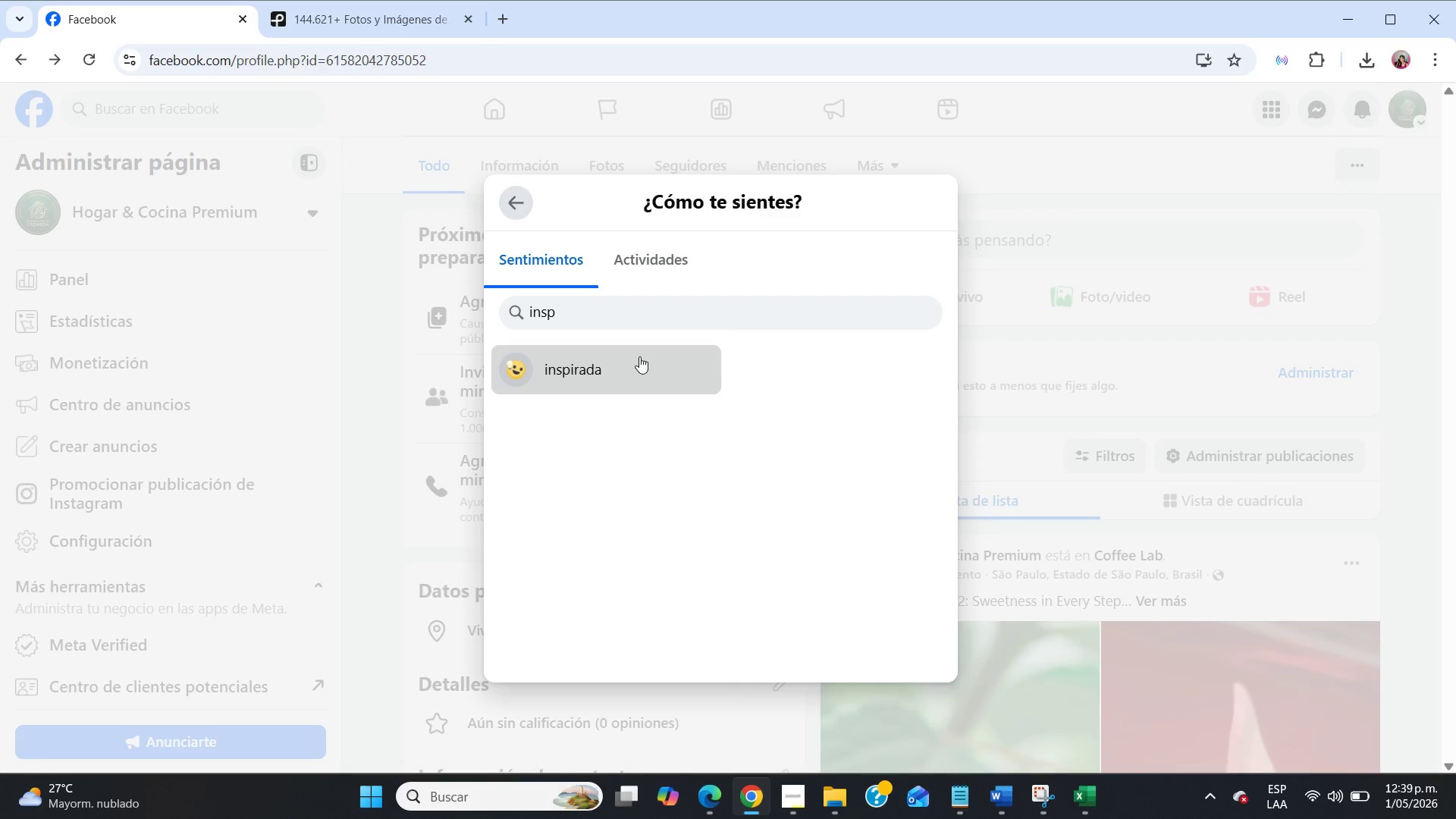 
left_click([635, 353])
 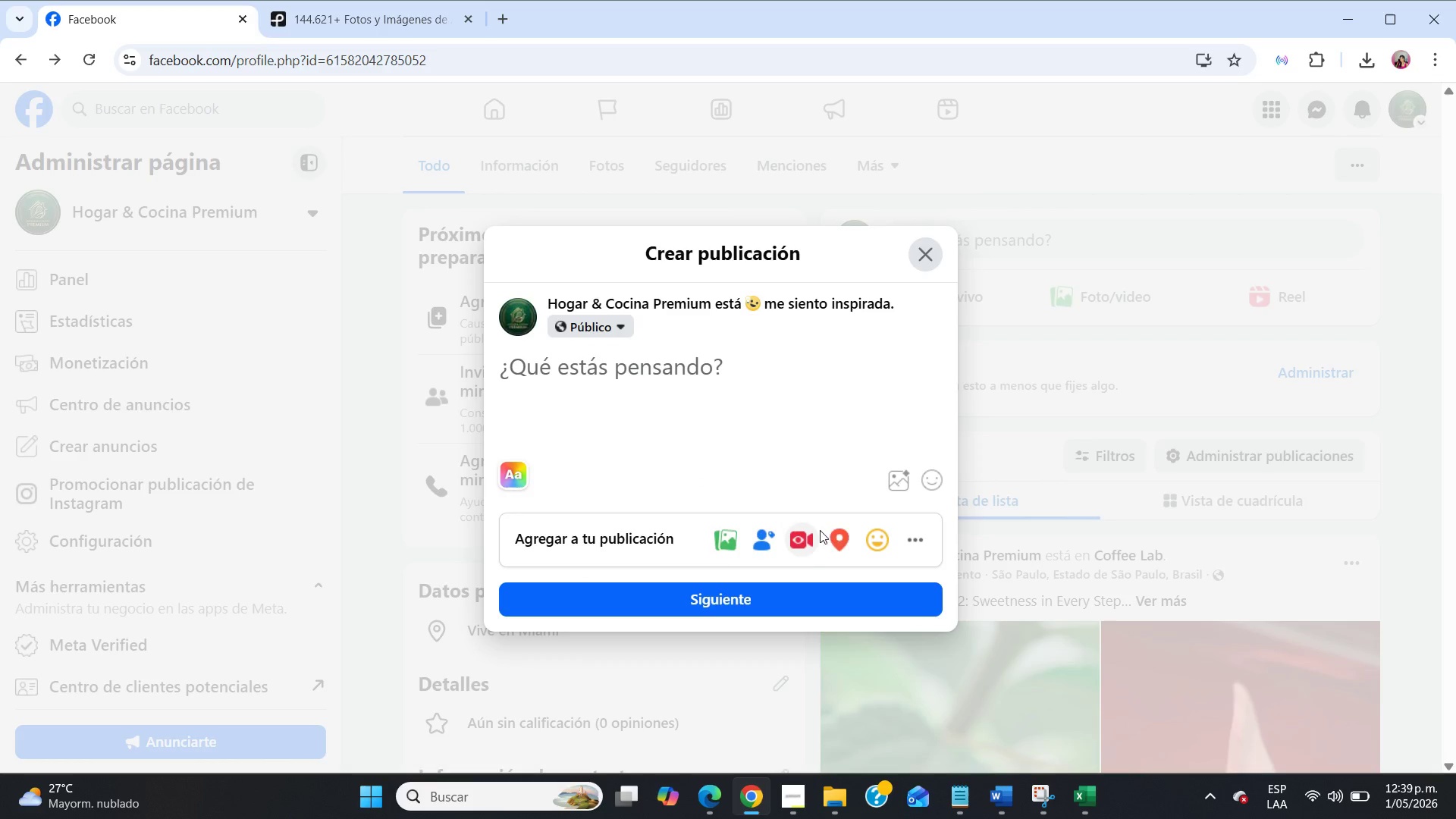 
left_click([843, 540])
 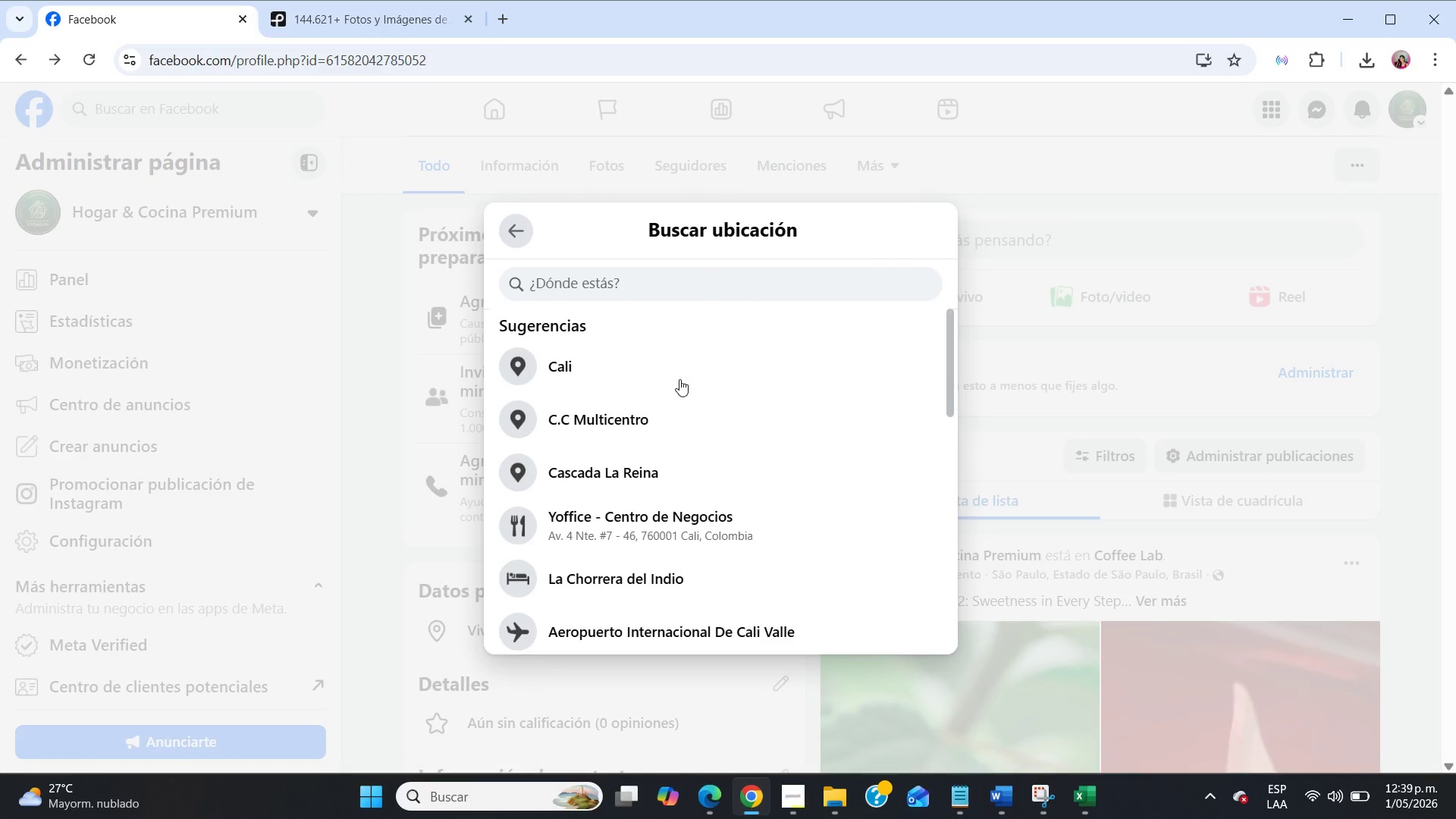 
type(coffee lab)
 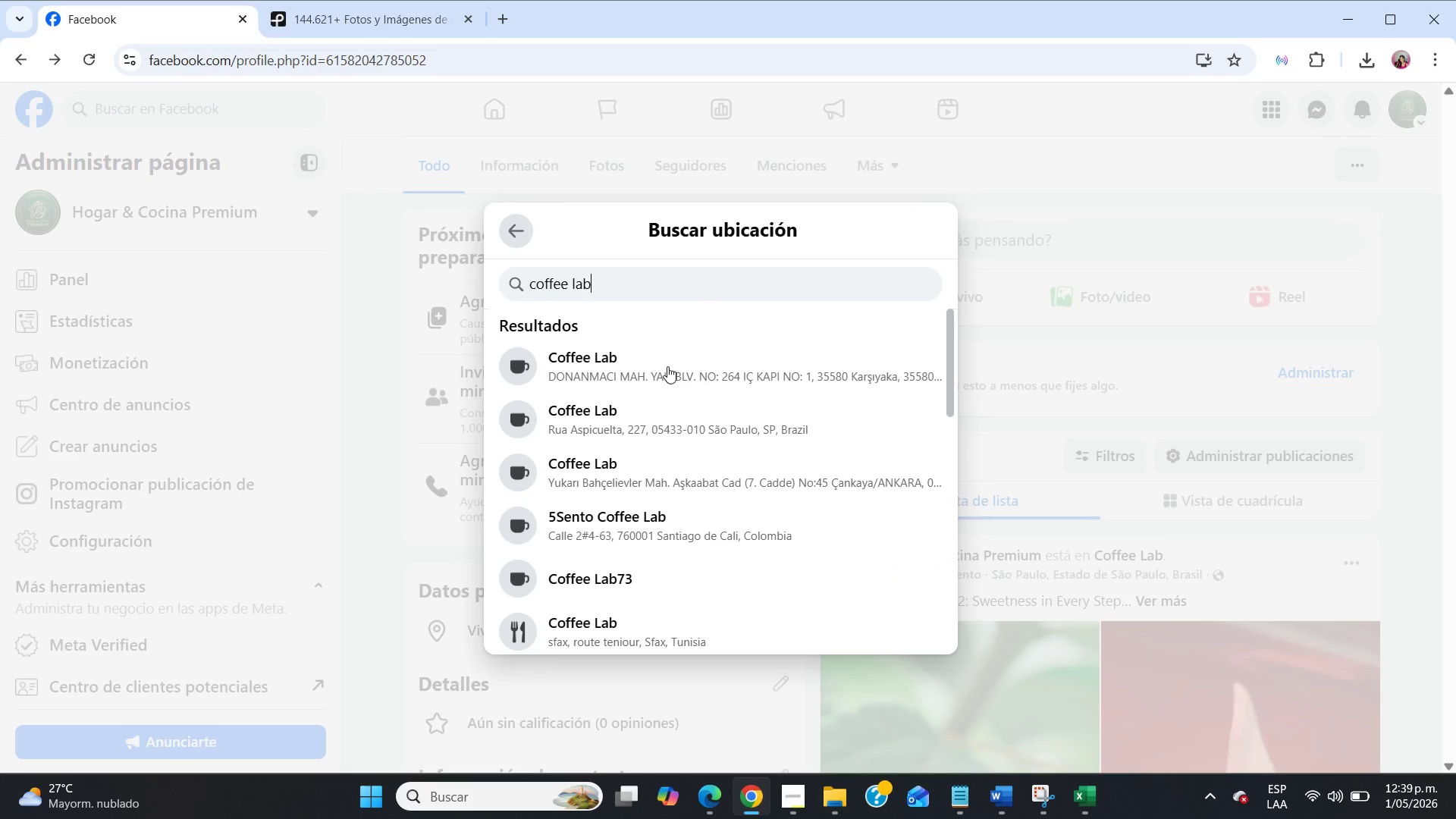 
left_click([667, 366])
 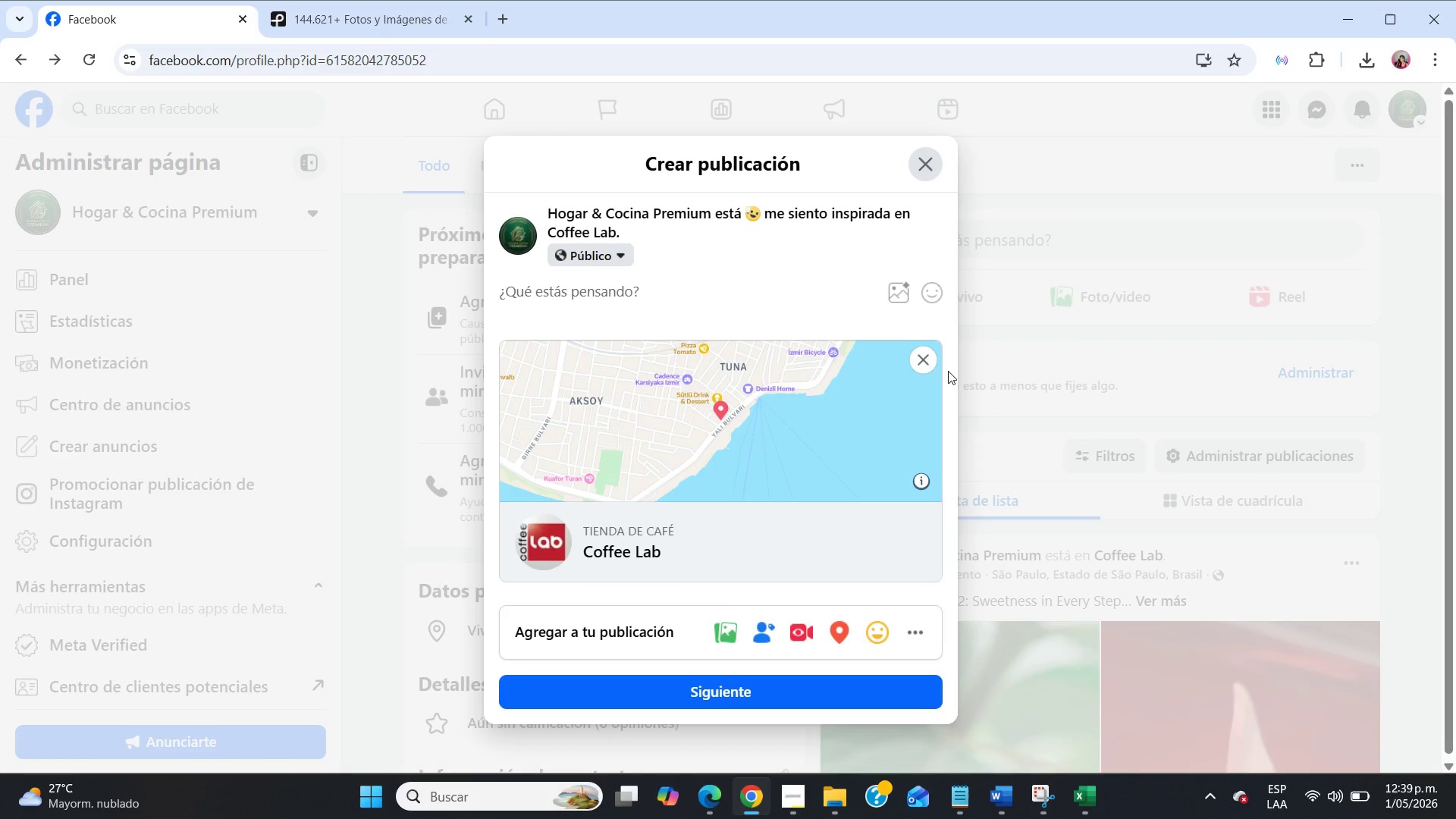 
left_click([921, 365])
 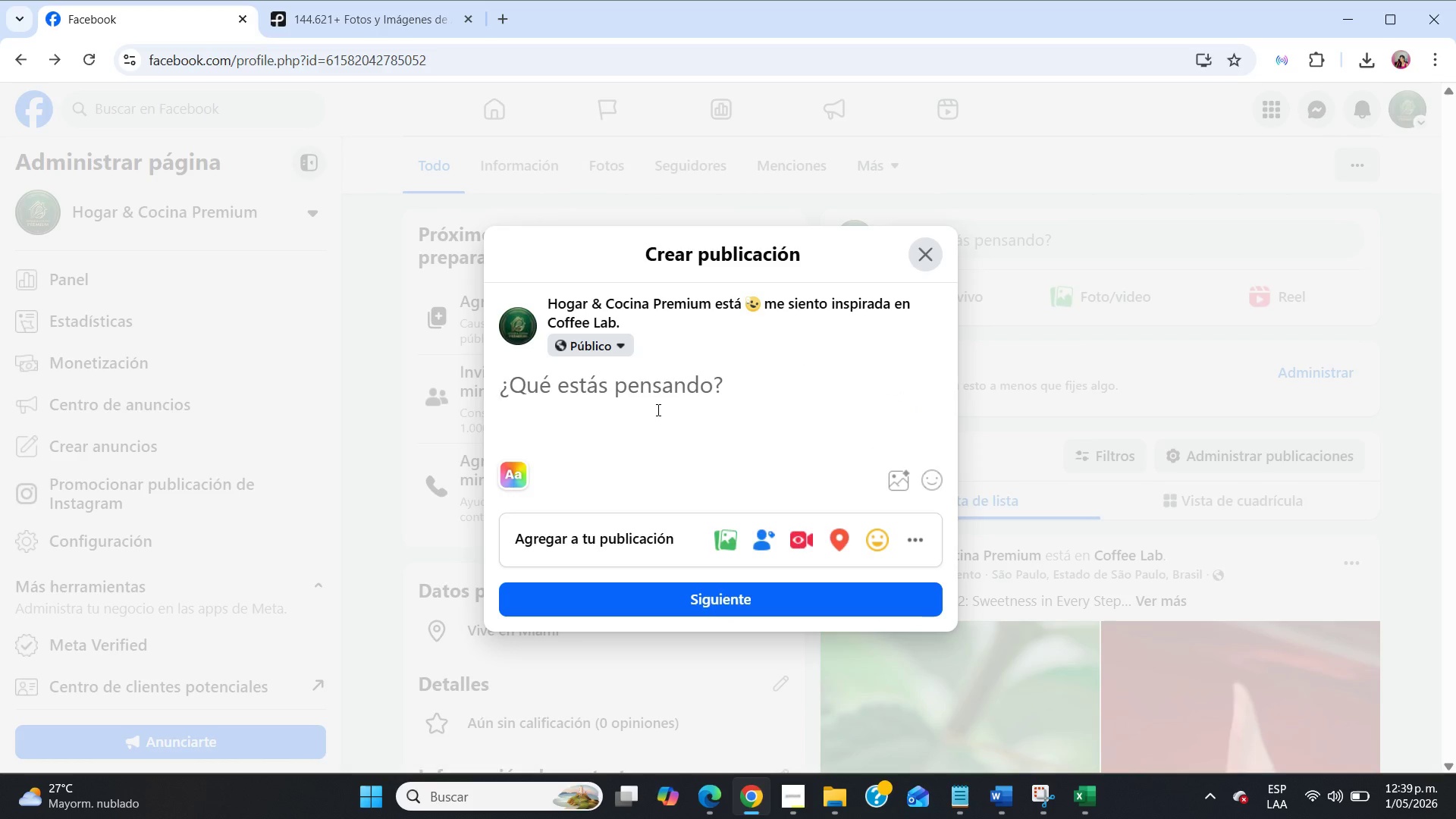 
key(Meta+MetaLeft)
 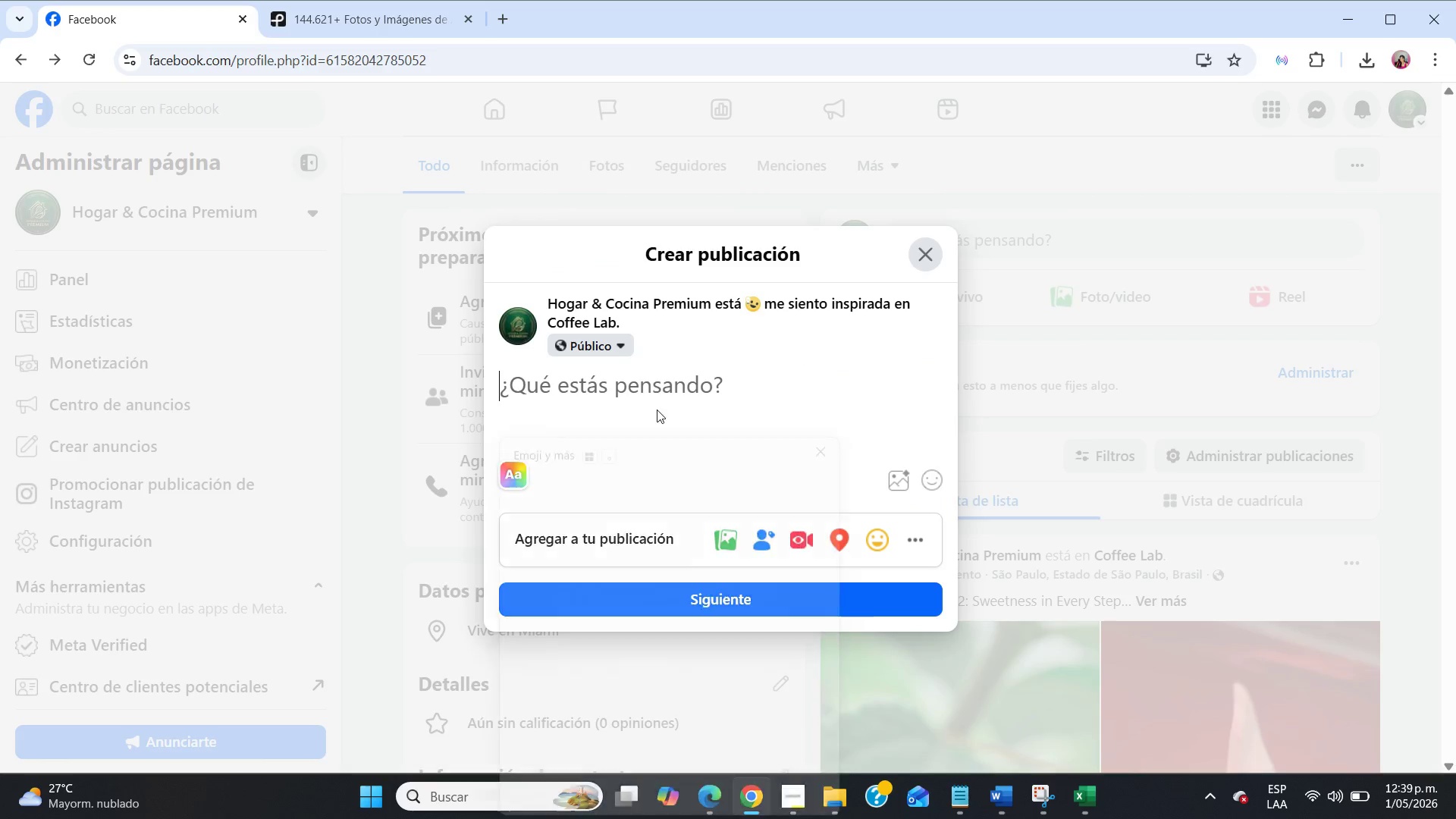 
key(Meta+Period)
 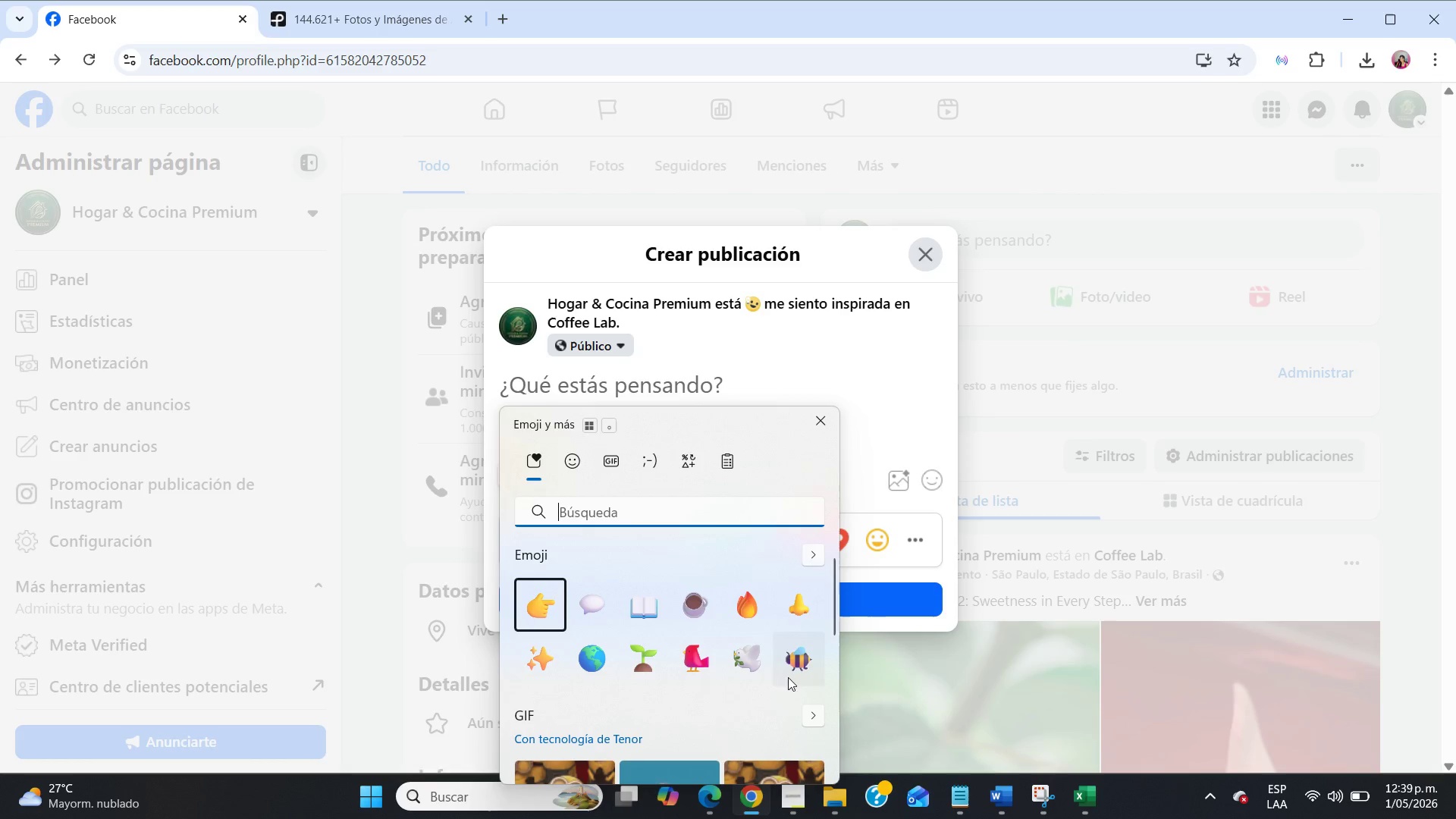 
left_click([699, 613])
 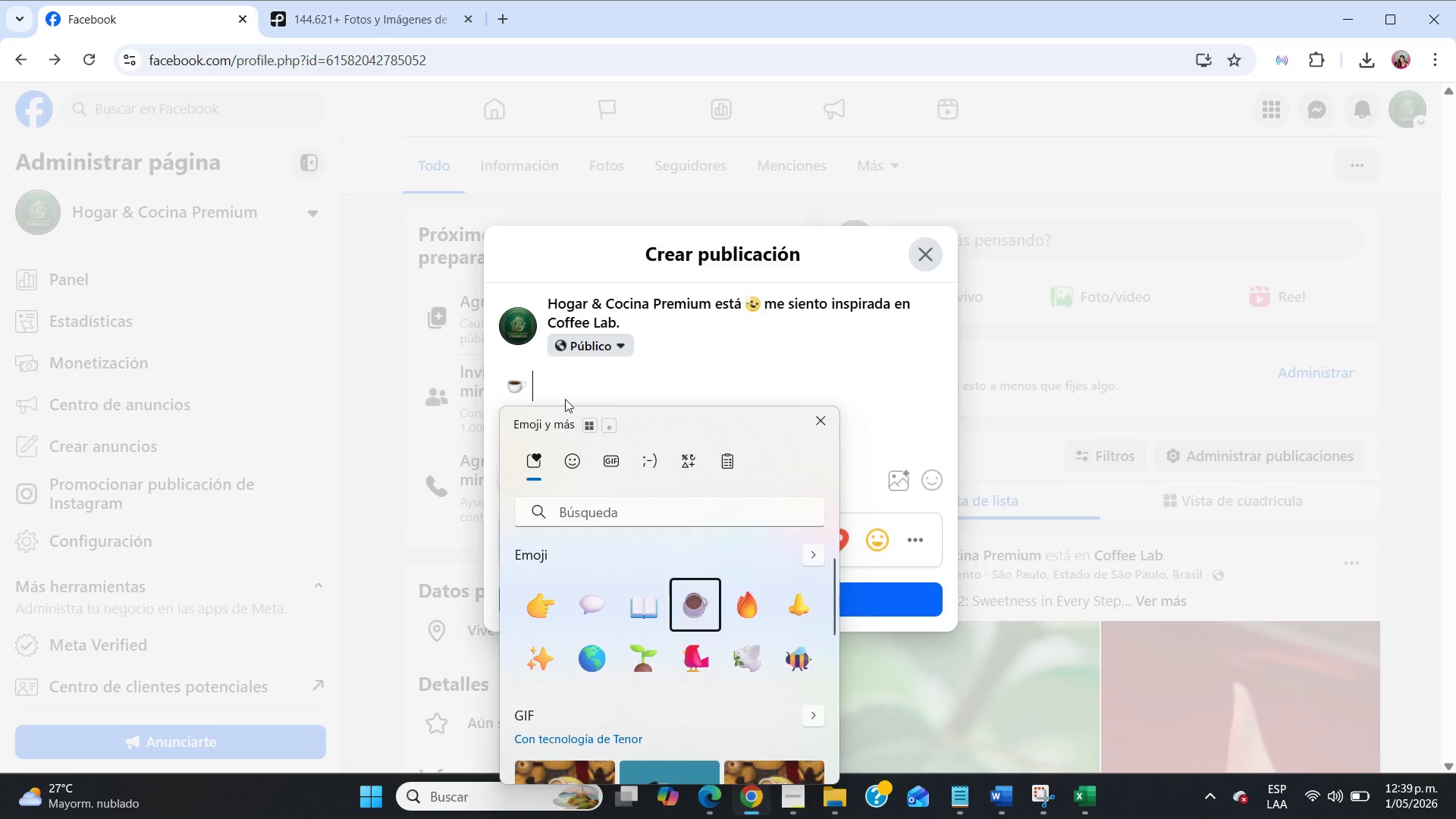 
left_click([563, 386])
 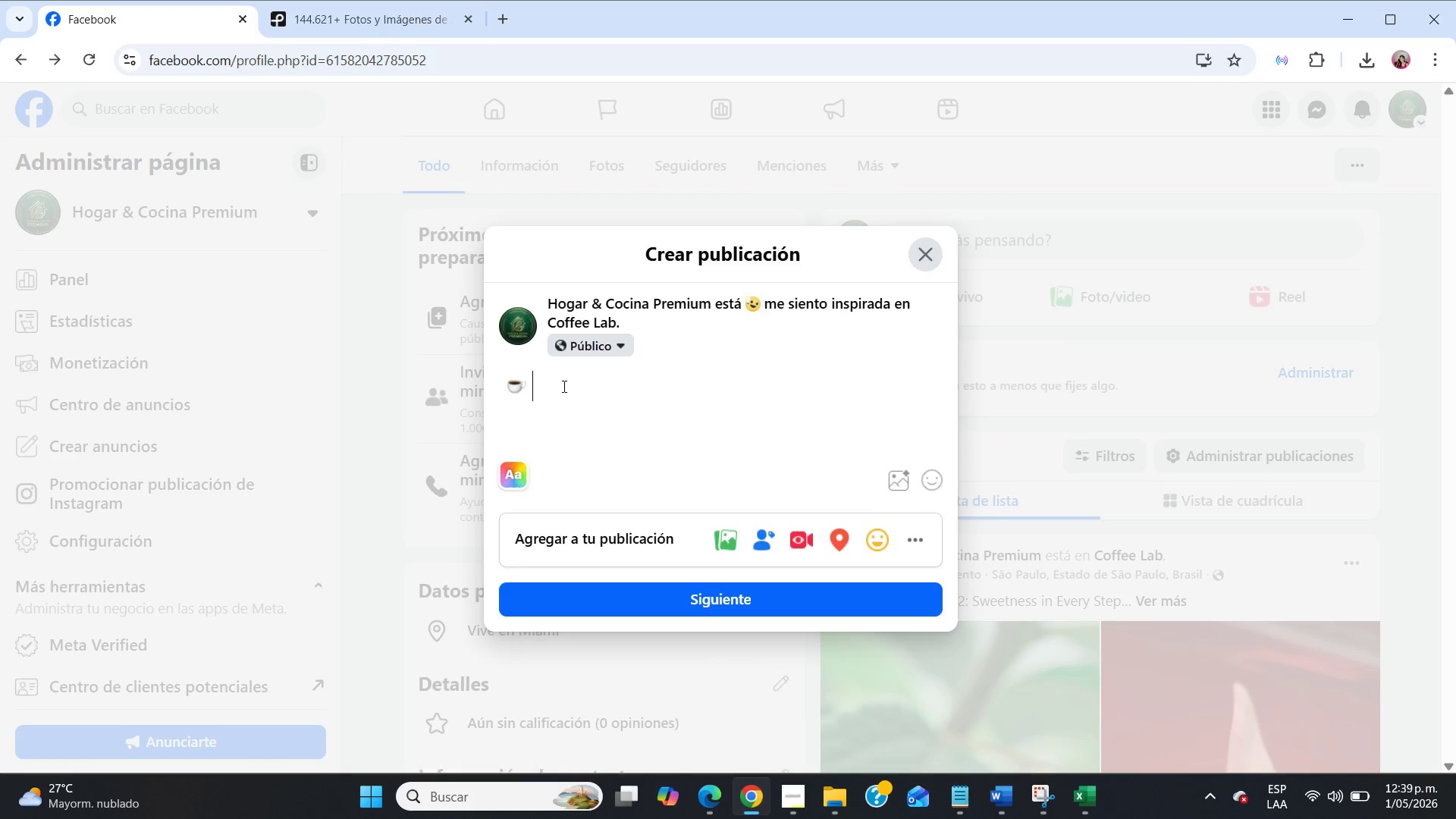 
type( ORIGIN STORY #3> Brightness from the Peakd)
key(Backspace)
type(s)
 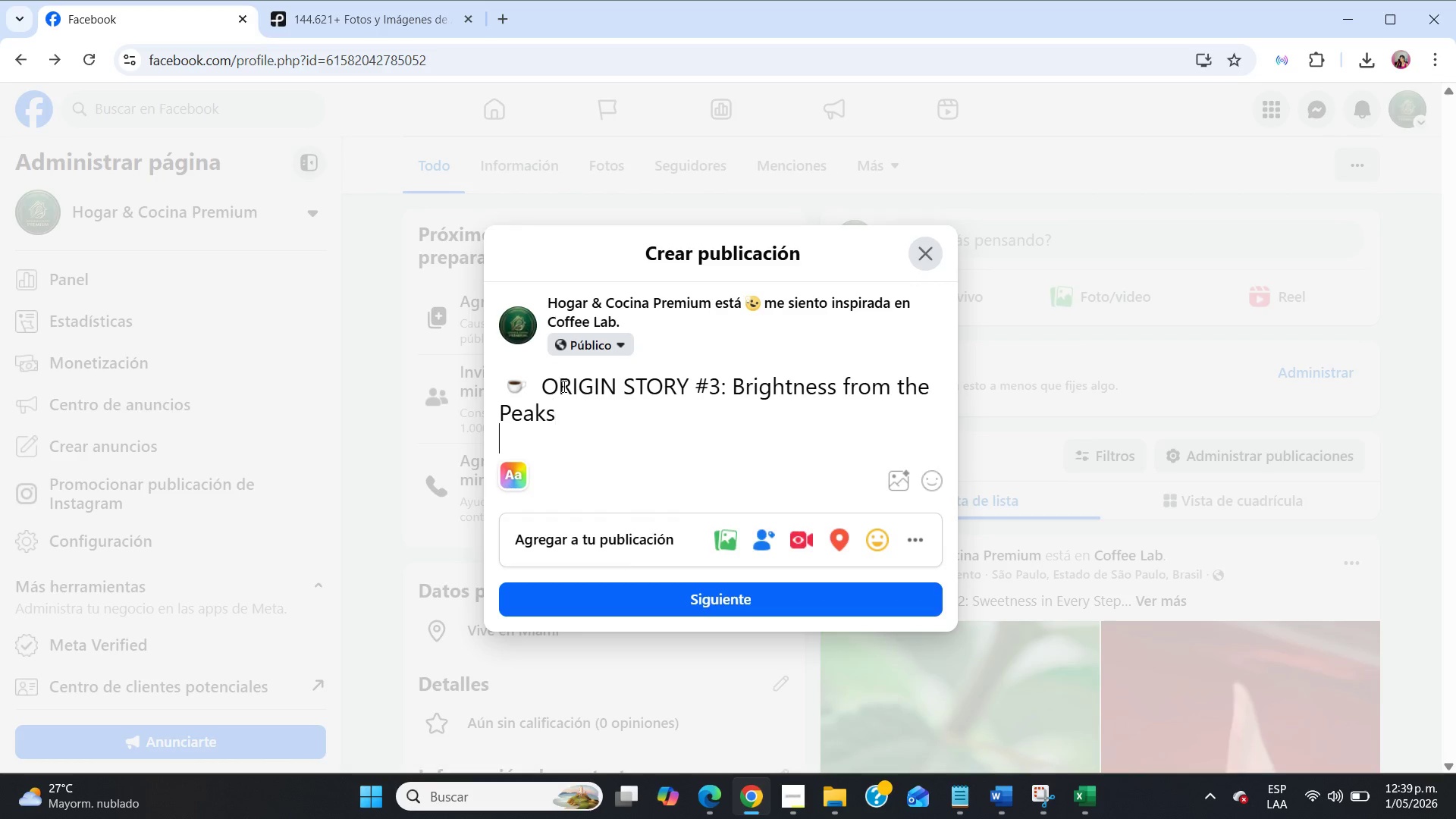 
key(Enter)
 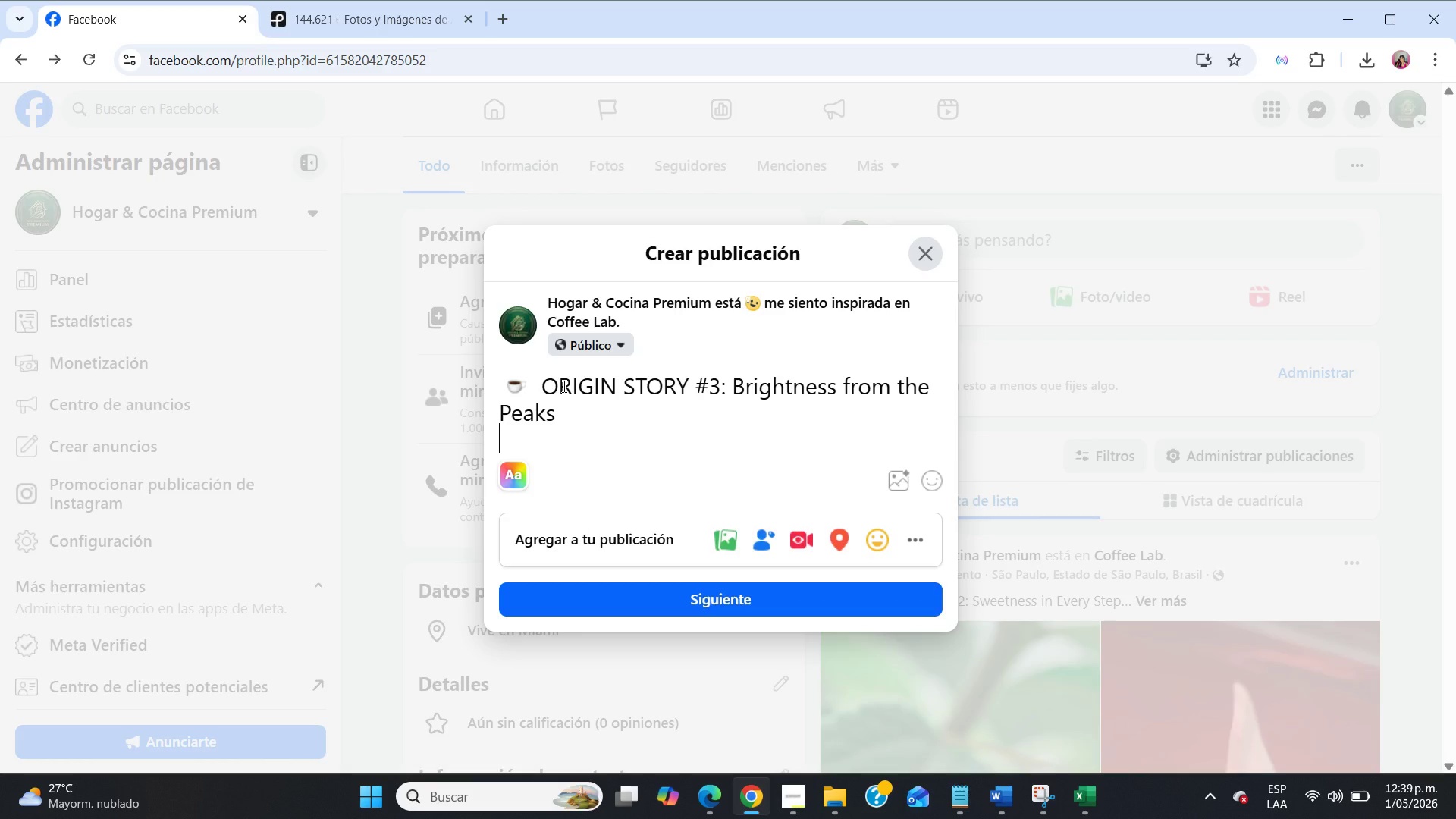 
key(Enter)
 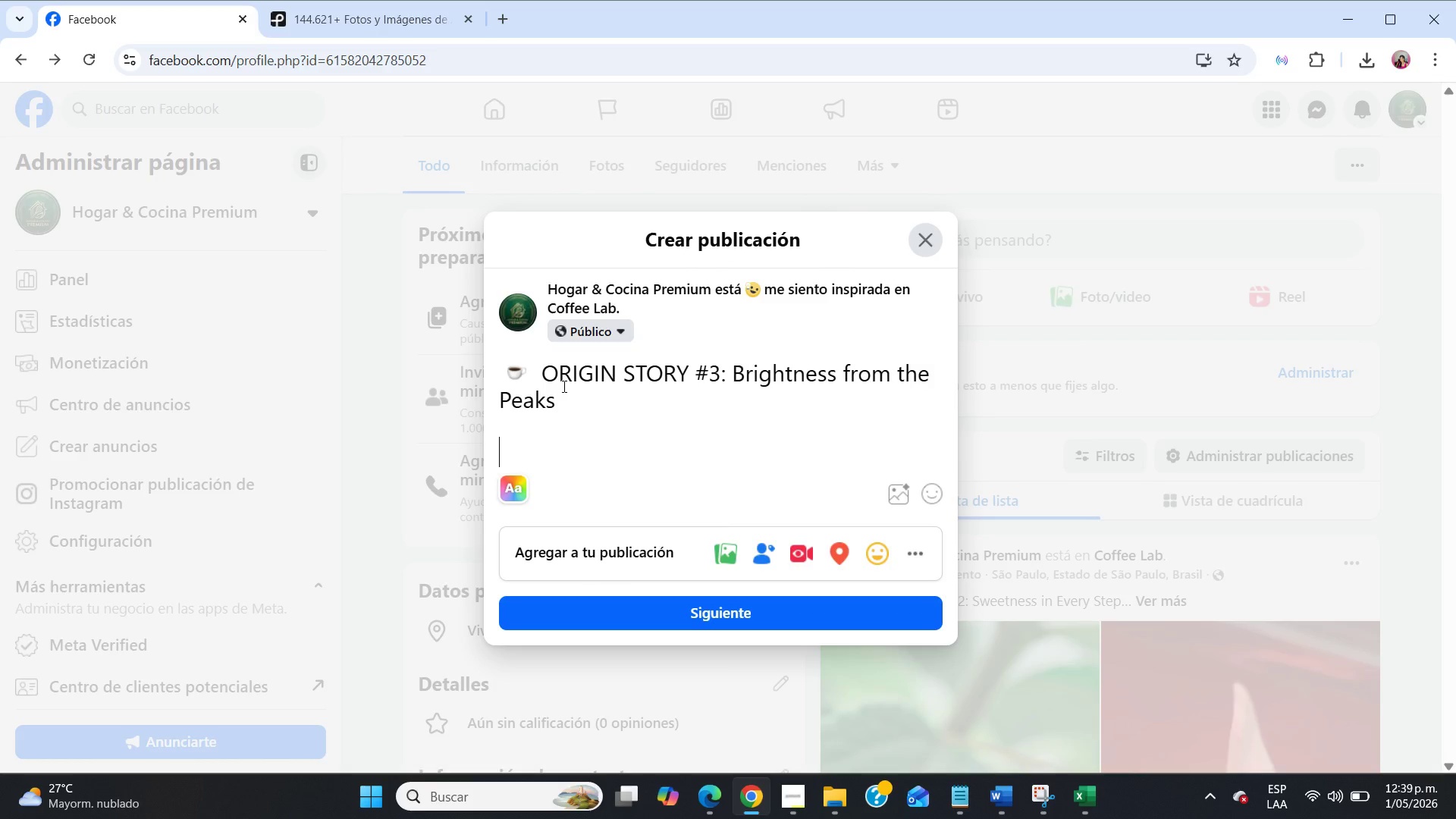 
type(Some coffees don[t just wake you up - they awaken your senses.)
 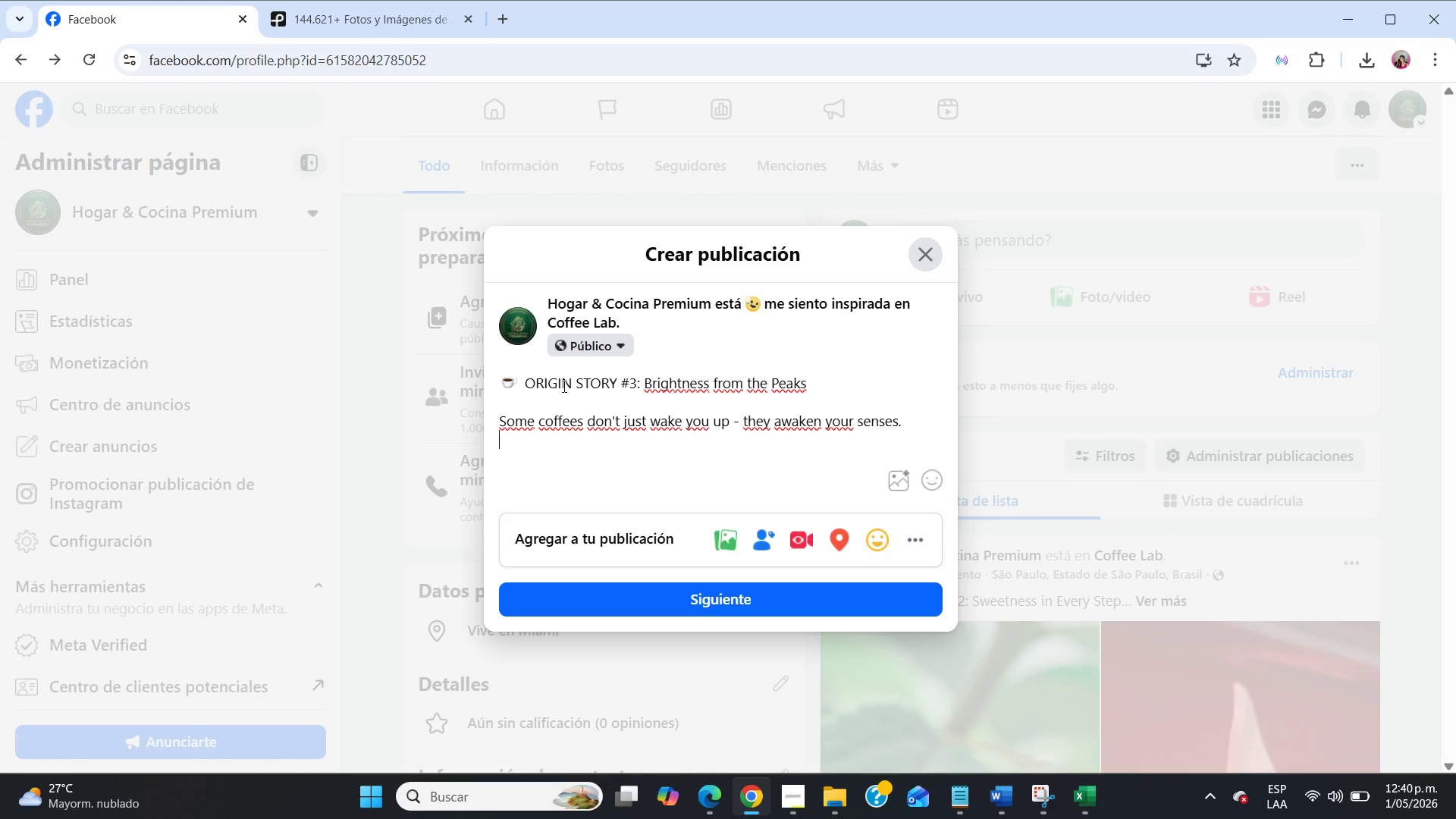 
key(Enter)
 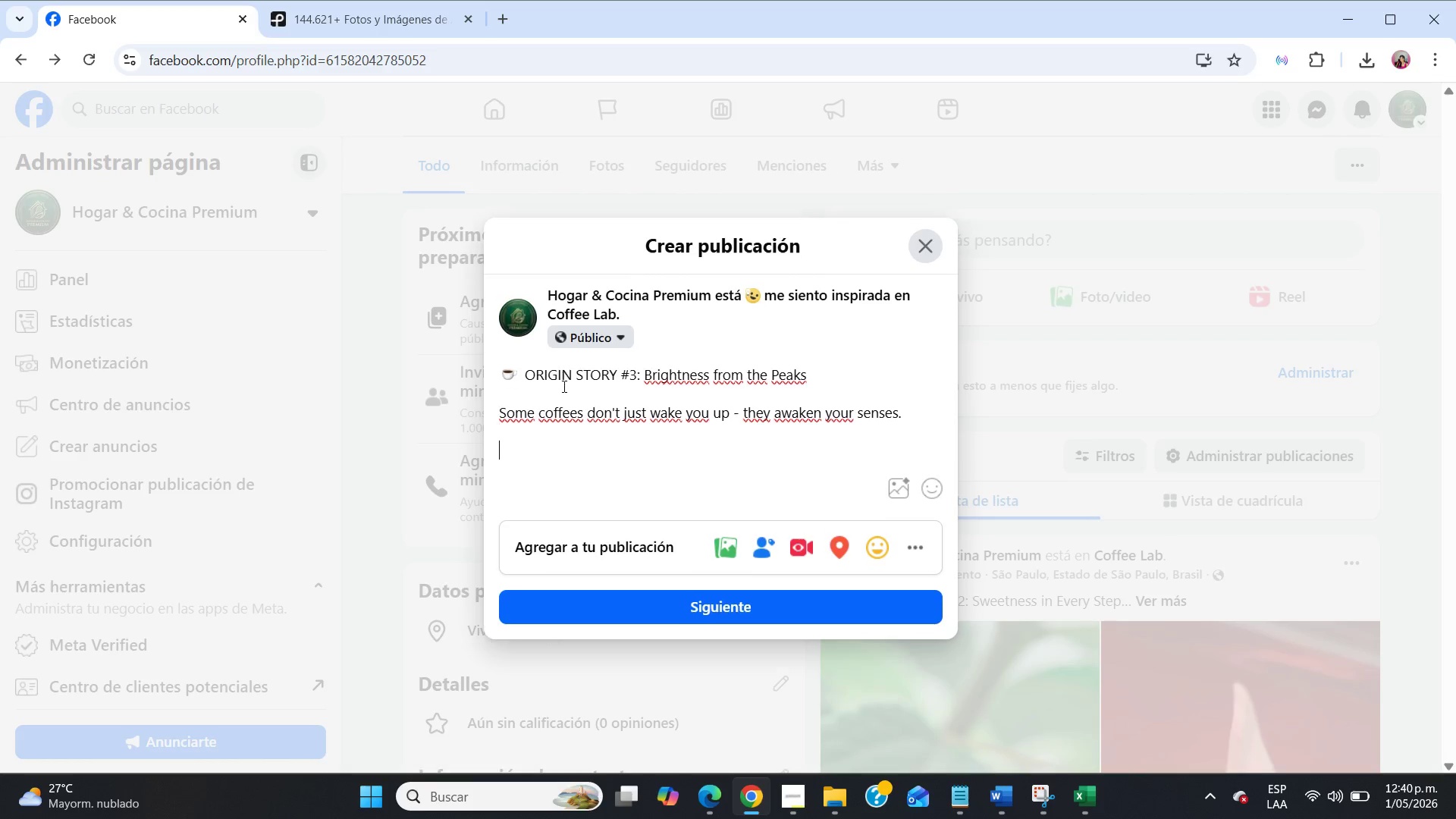 
key(Enter)
 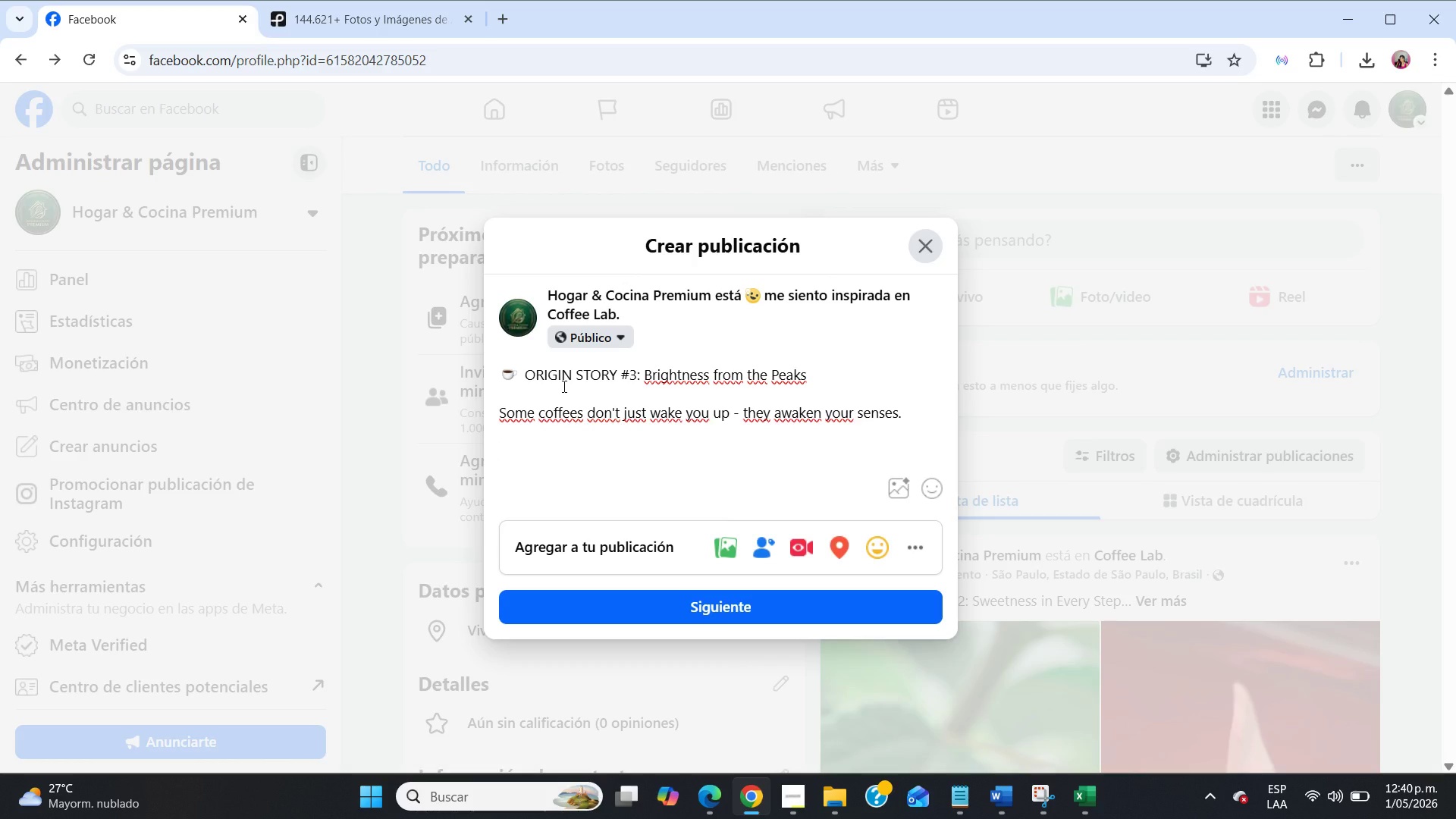 
type(High in the mountains of Kenya, h)
key(Backspace)
type(where altitude shapes intensiry)
key(Backspace)
key(Backspace)
type(ty )
key(Backspace)
type(, a truly vibrant coffee is born.)
 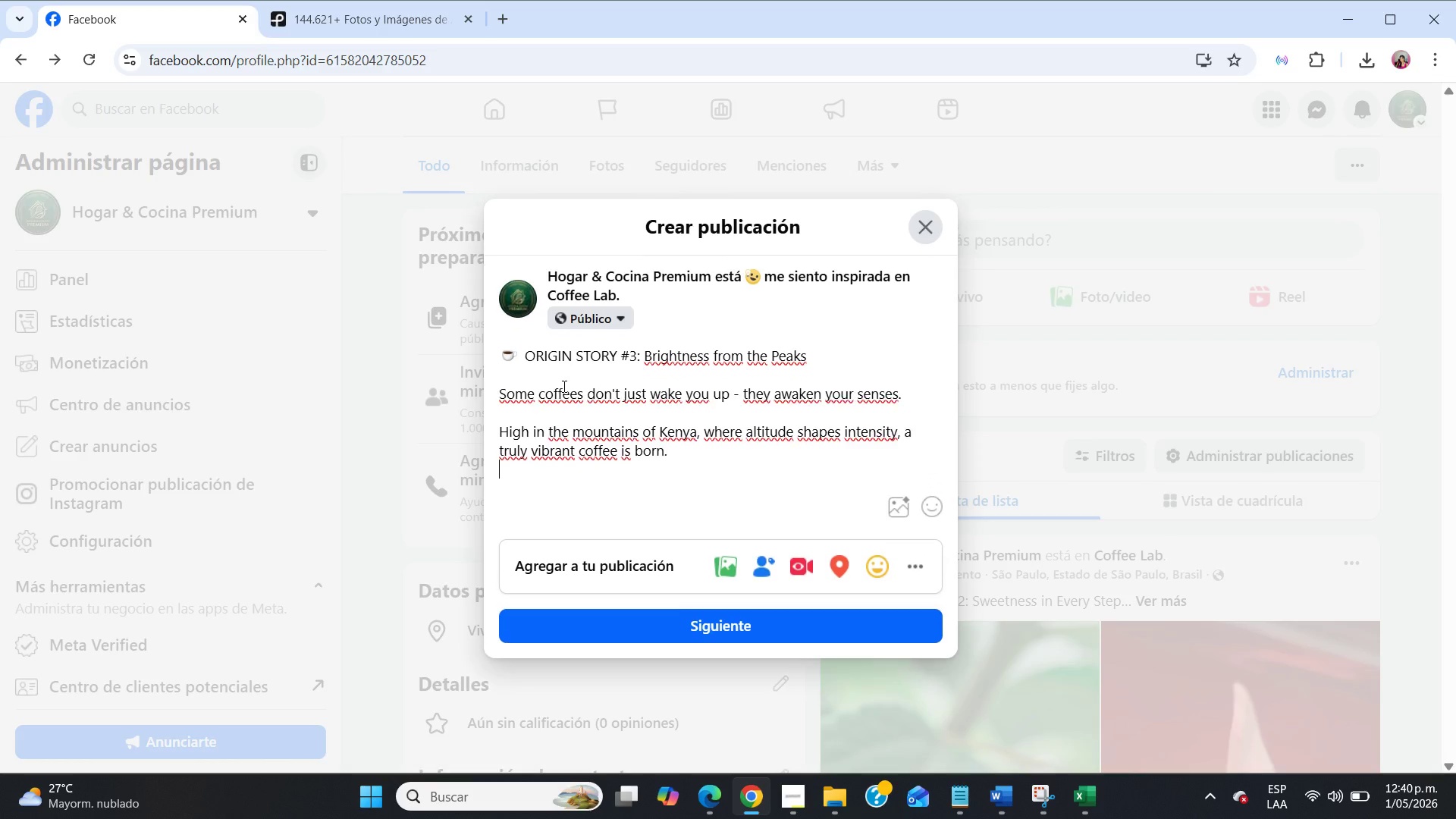 
key(Enter)
 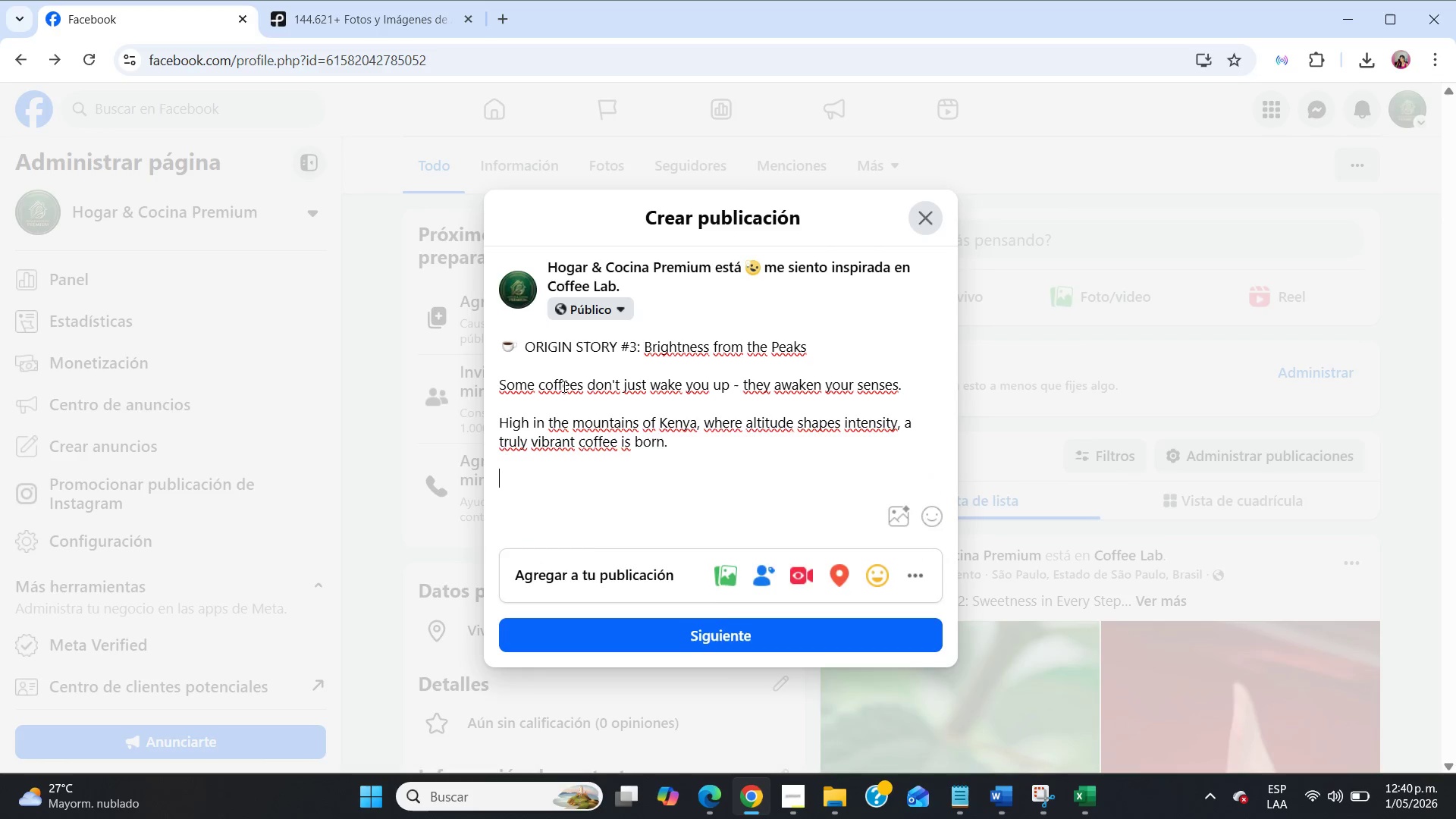 
key(Enter)
 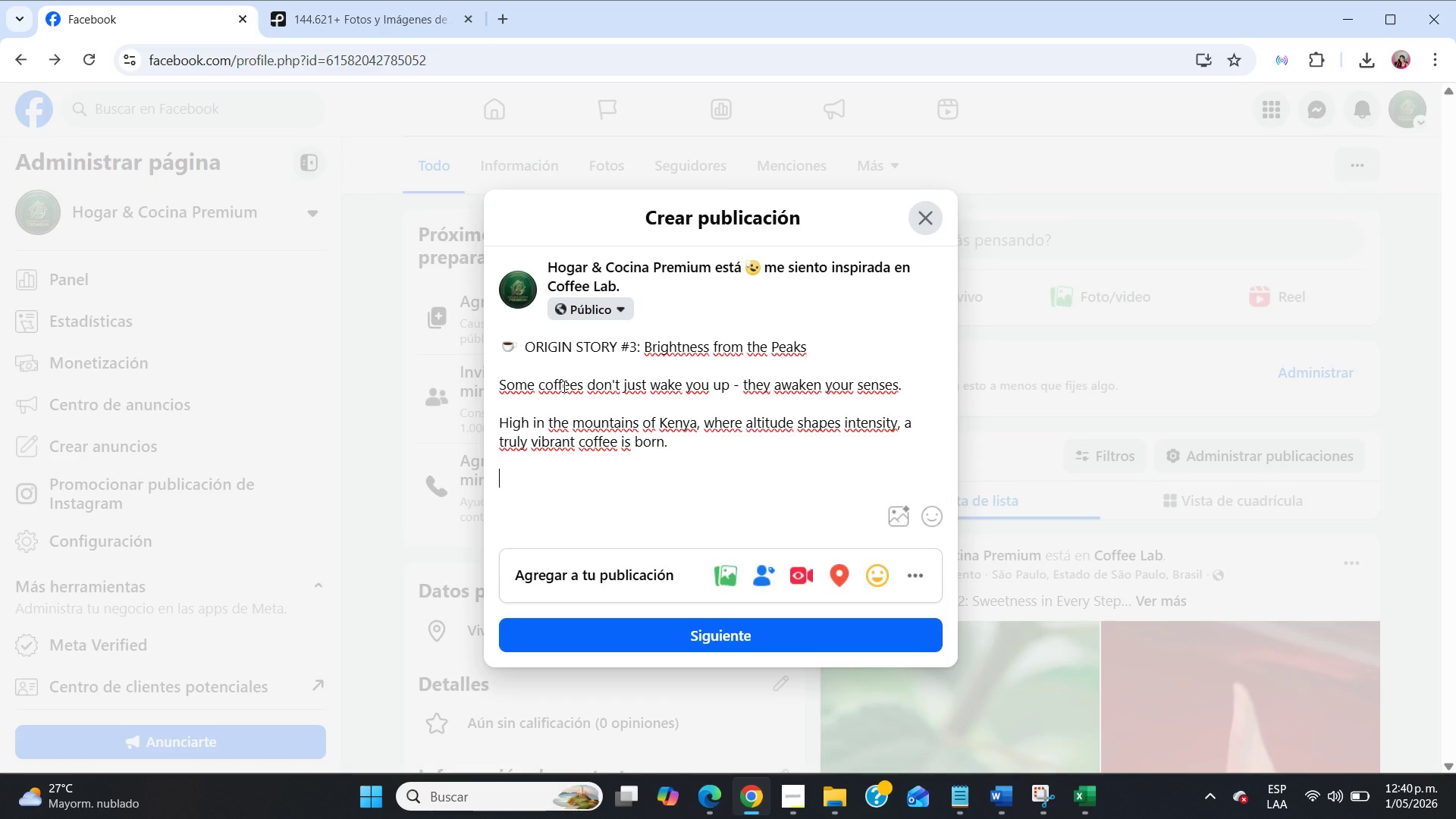 
key(Meta+MetaLeft)
 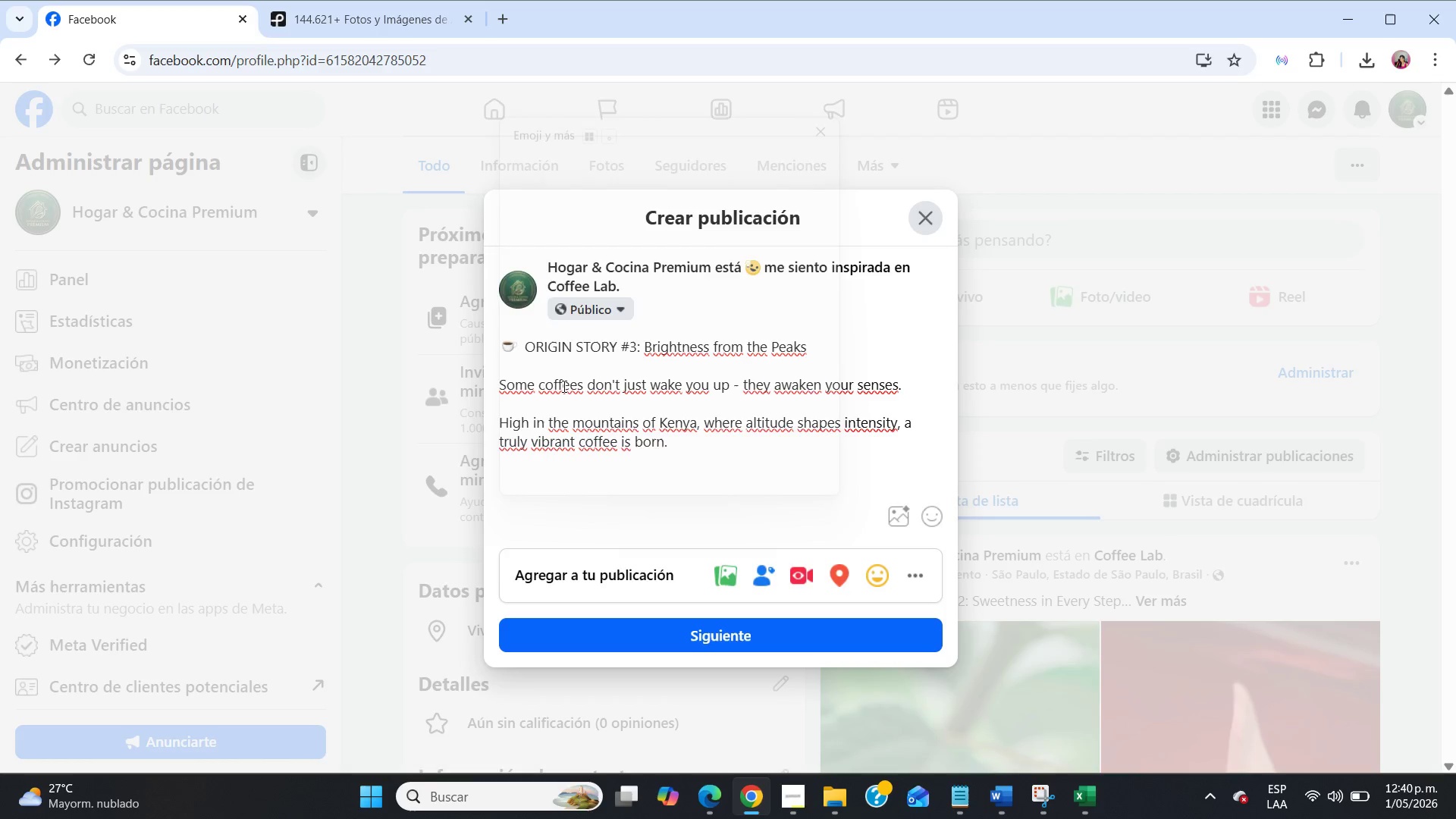 
key(Meta+Period)
 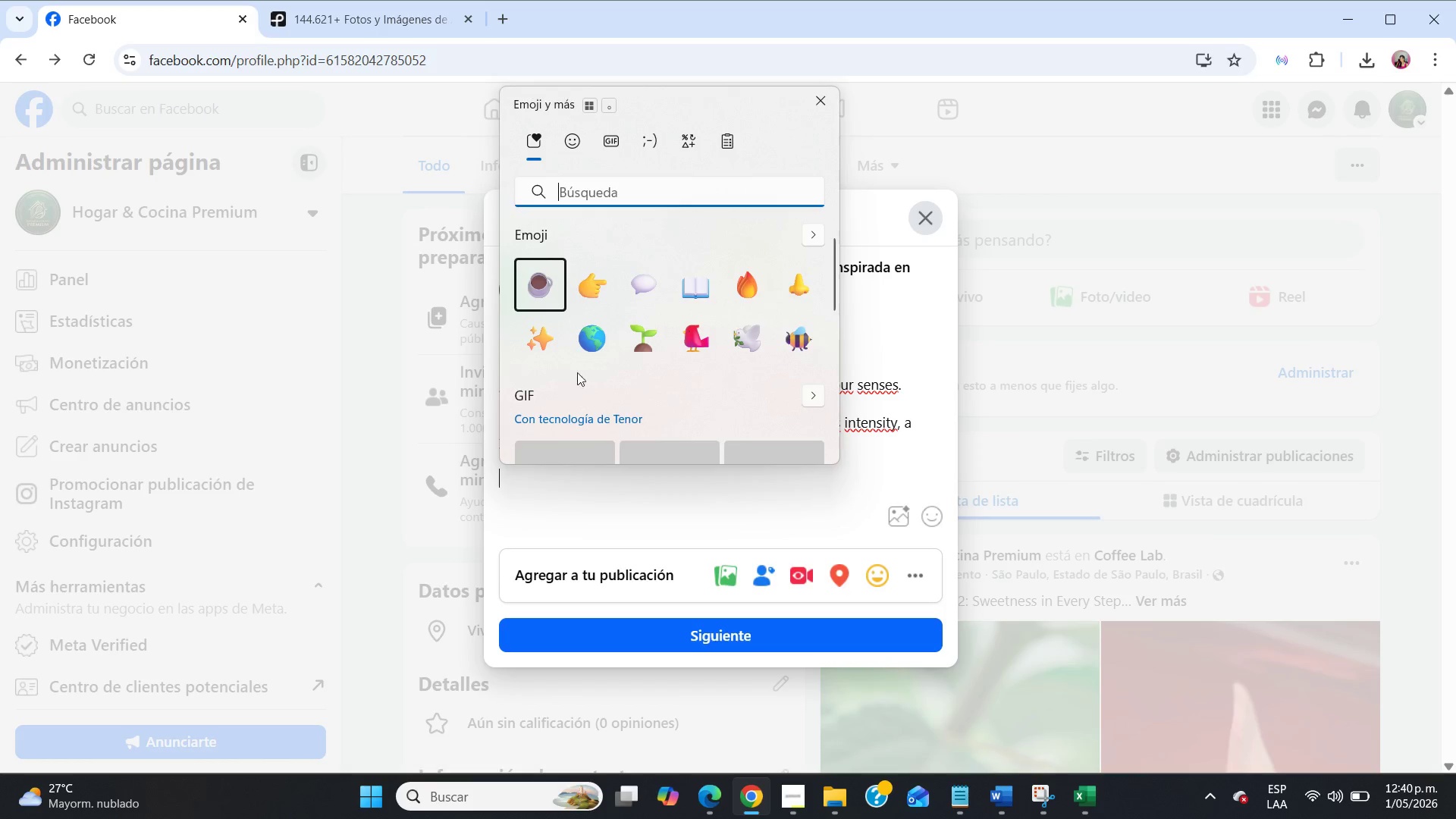 
left_click([637, 334])
 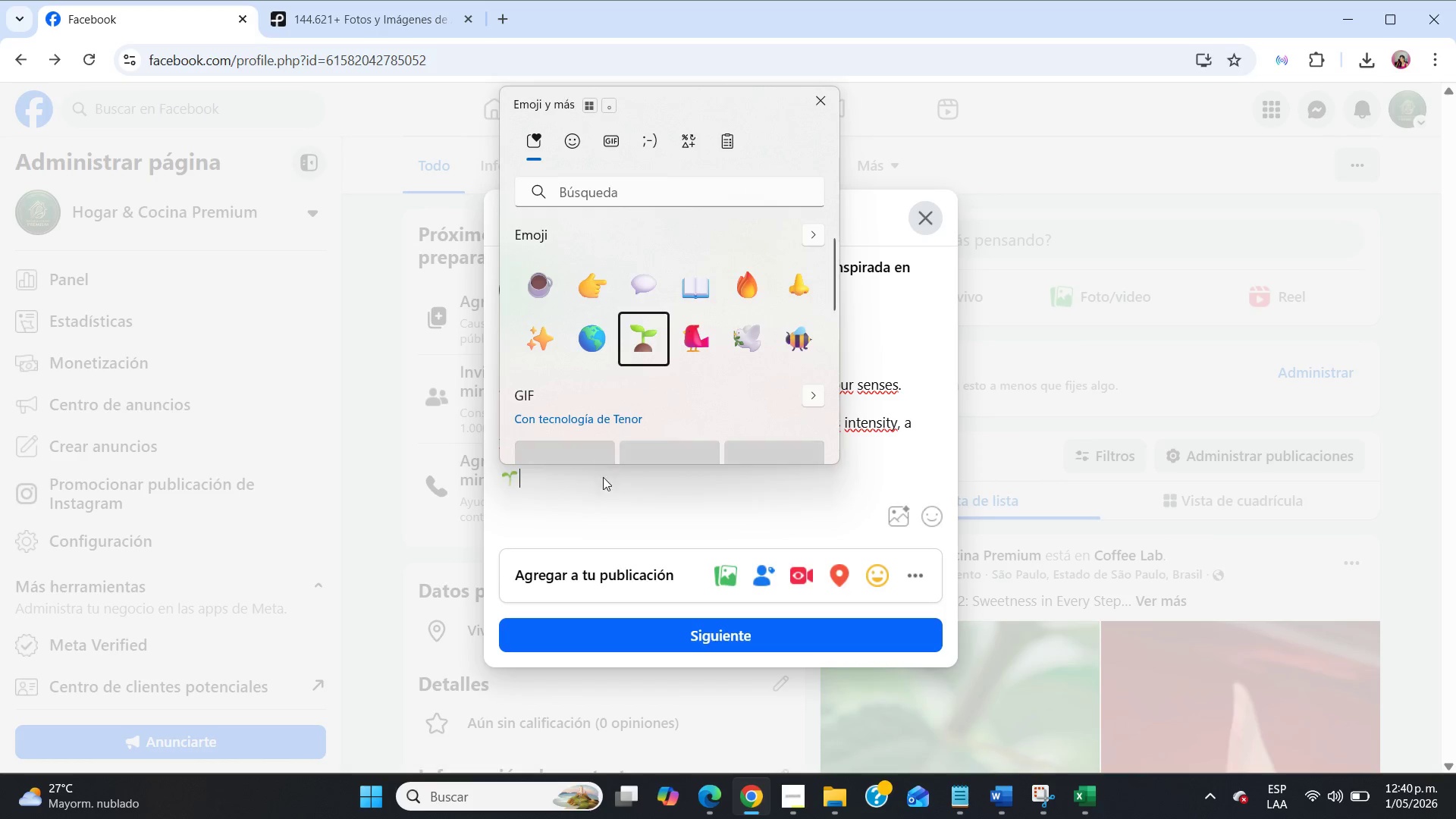 
left_click([603, 485])
 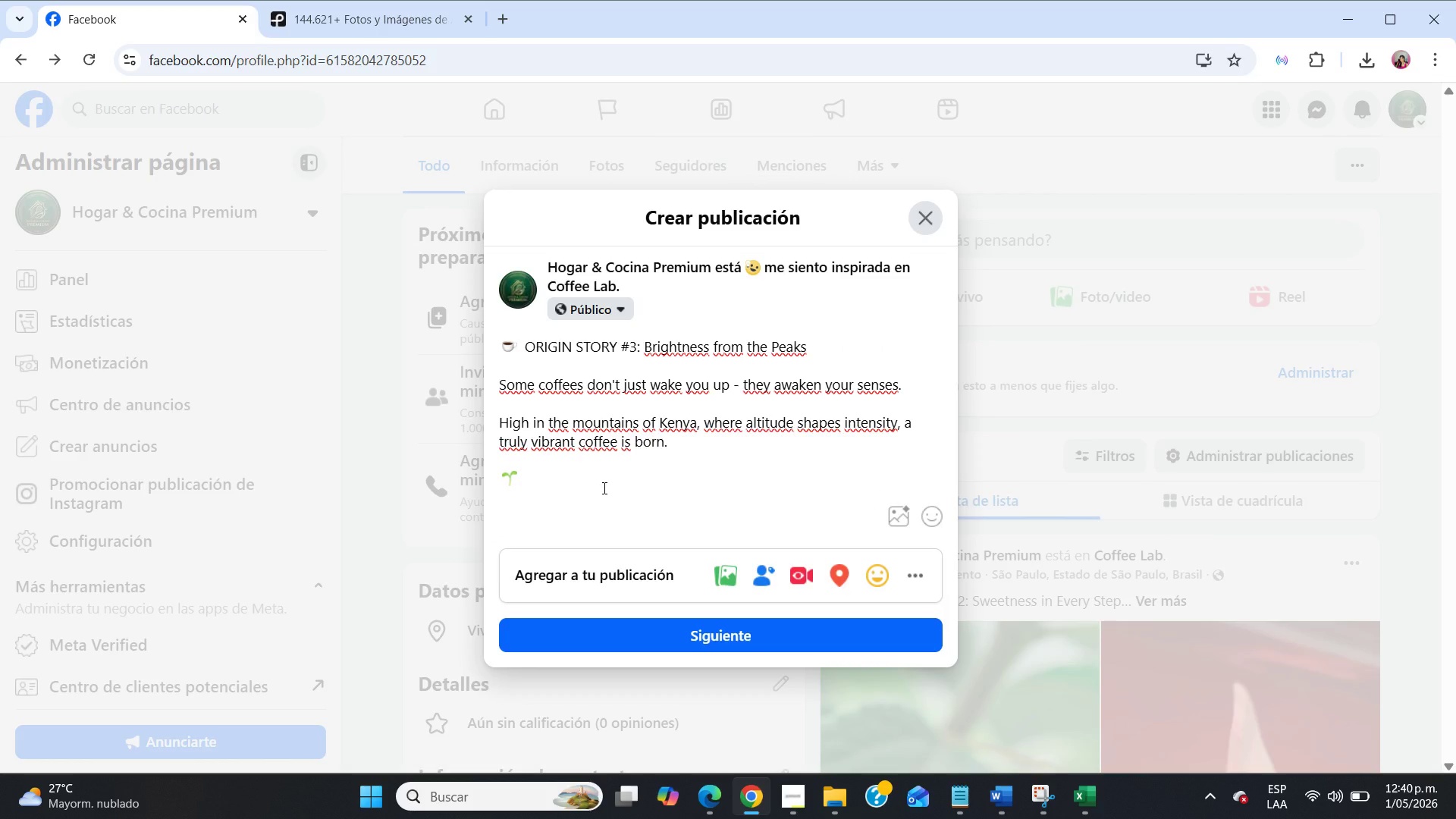 
type( Meet the Farmer)
 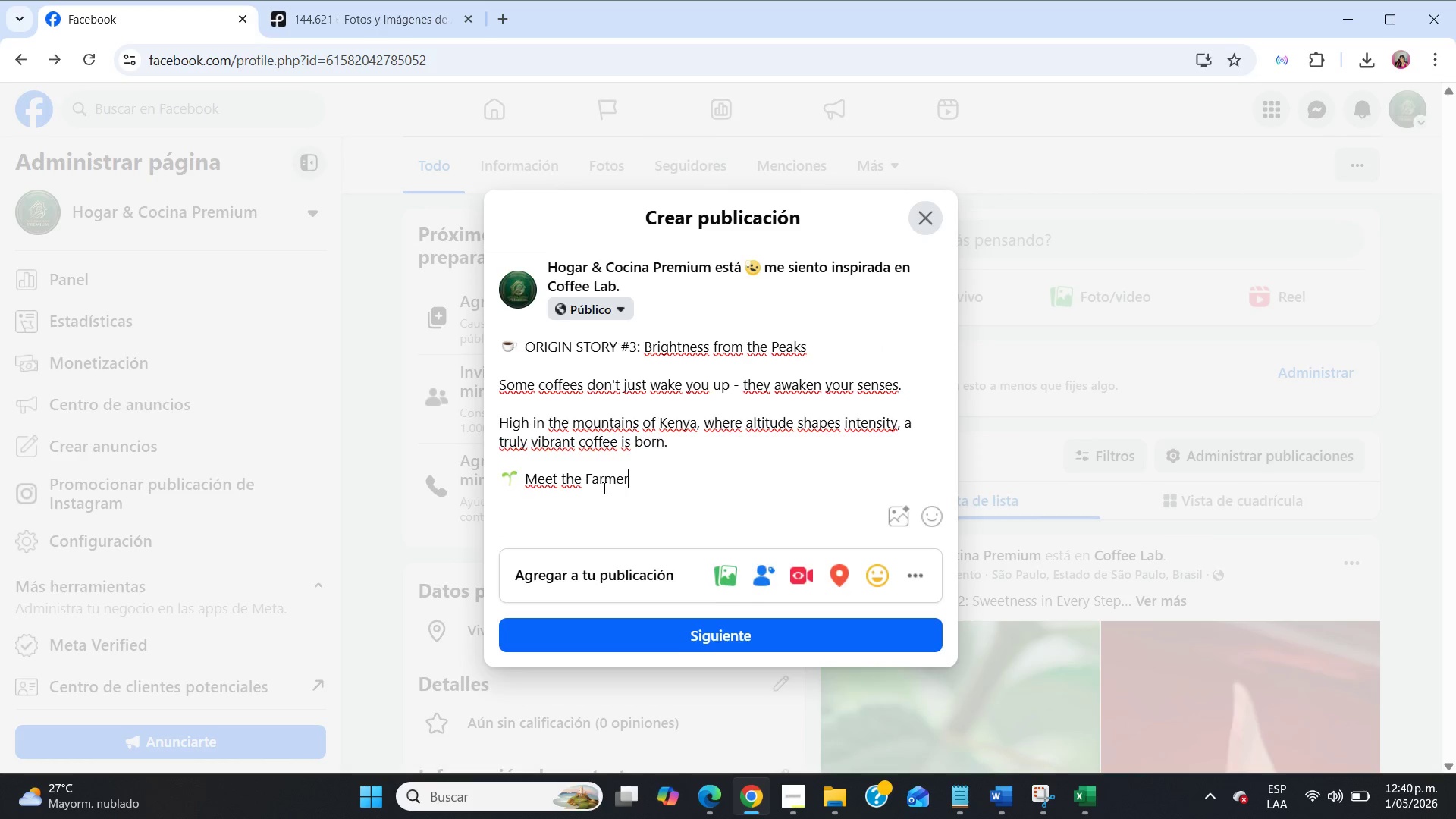 
key(Enter)
 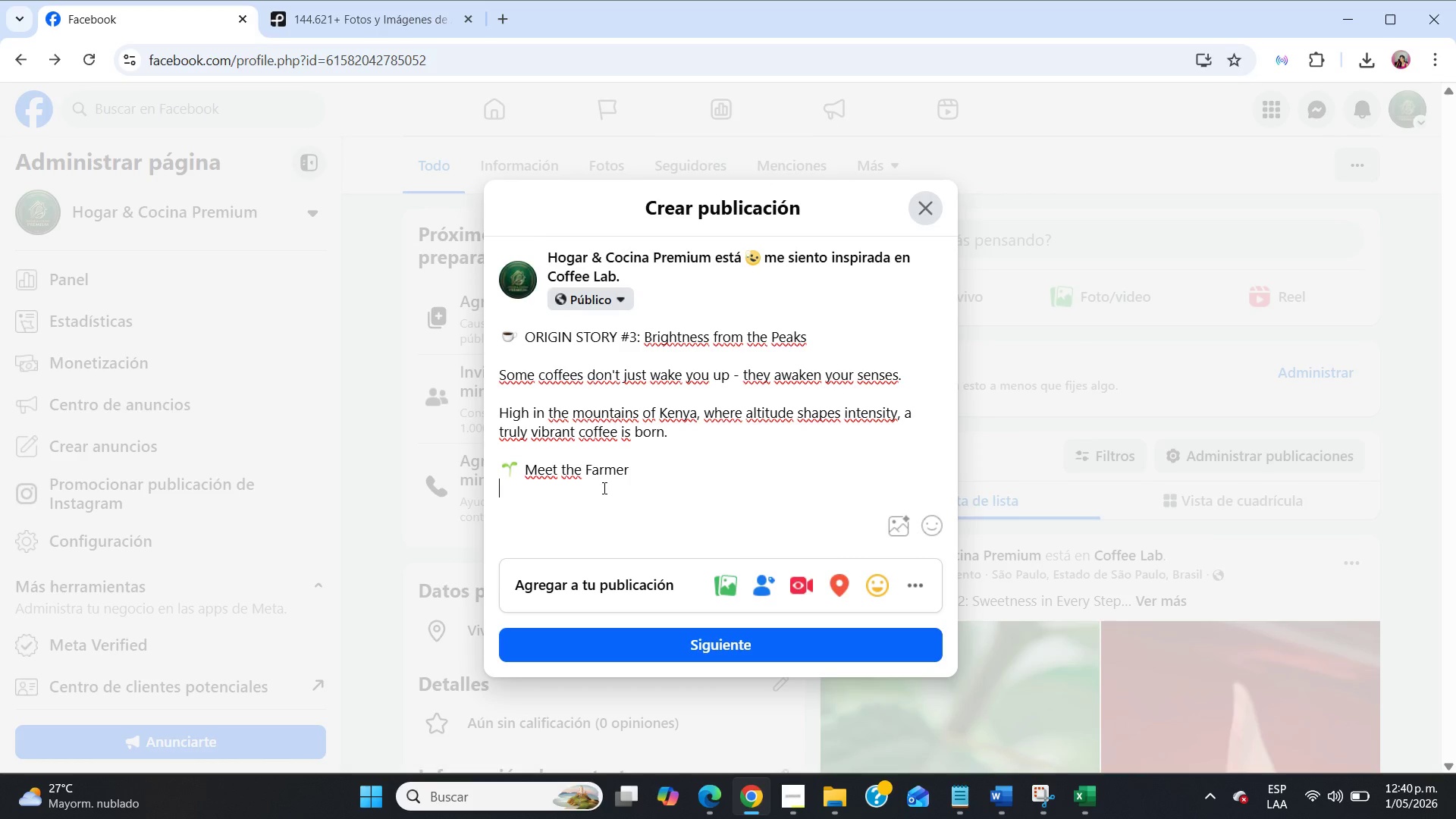 
type(This coffee comes from Grace Njeri, a dedicated farmer working a )
key(Backspace)
type(t an impressive elevation of 2200 meters.)
 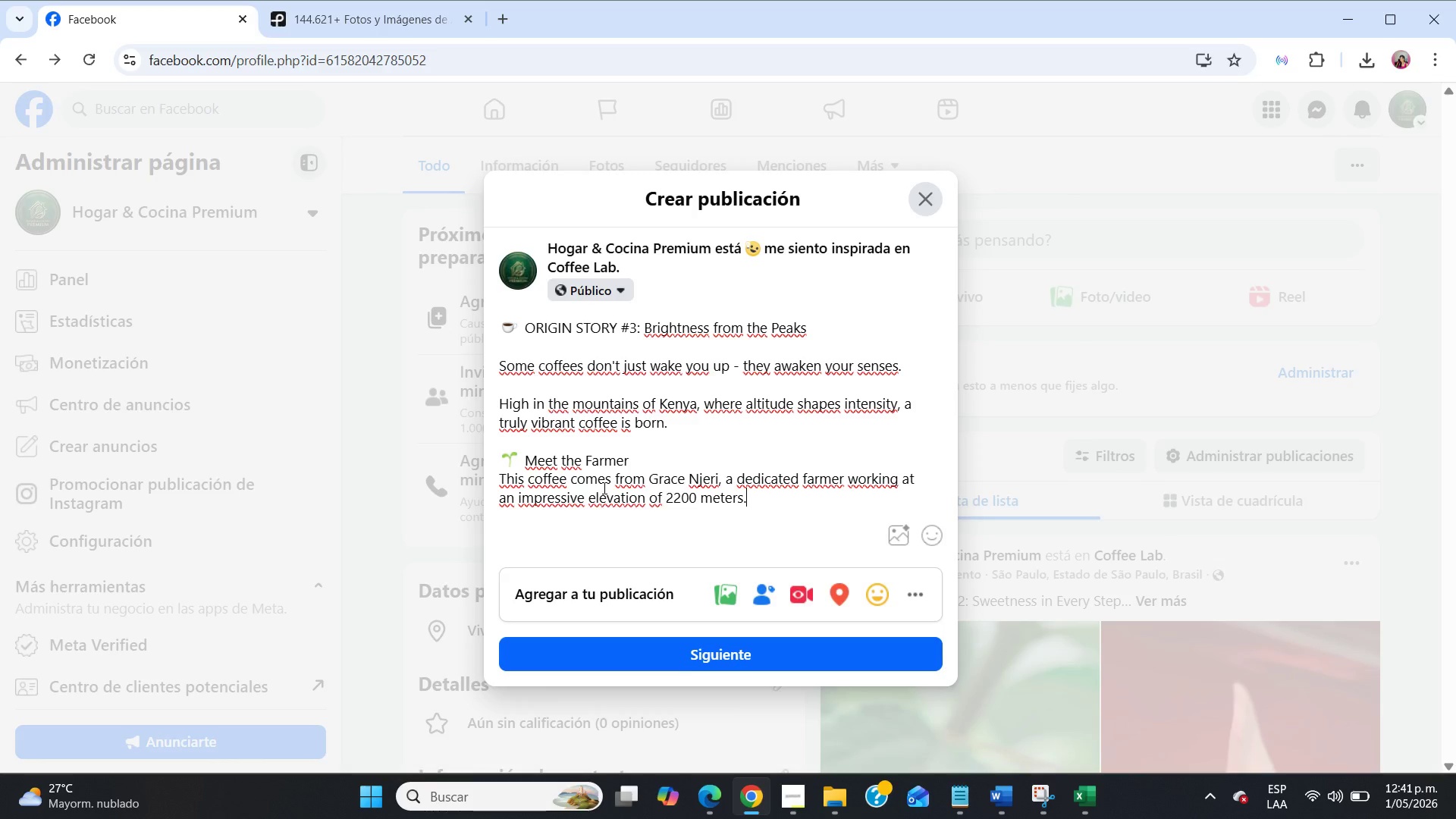 
key(Enter)
 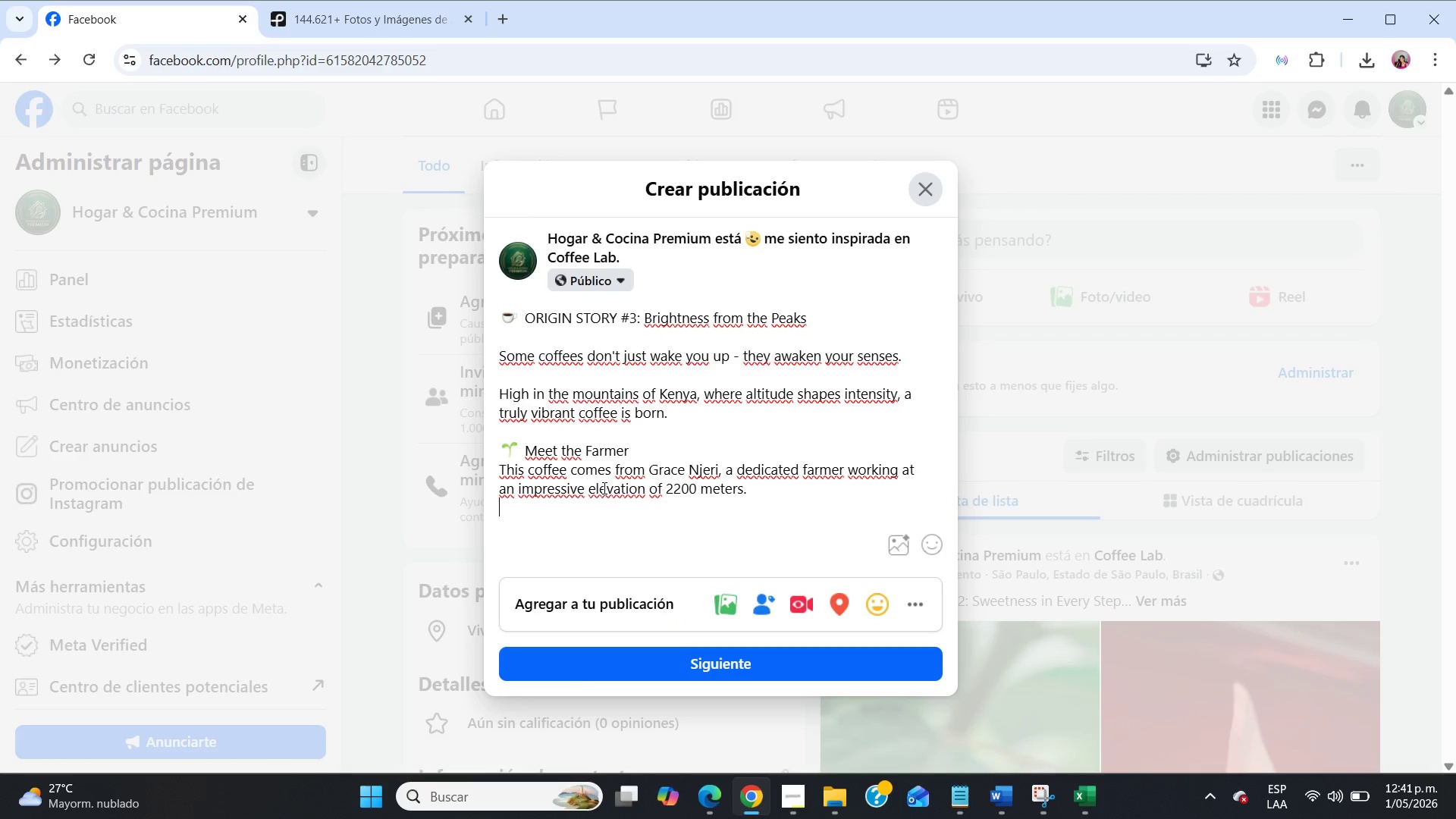 
key(Enter)
 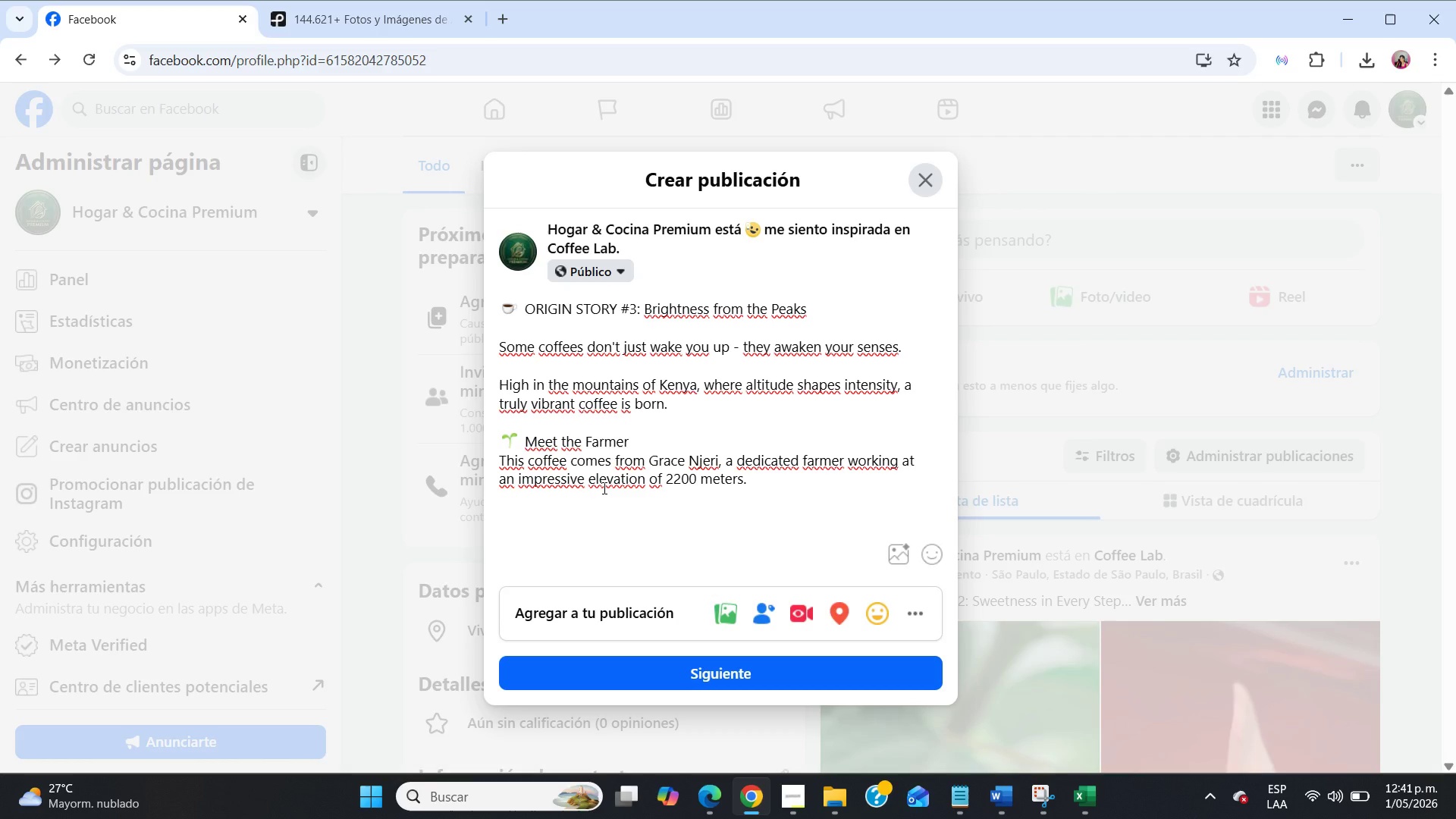 
type(Her attention to detail and commitment to quality allows each bean to fully express the richness of its origin.)
 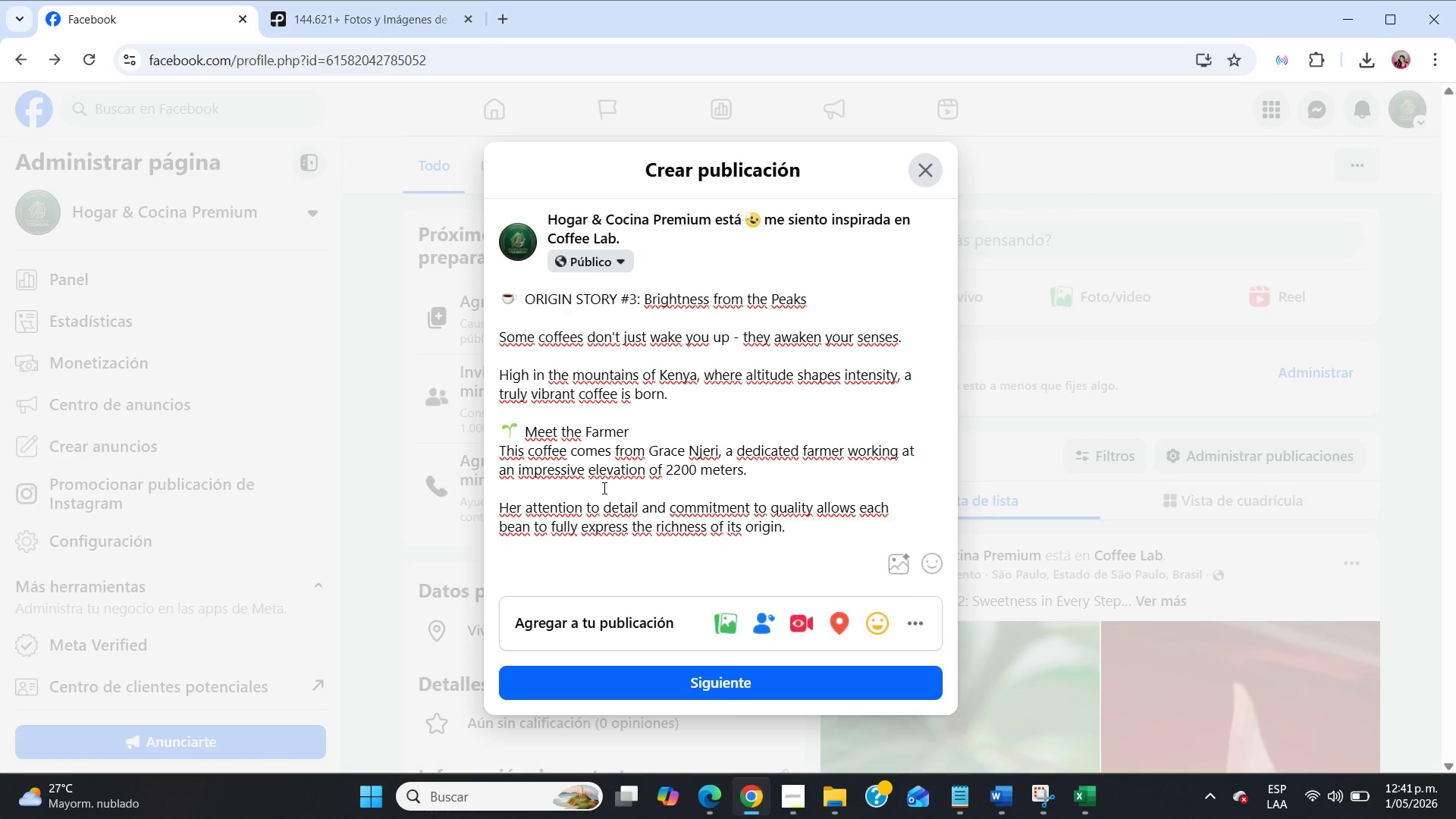 
key(Enter)
 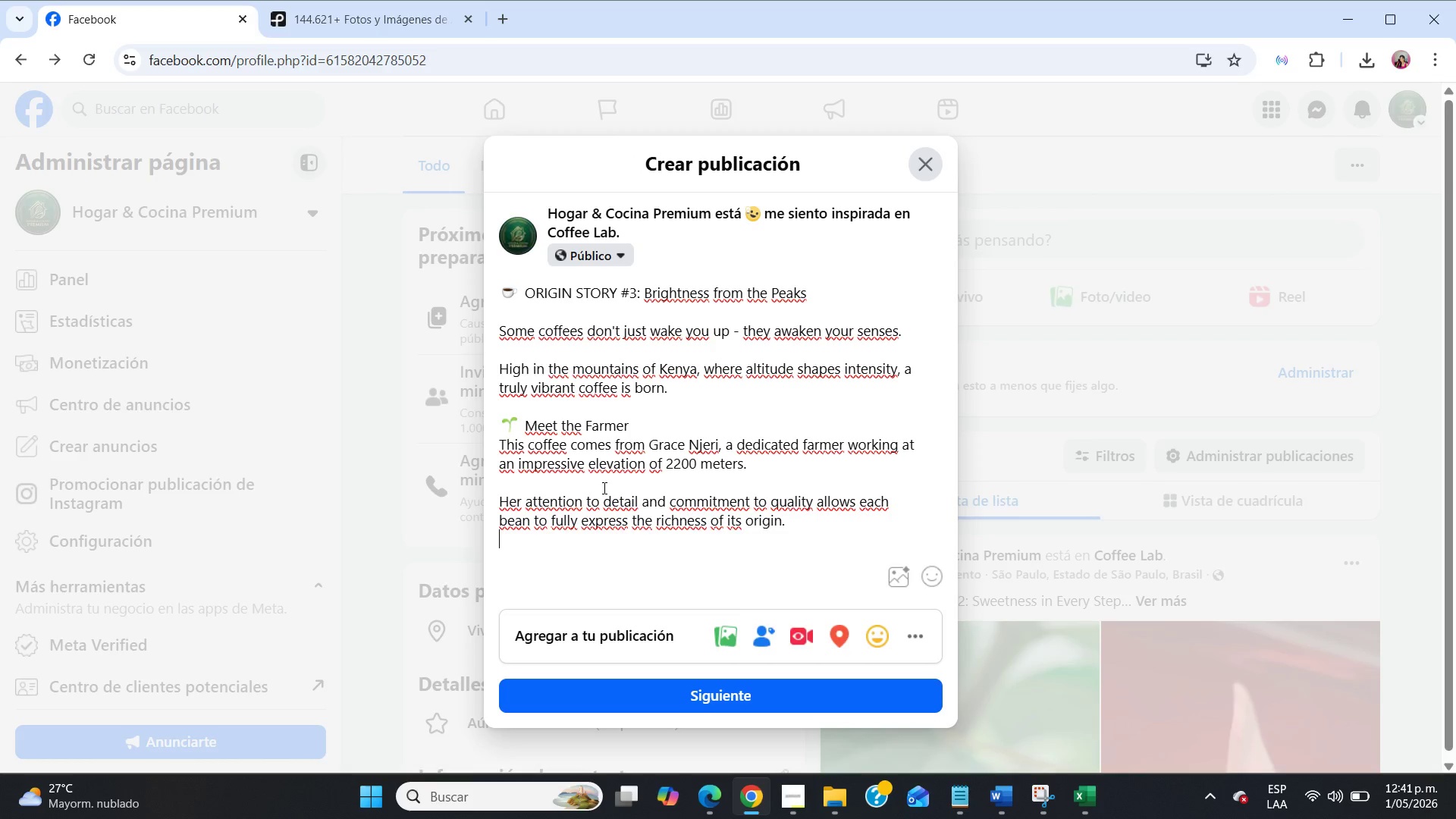 
key(Enter)
 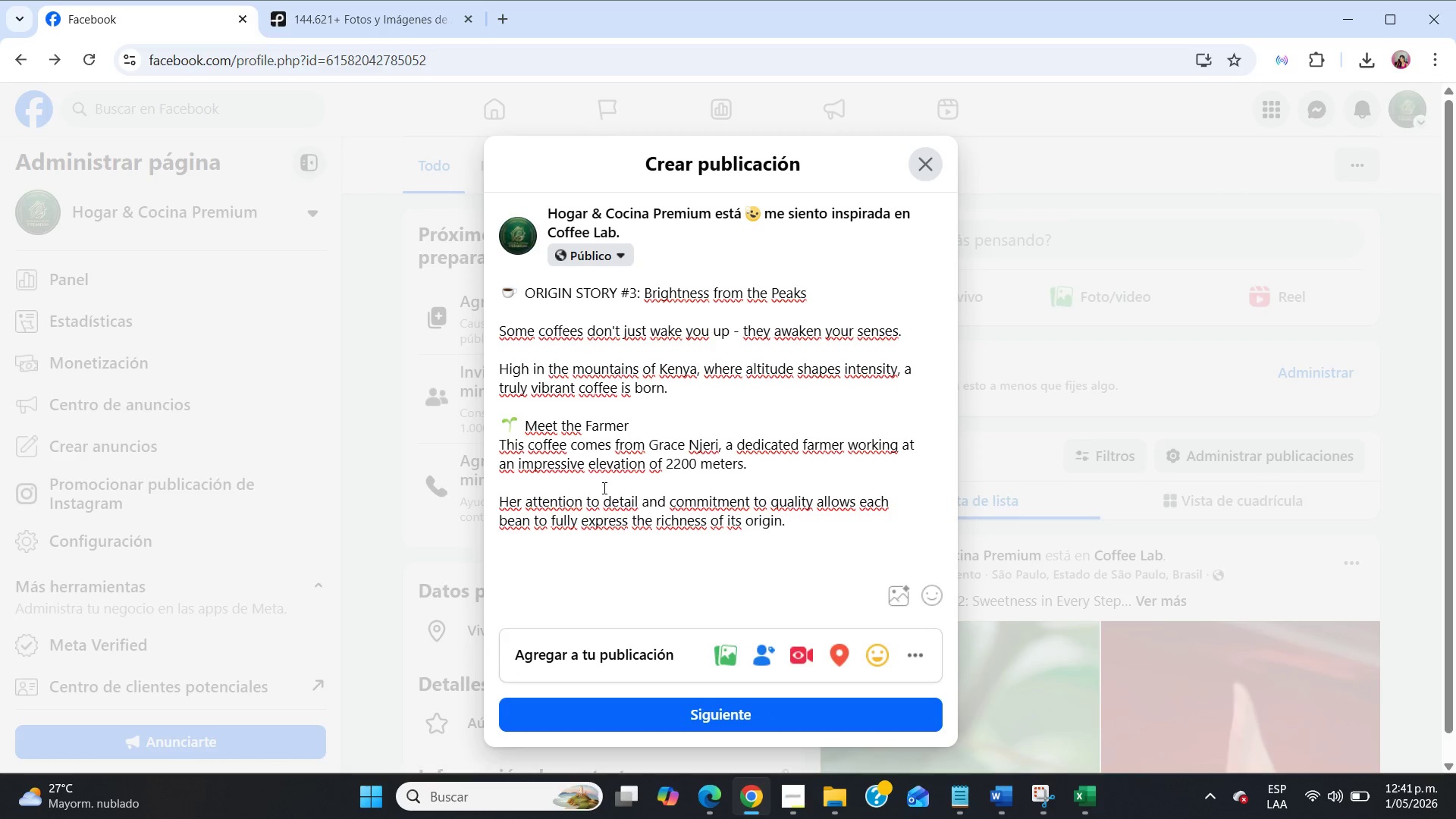 
key(Meta+MetaLeft)
 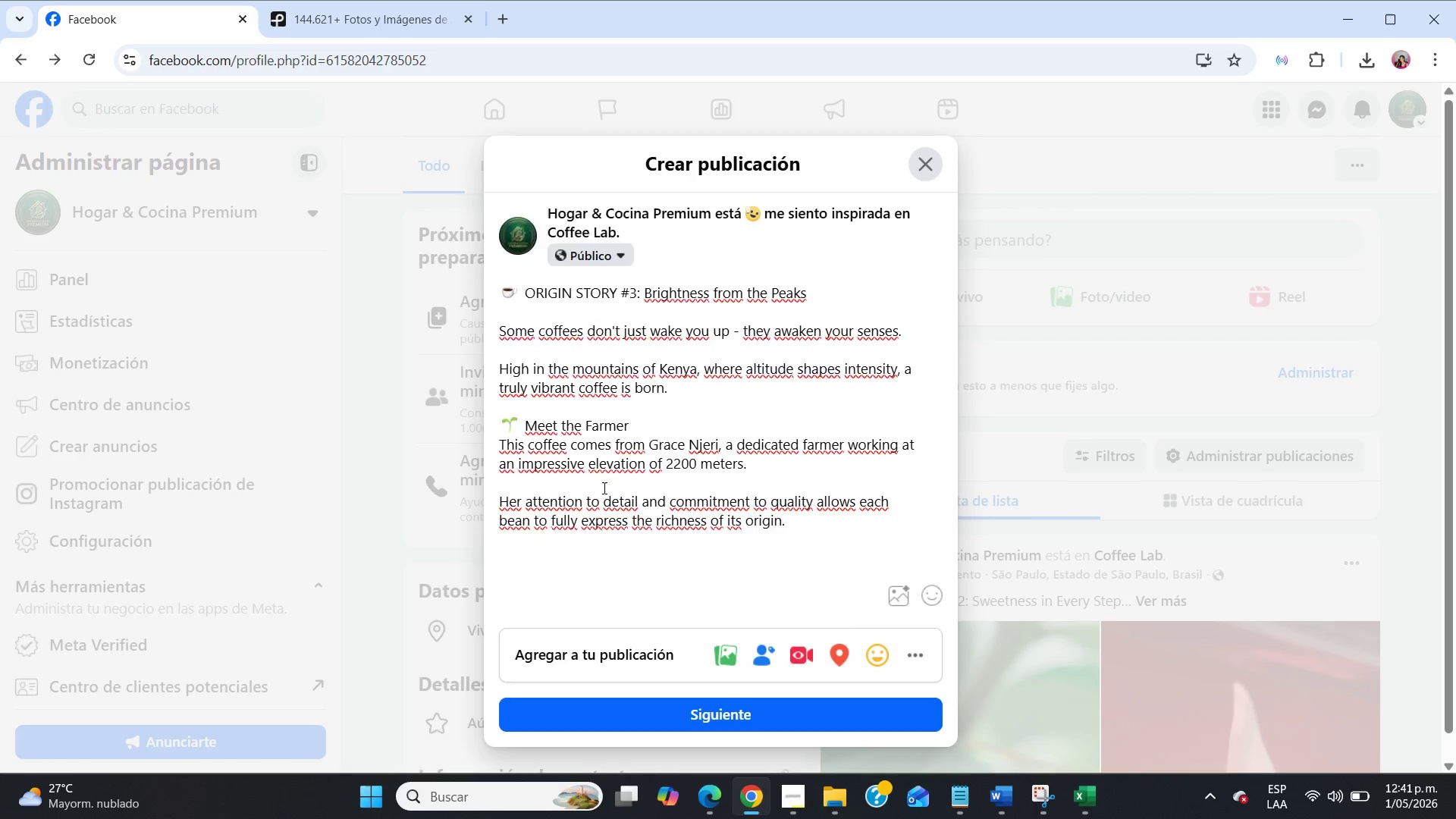 
key(Meta+Period)
 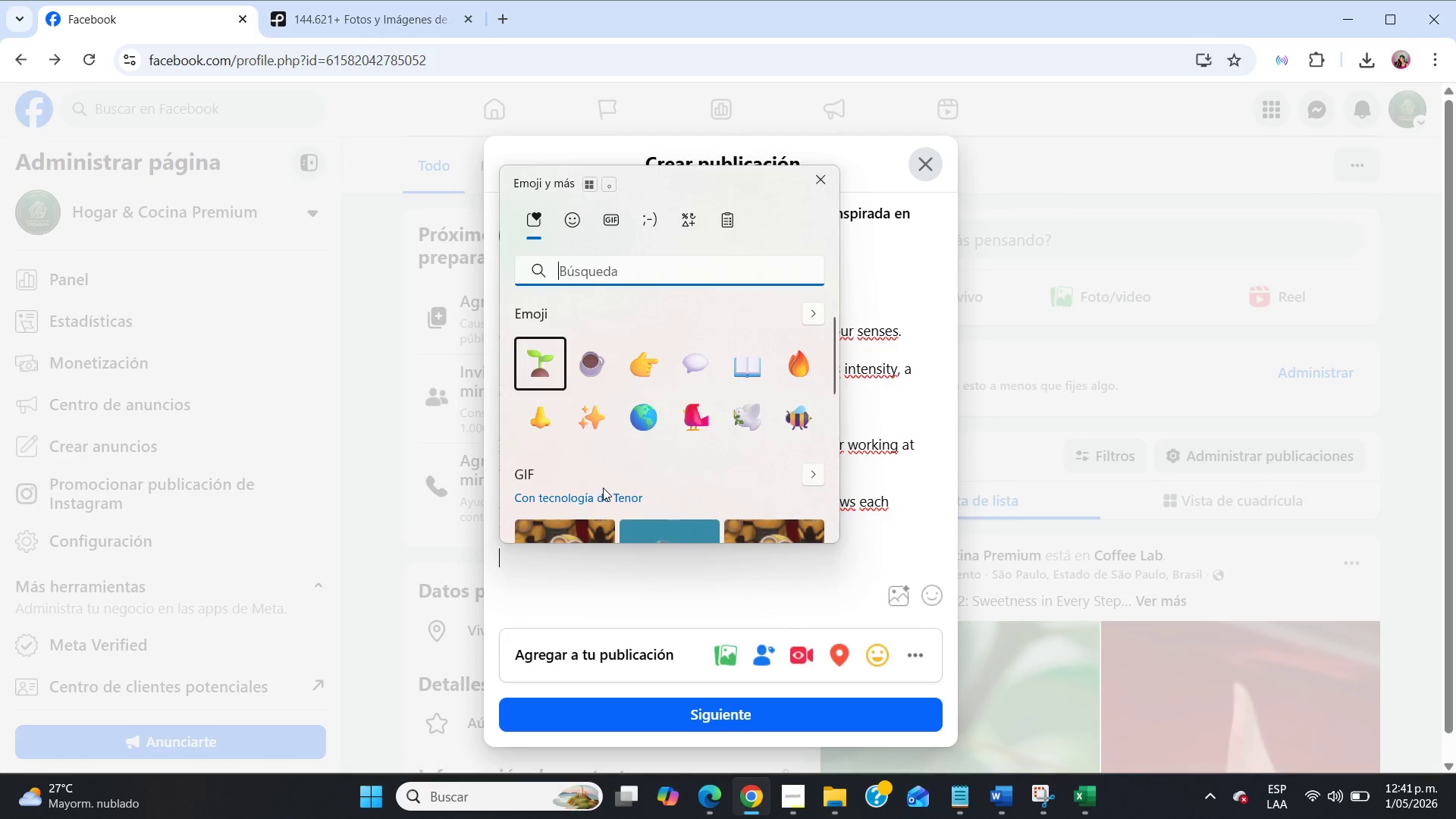 
type(mundo)
key(Backspace)
key(Backspace)
key(Backspace)
key(Backspace)
key(Backspace)
type(africa)
key(Backspace)
key(Backspace)
key(Backspace)
key(Backspace)
key(Backspace)
key(Backspace)
type(planeta)
 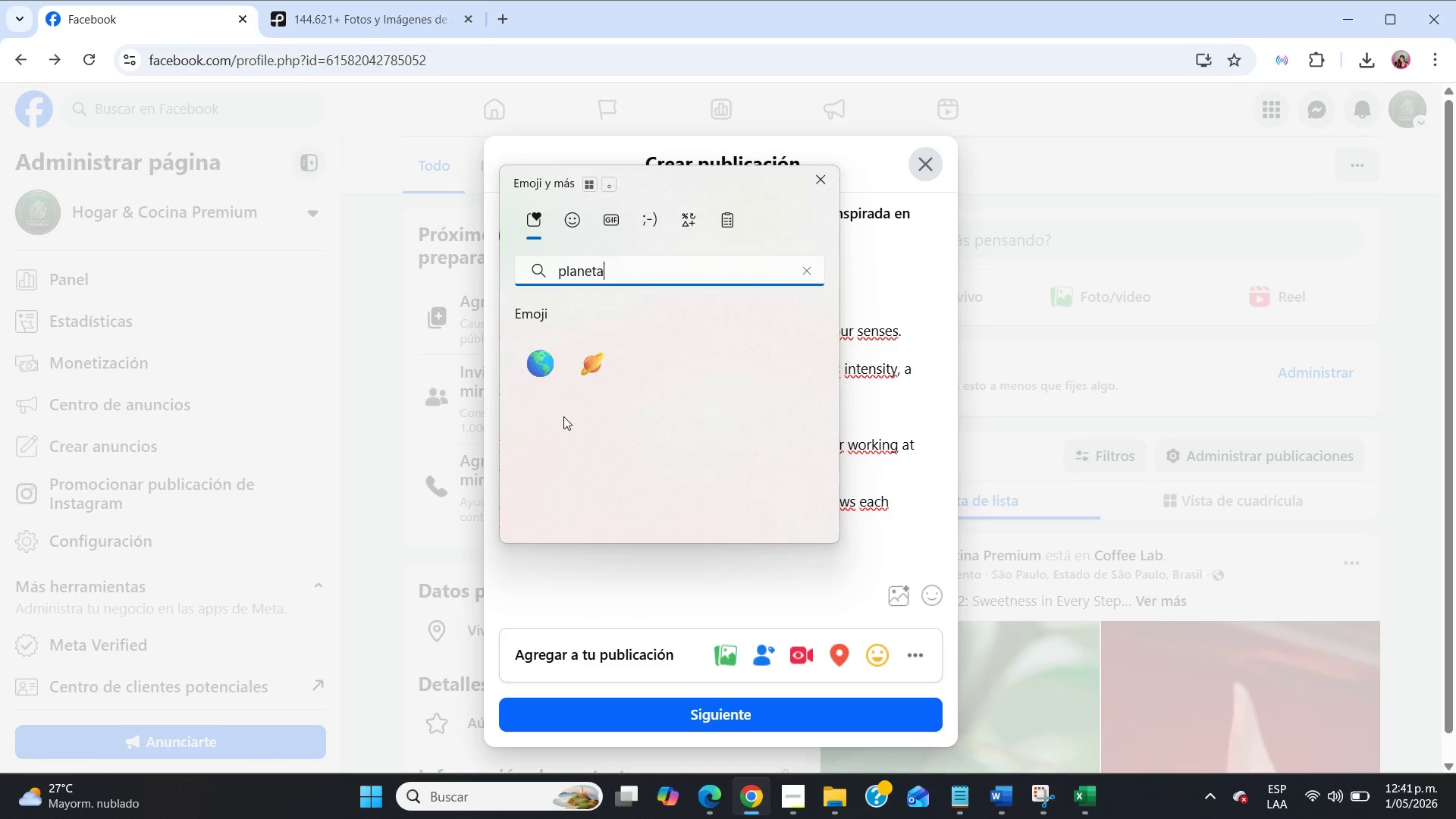 
left_click([540, 356])
 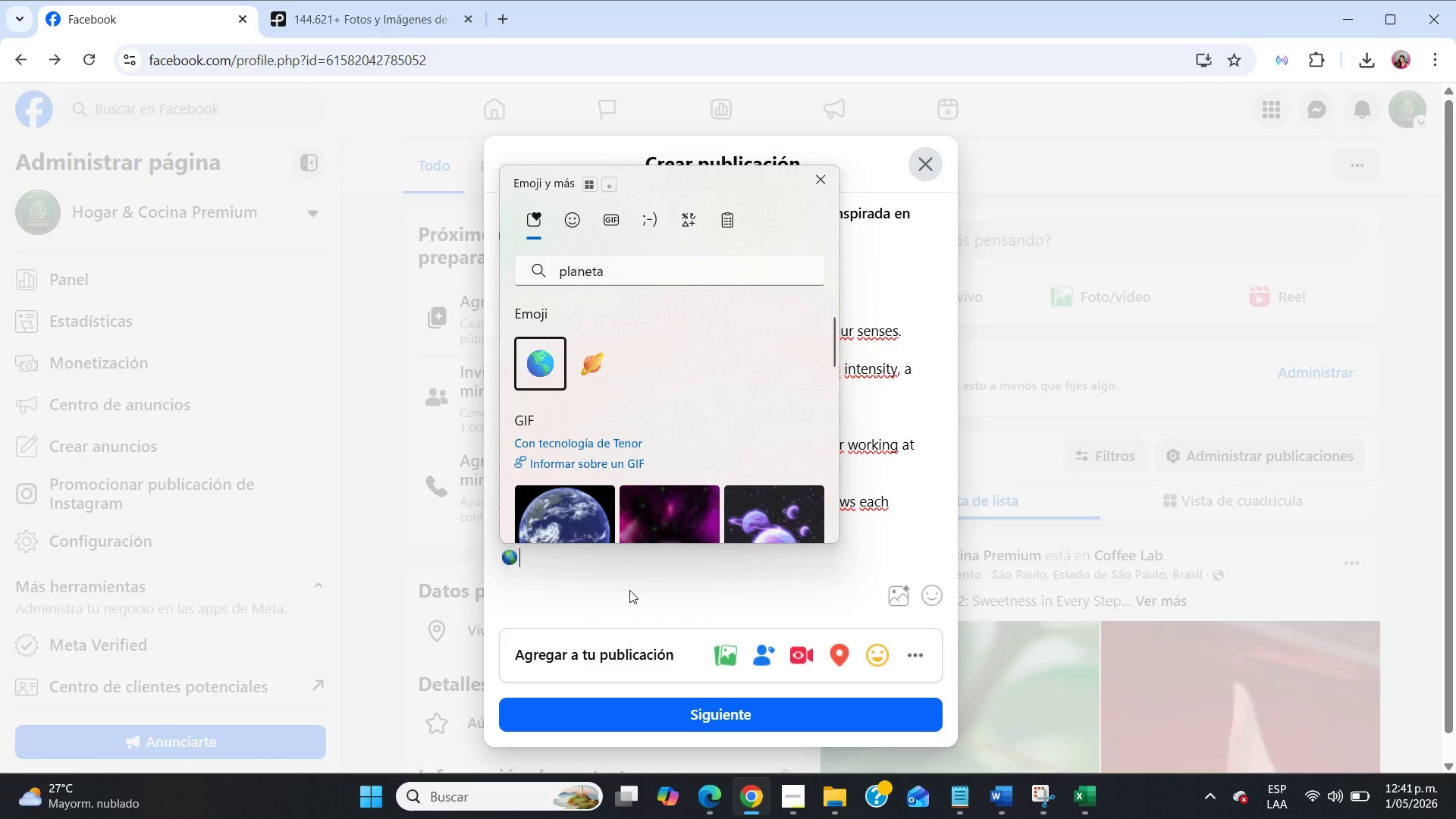 
left_click([629, 590])
 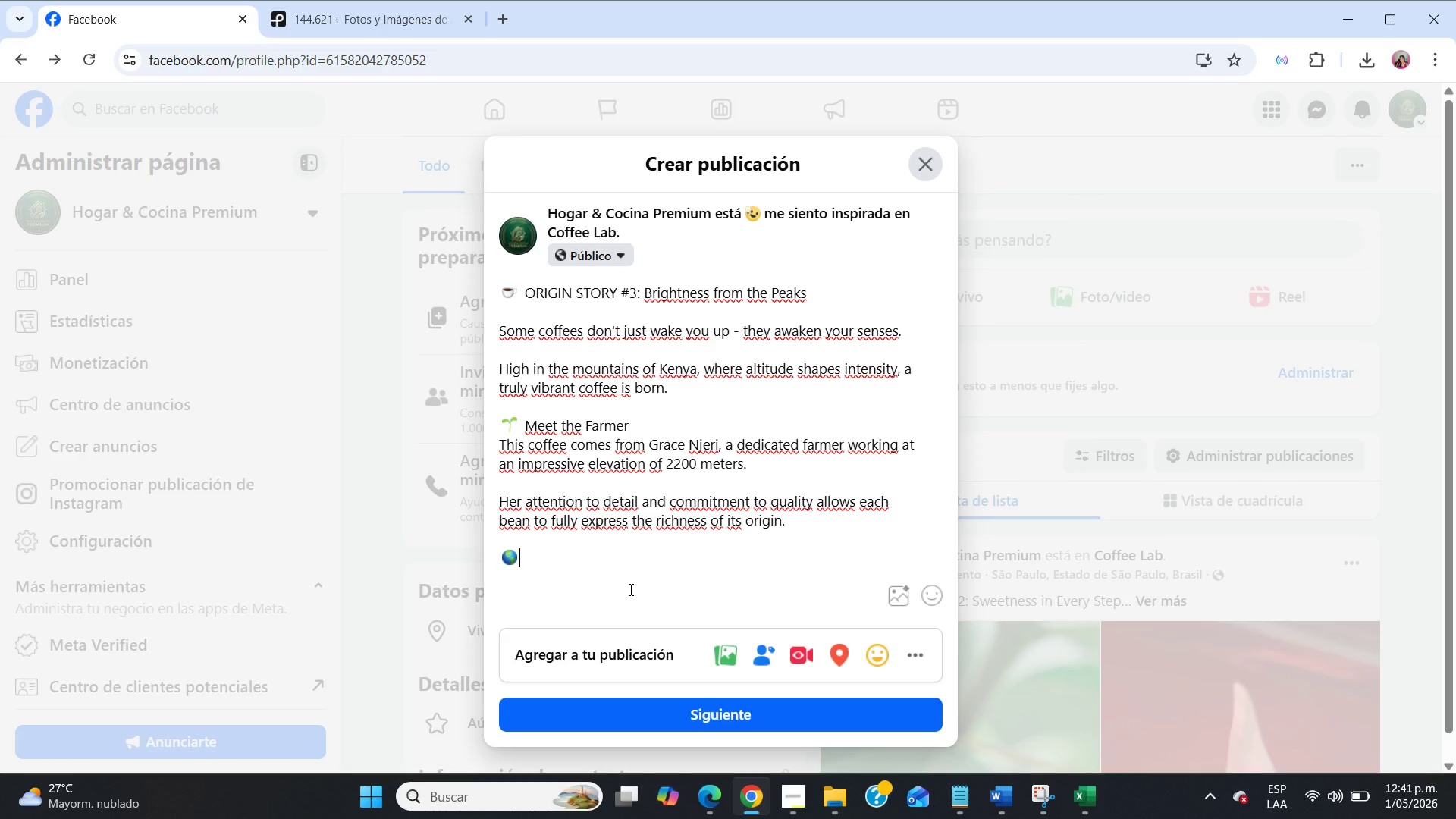 
type( The Region)
key(NumpadEnter)
key(NumpadEnter)
 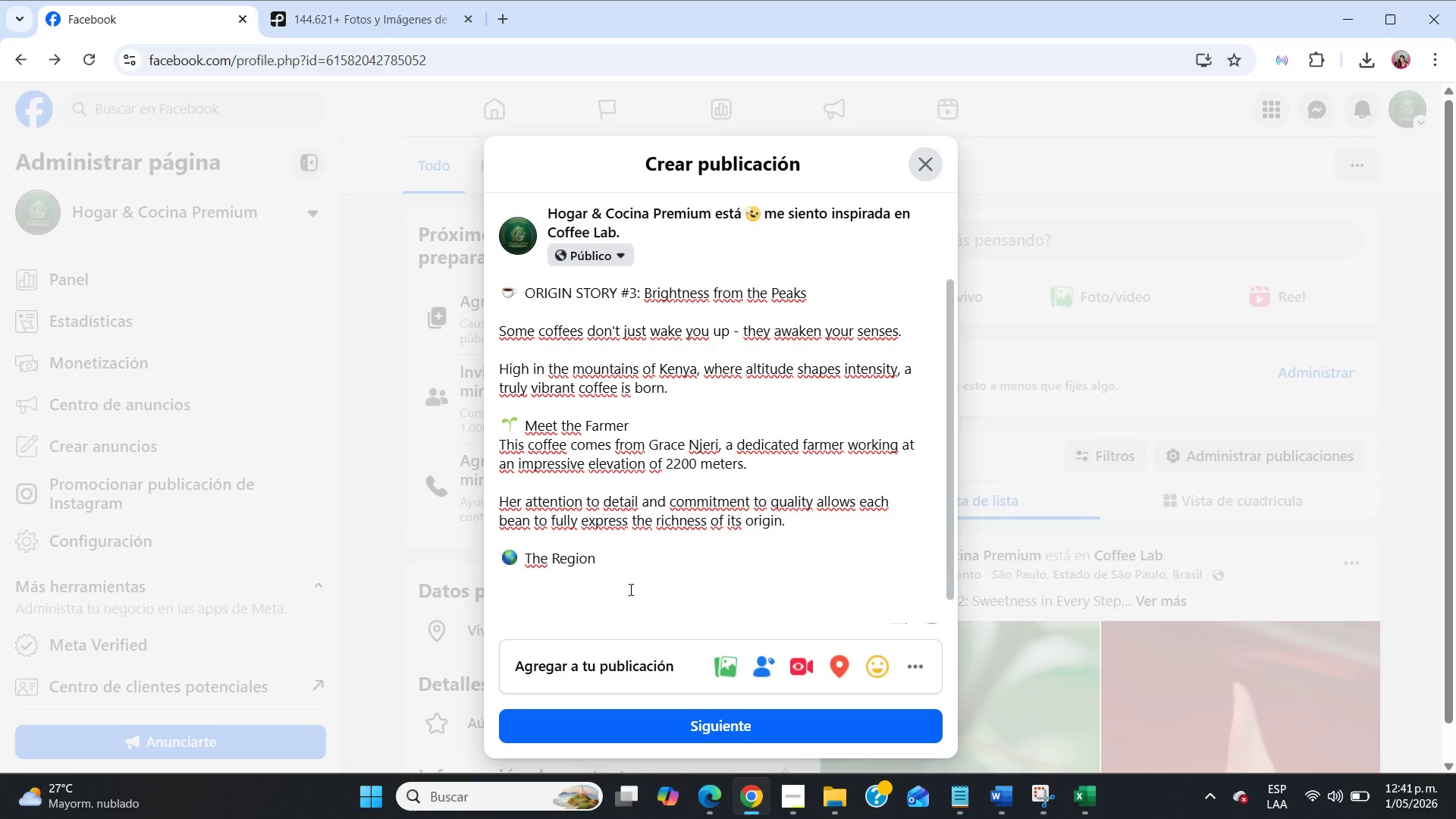 
scroll: coordinate [629, 589], scroll_direction: down, amount: 2.0
 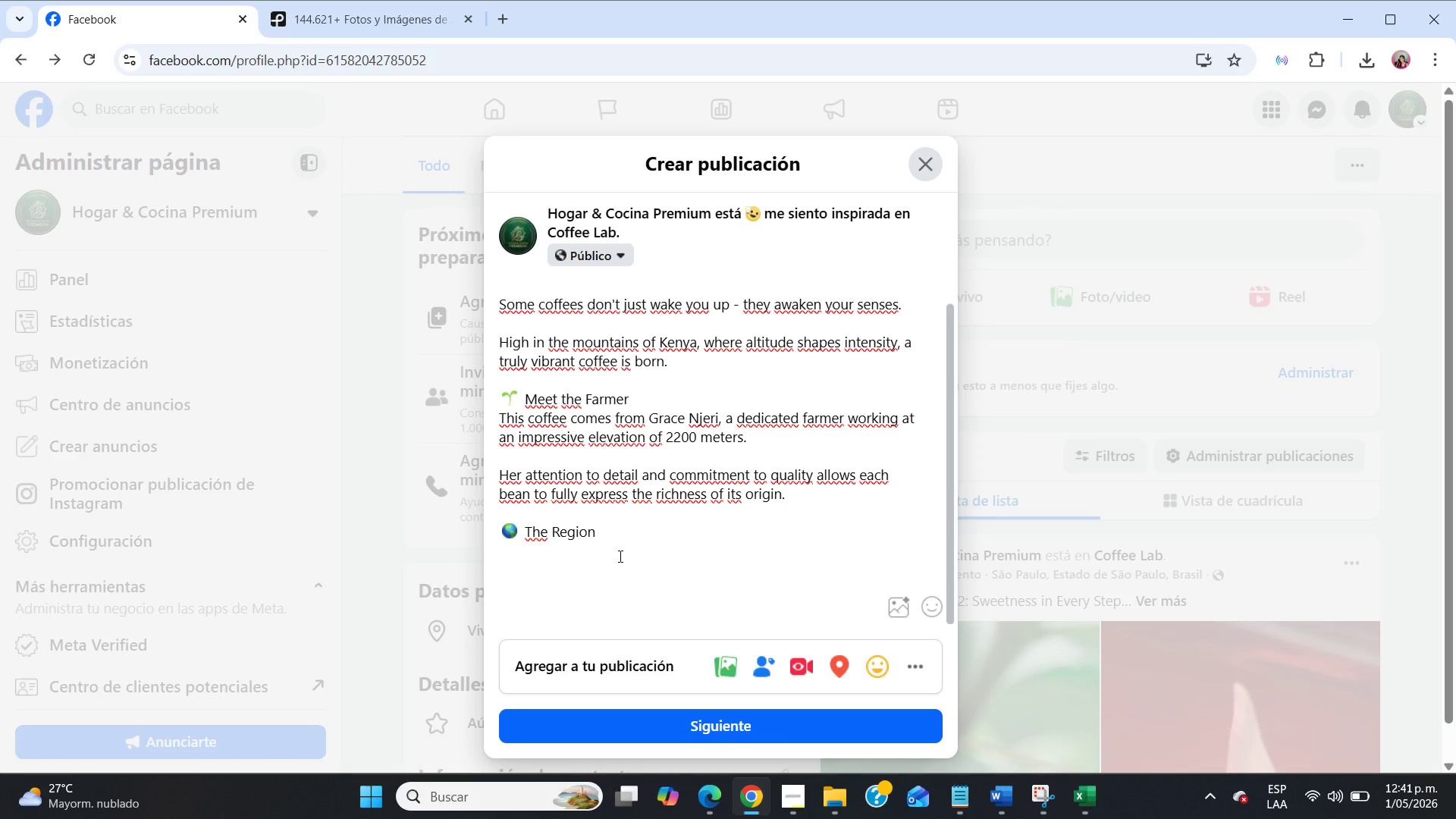 
type(Nyeri, Lenya, is jnown)
key(Backspace)
key(Backspace)
key(Backspace)
key(Backspace)
key(Backspace)
type(known for producing some of the brightest and most complex coffees in the world.)
 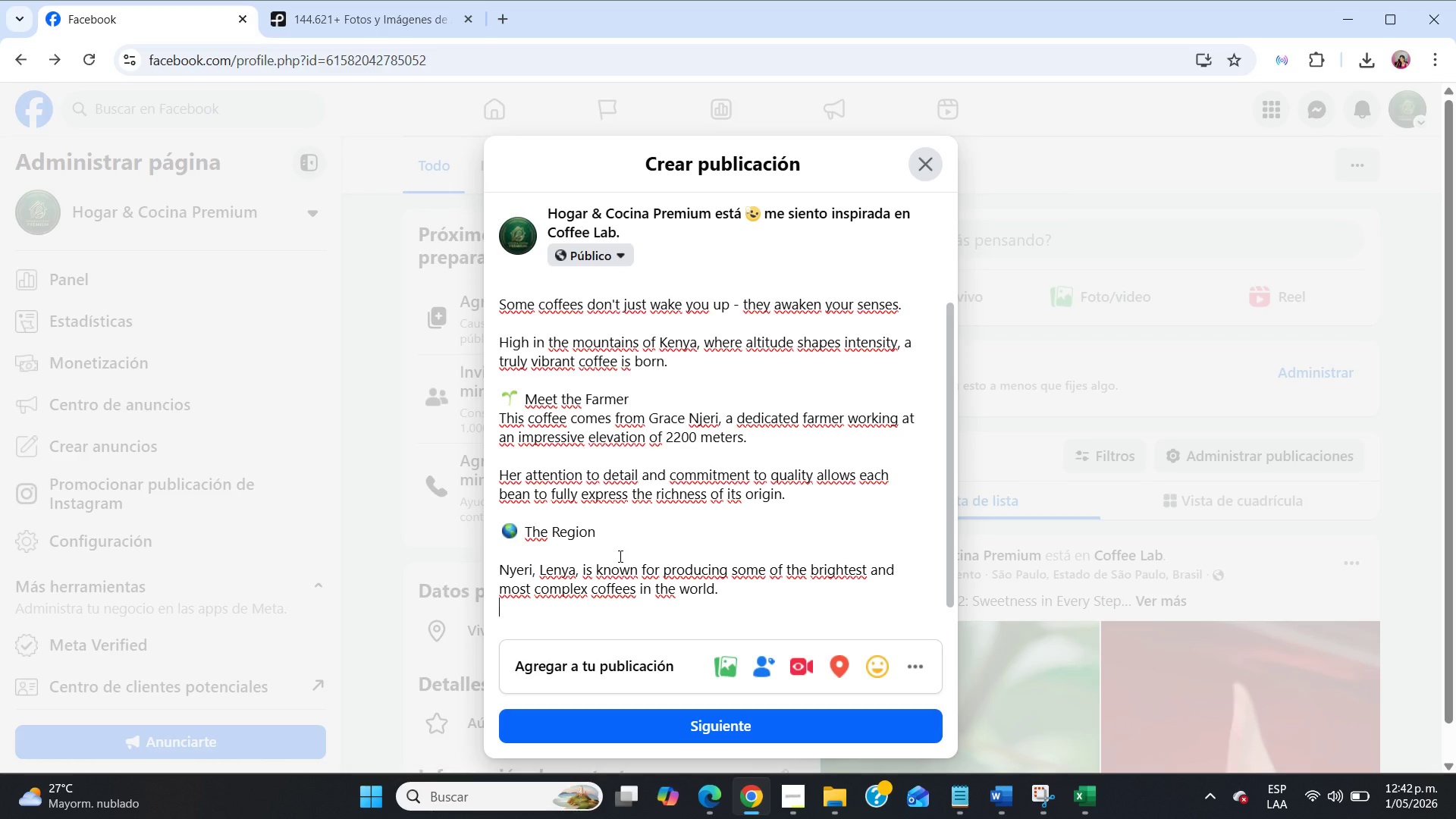 
key(Enter)
 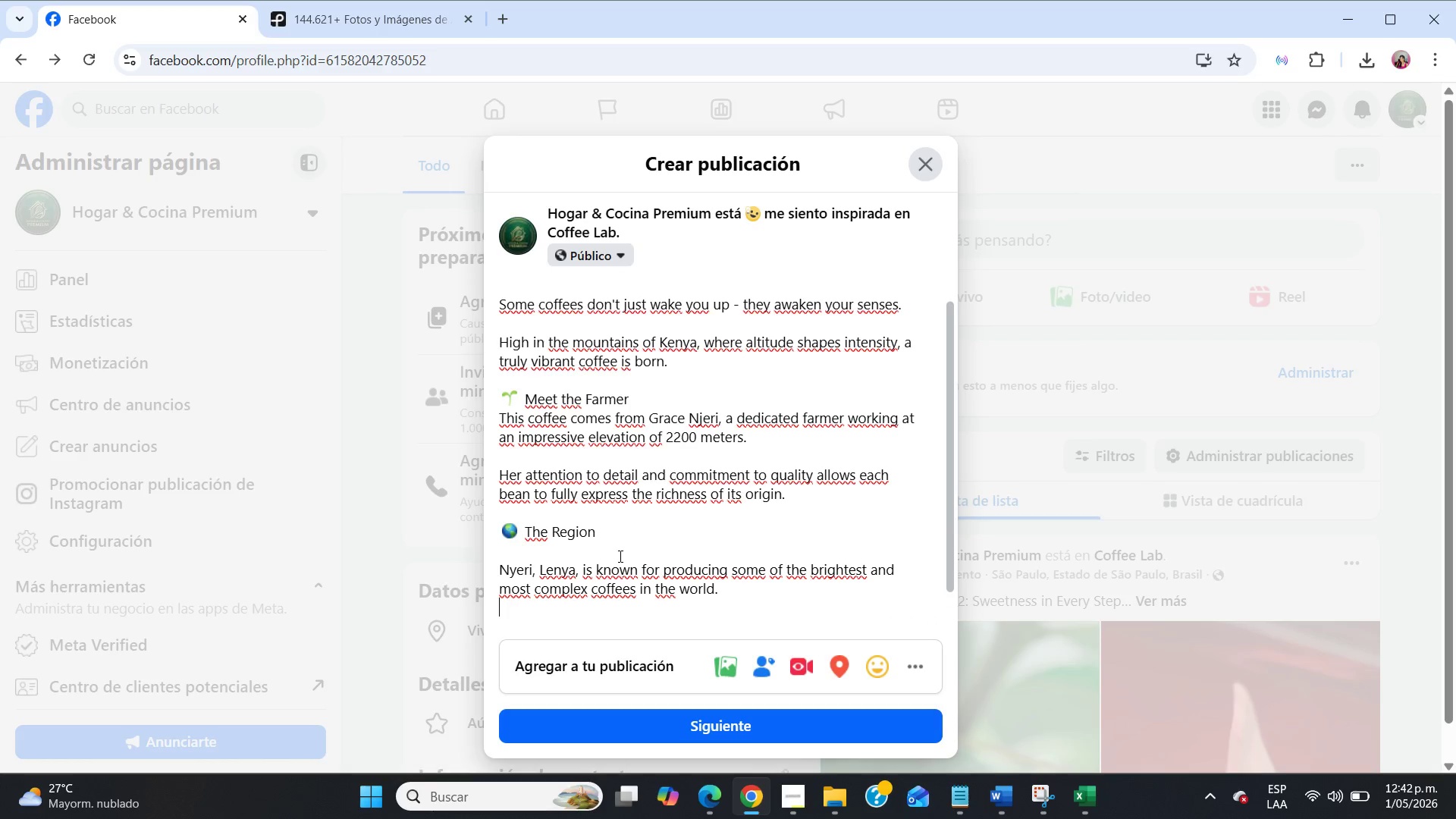 
key(Enter)
 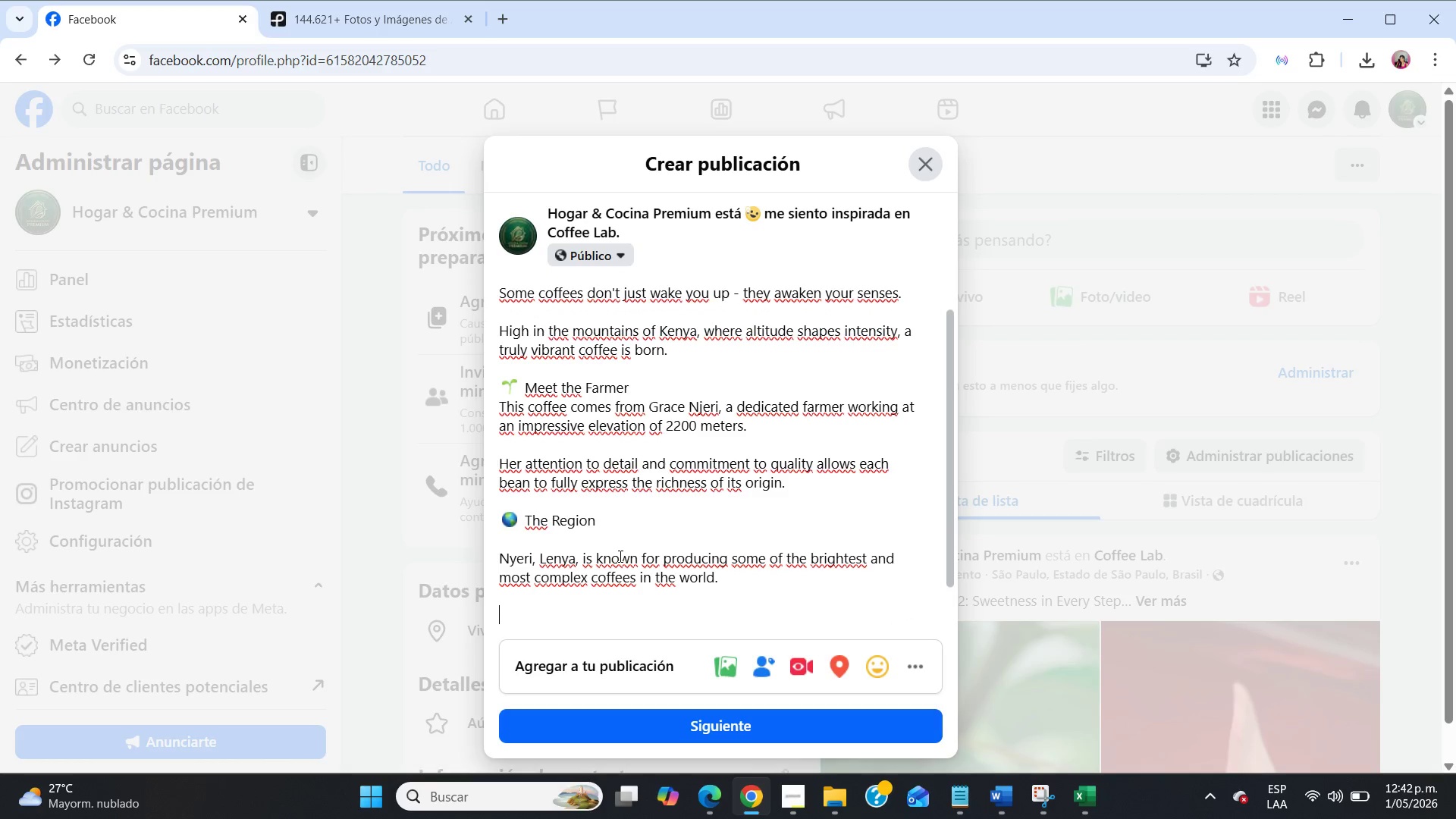 
scroll: coordinate [619, 556], scroll_direction: down, amount: 8.0
 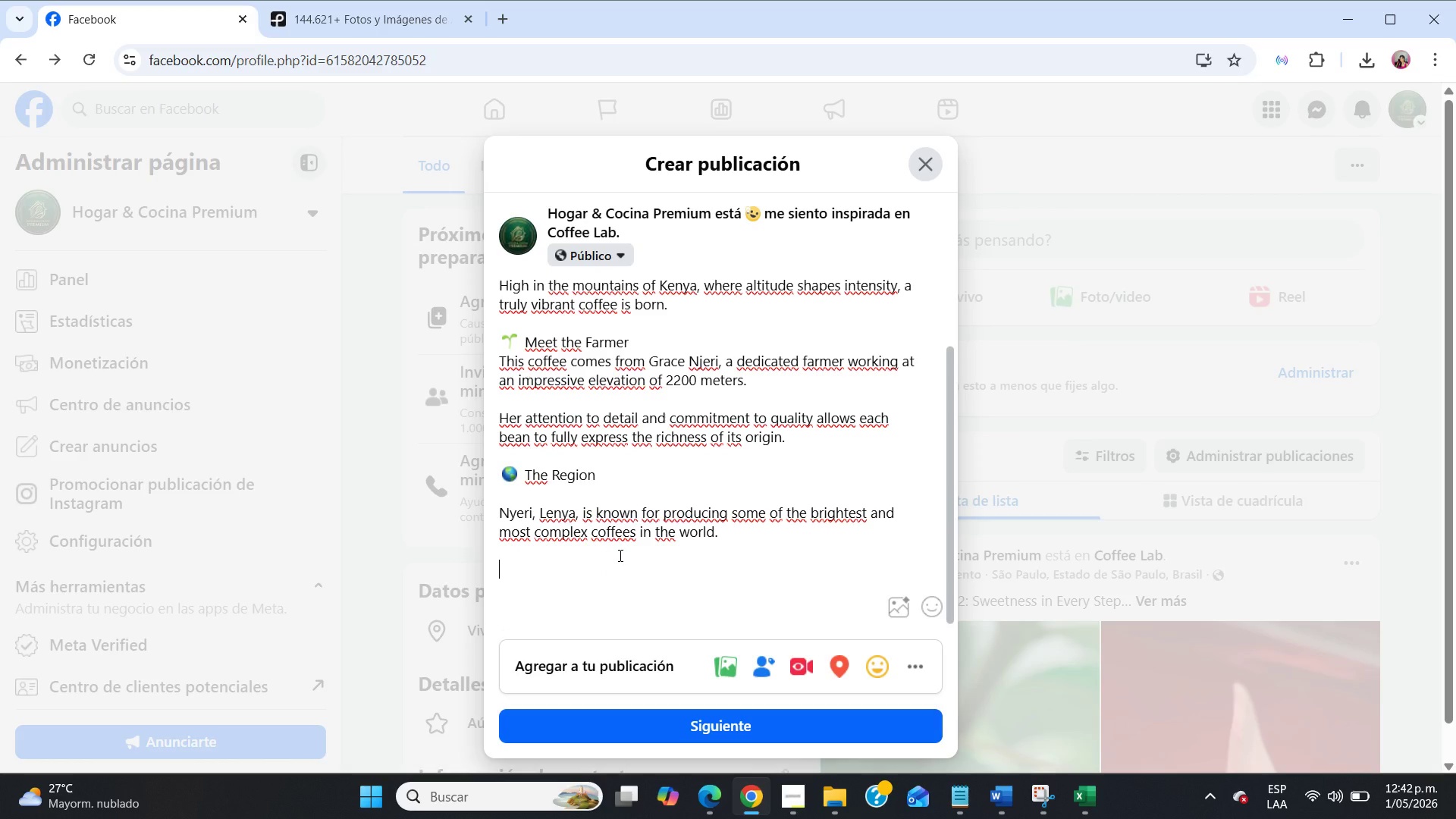 
key(Meta+MetaLeft)
 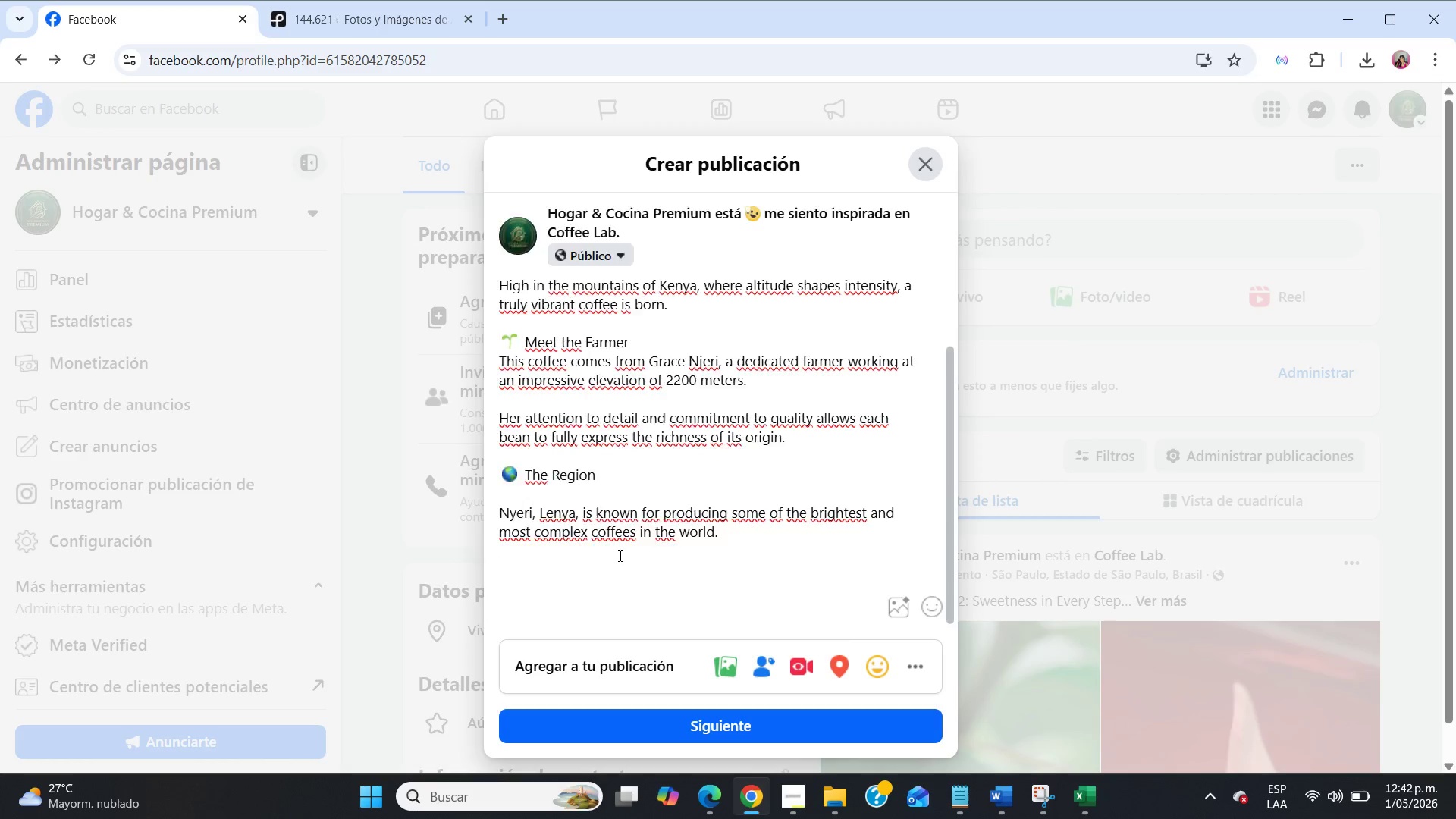 
key(Meta+Period)
 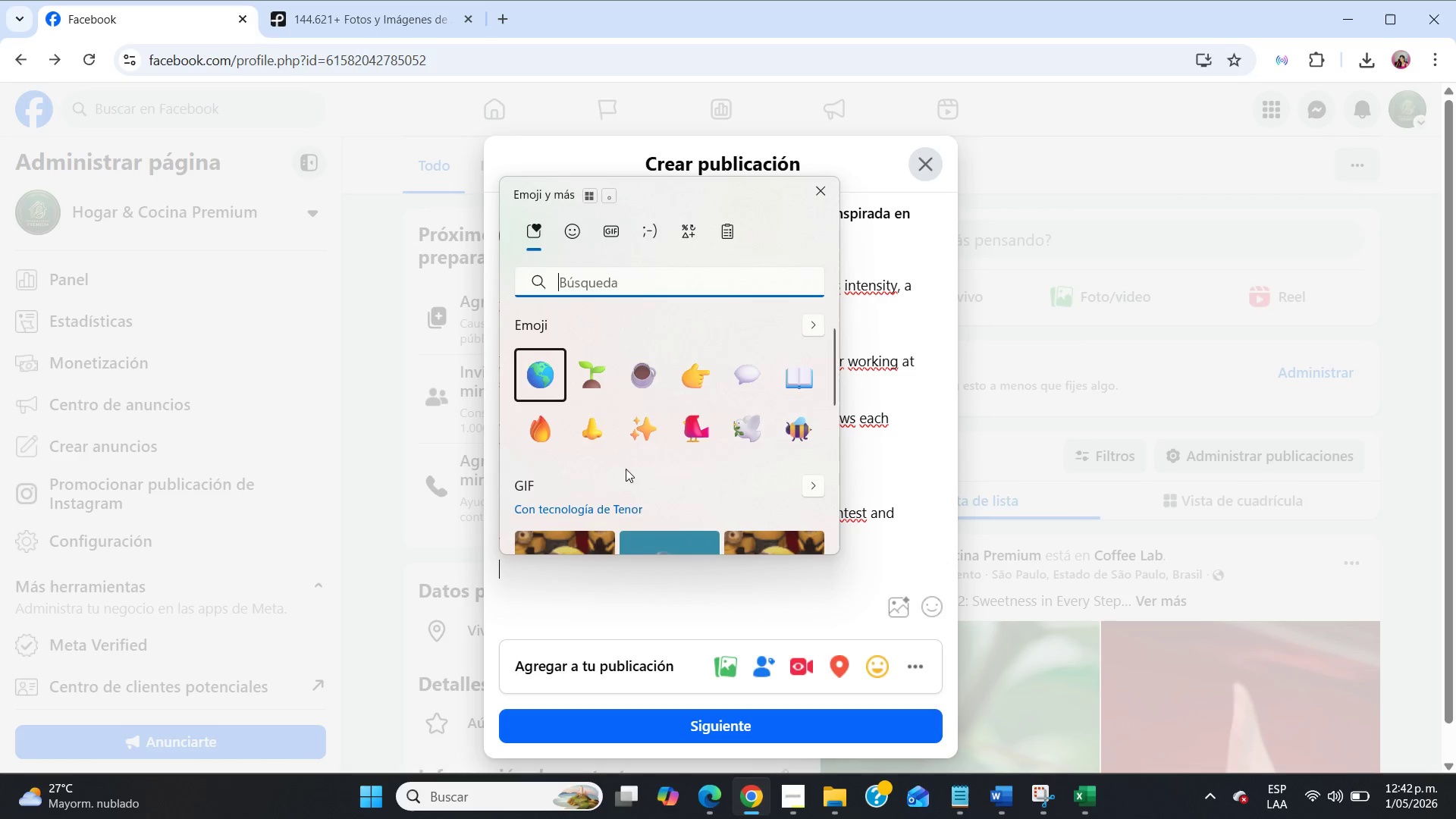 
left_click([644, 425])
 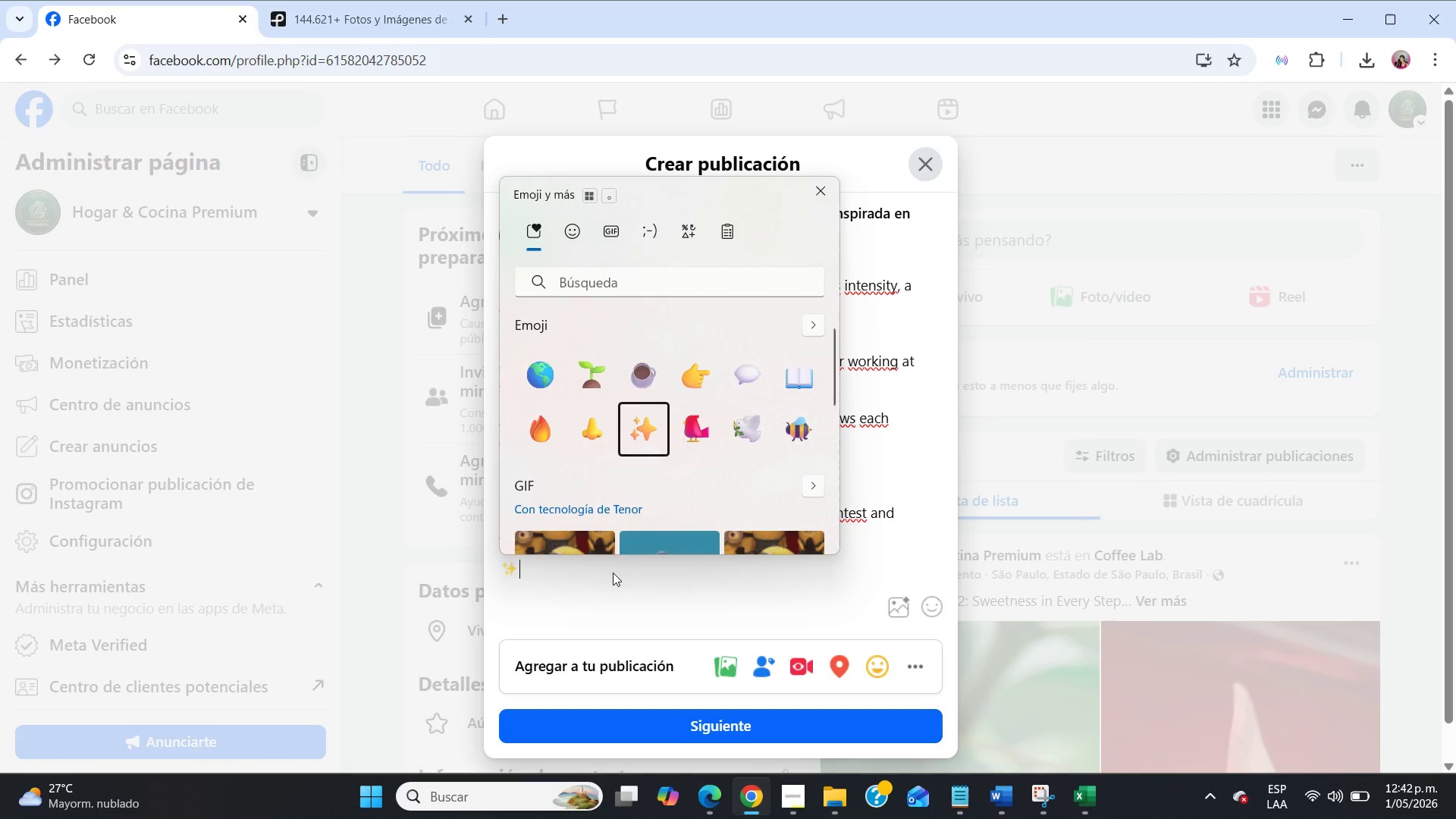 
left_click([612, 580])
 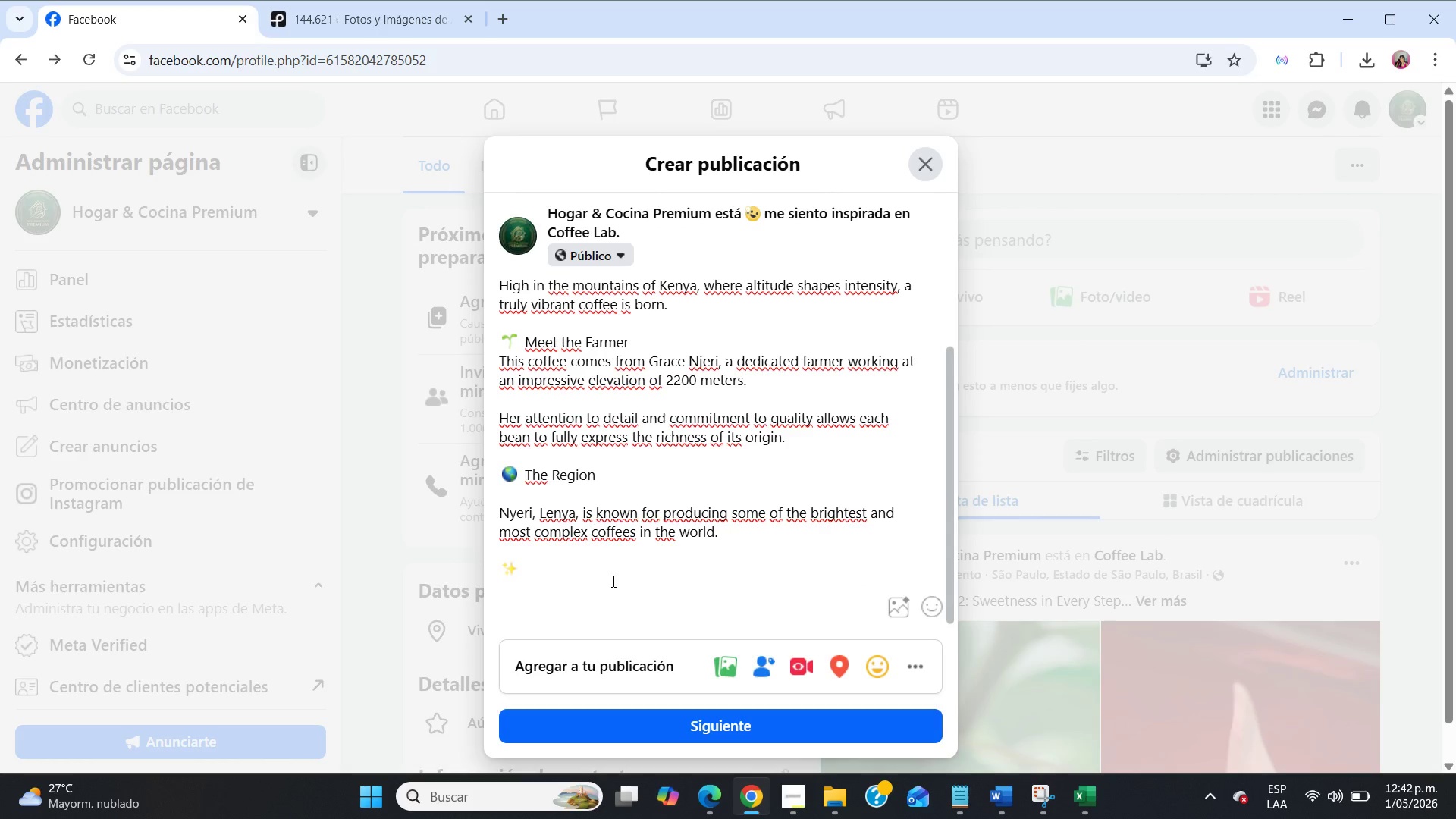 
type( Fun Fact>)
 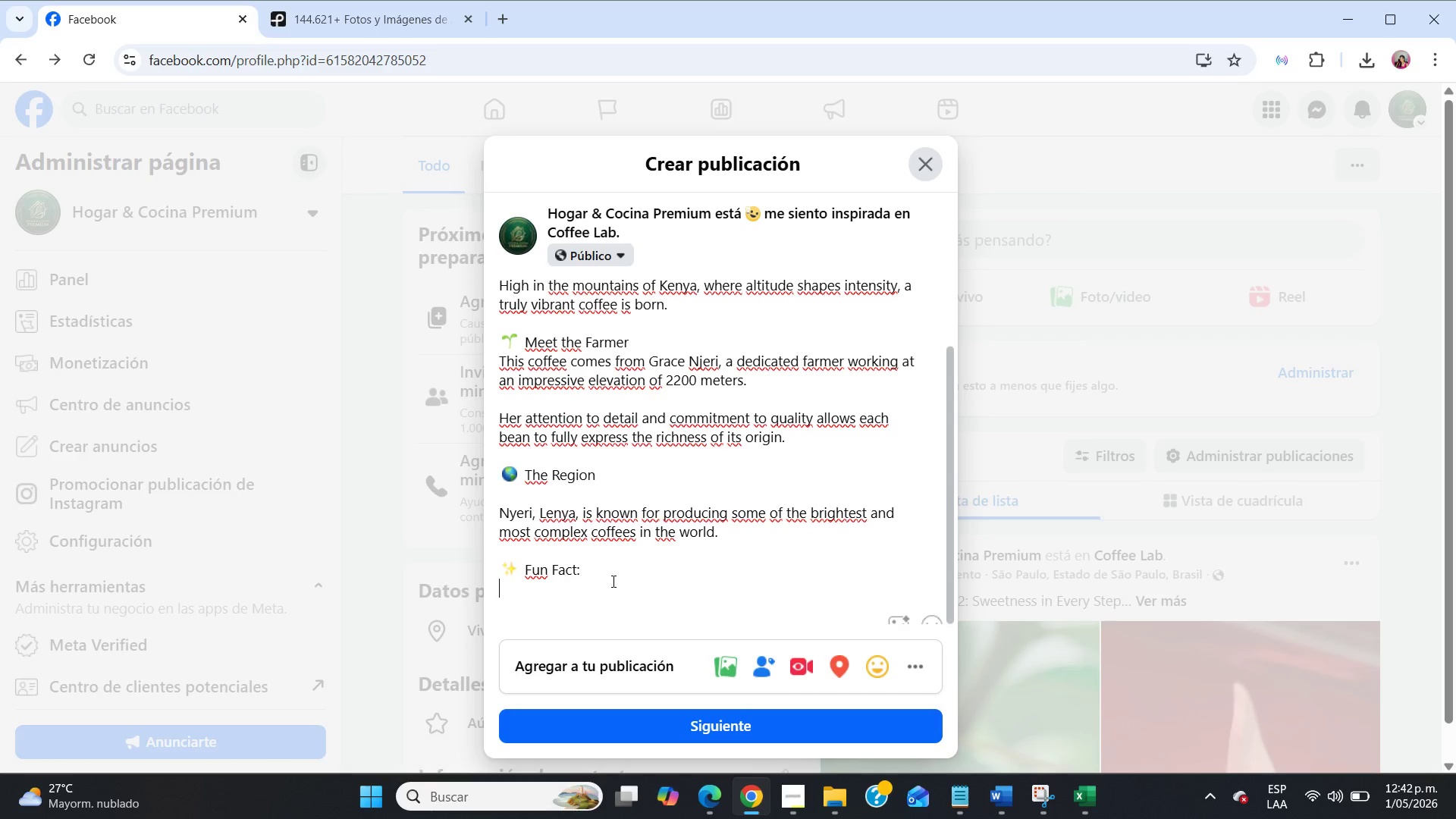 
key(Enter)
 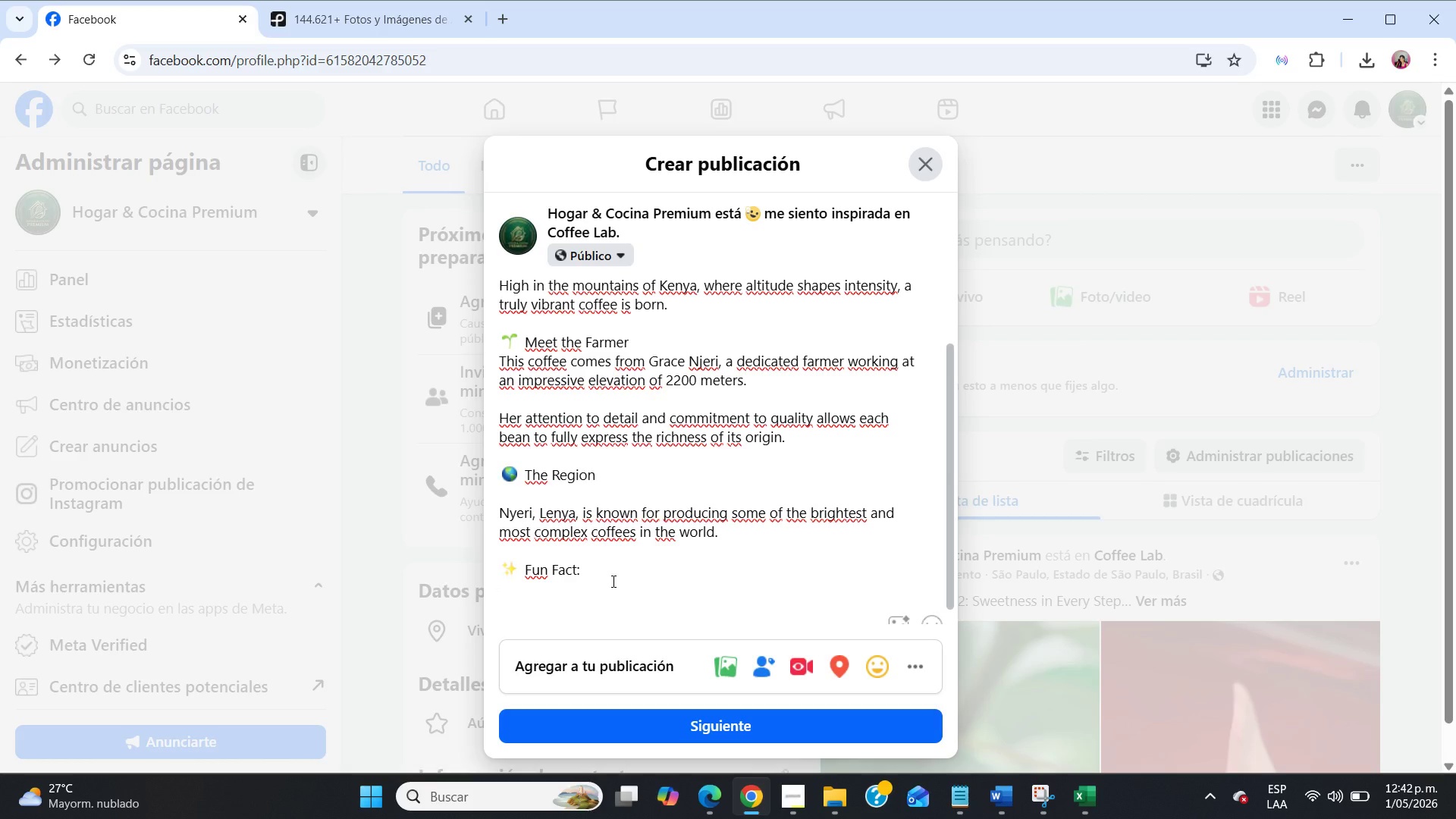 
type(This region hosts one of the highest densities of )
 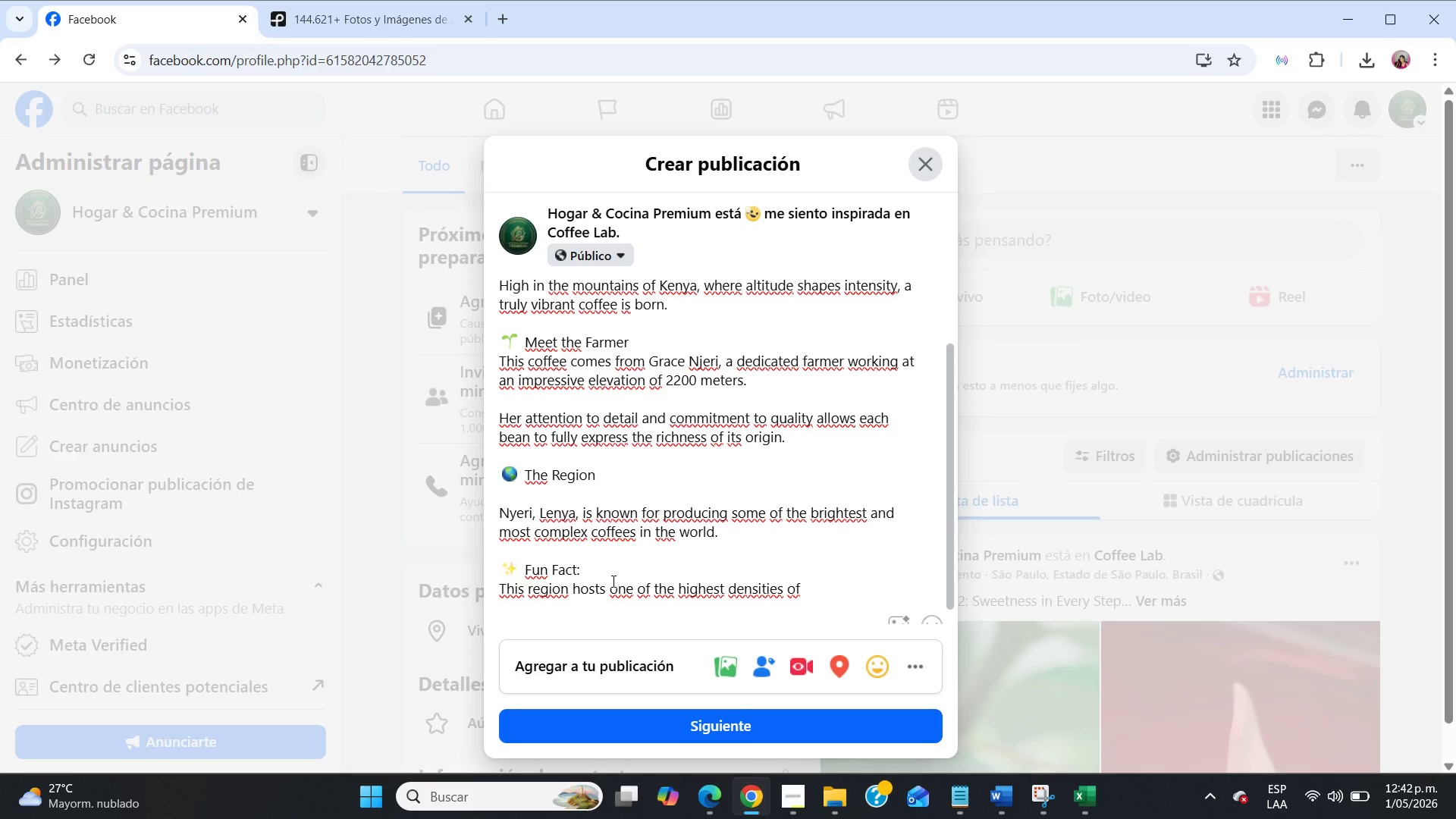 
type(migratory birds globally, contributing to a thriving natural ecosystem.)
 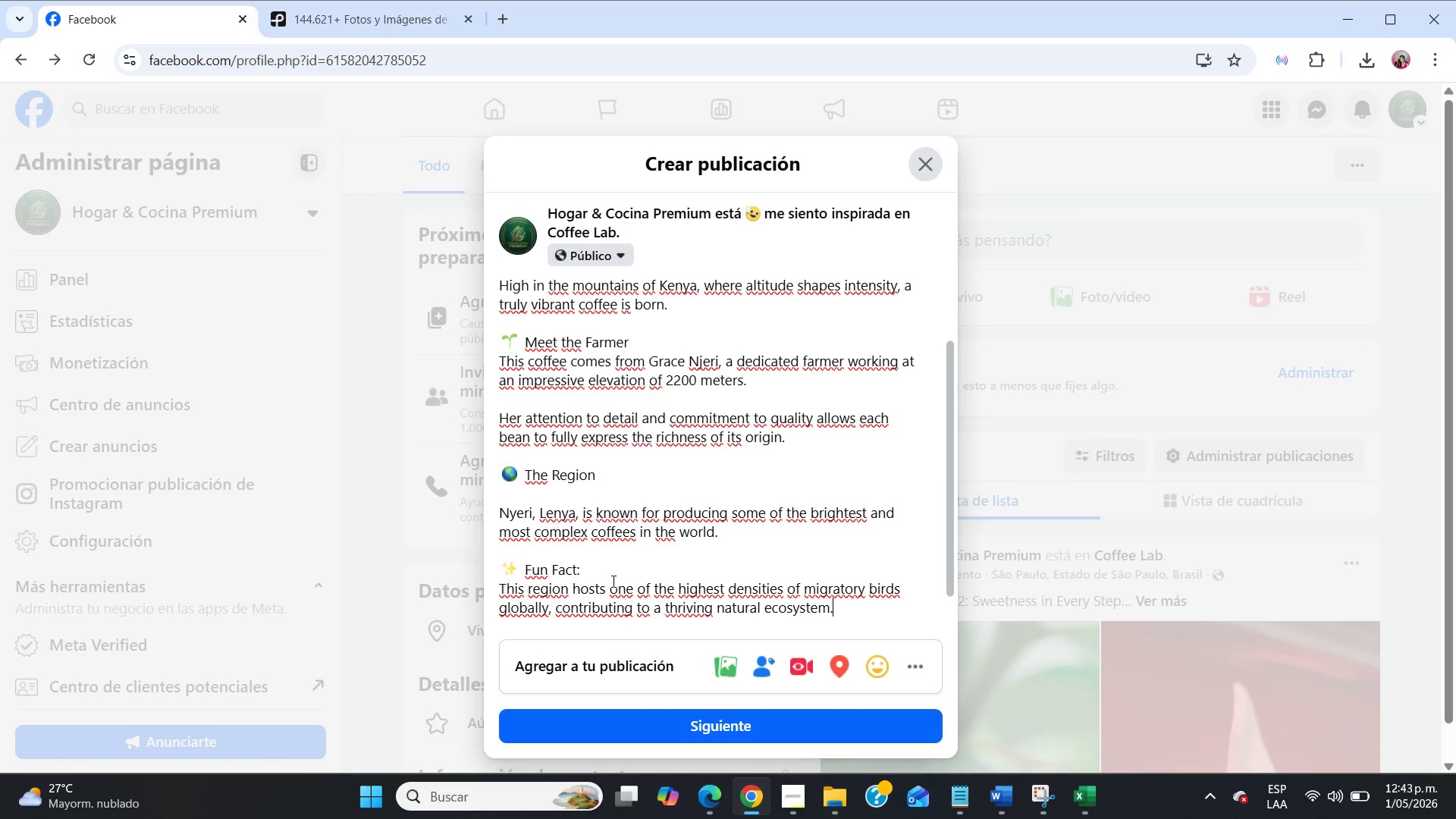 
key(Enter)
 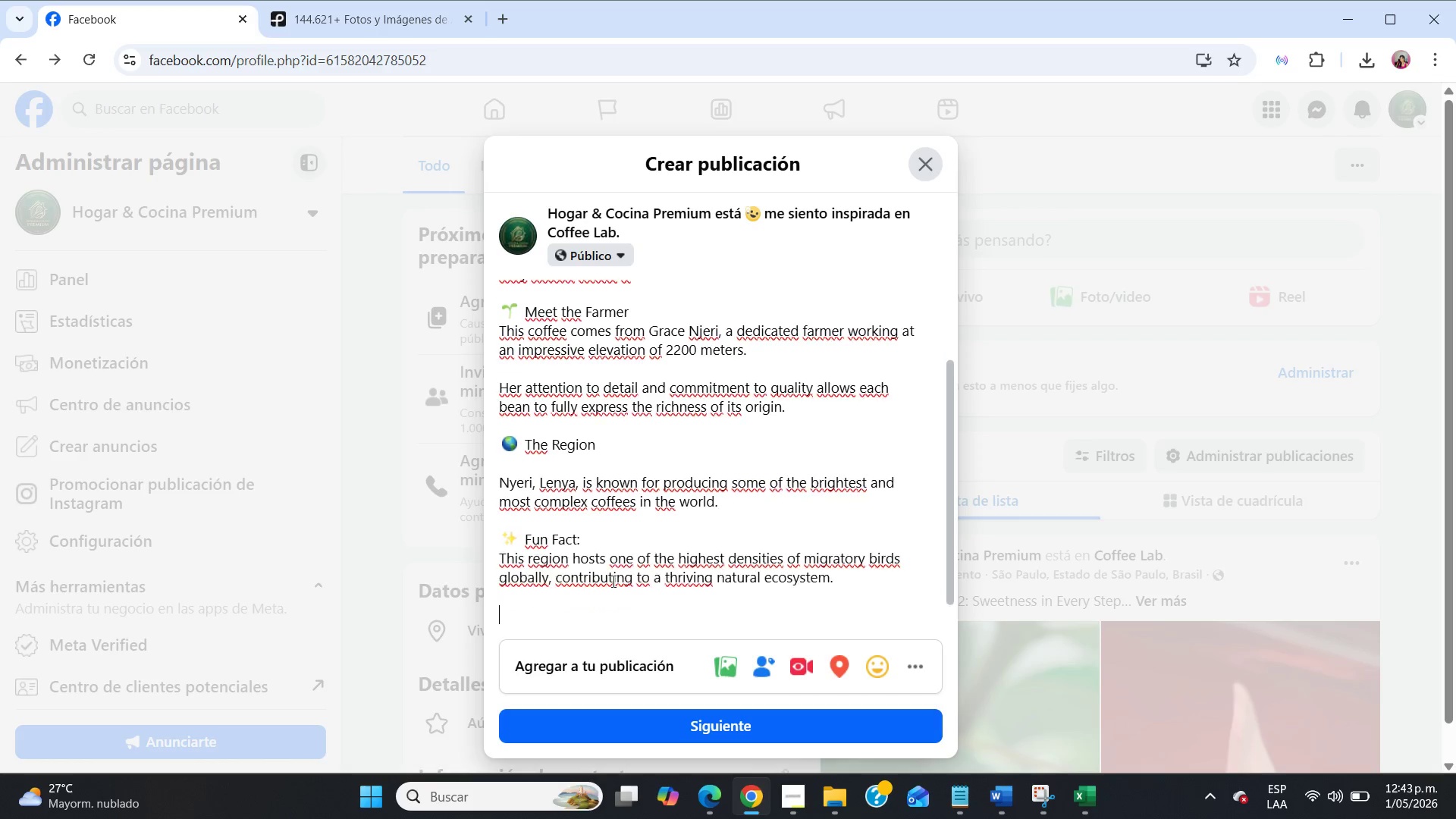 
key(Enter)
 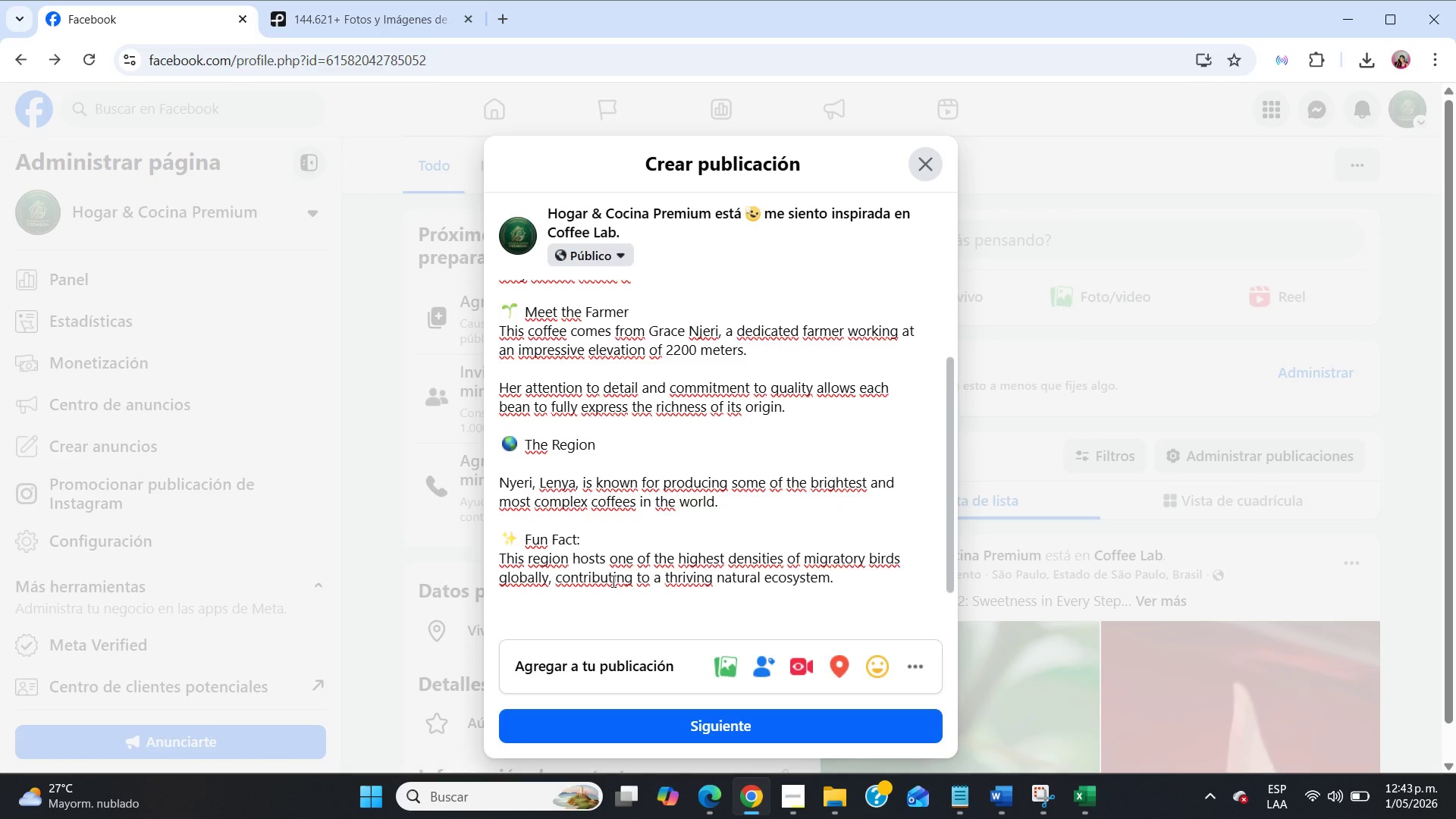 
scroll: coordinate [612, 581], scroll_direction: down, amount: 16.0
 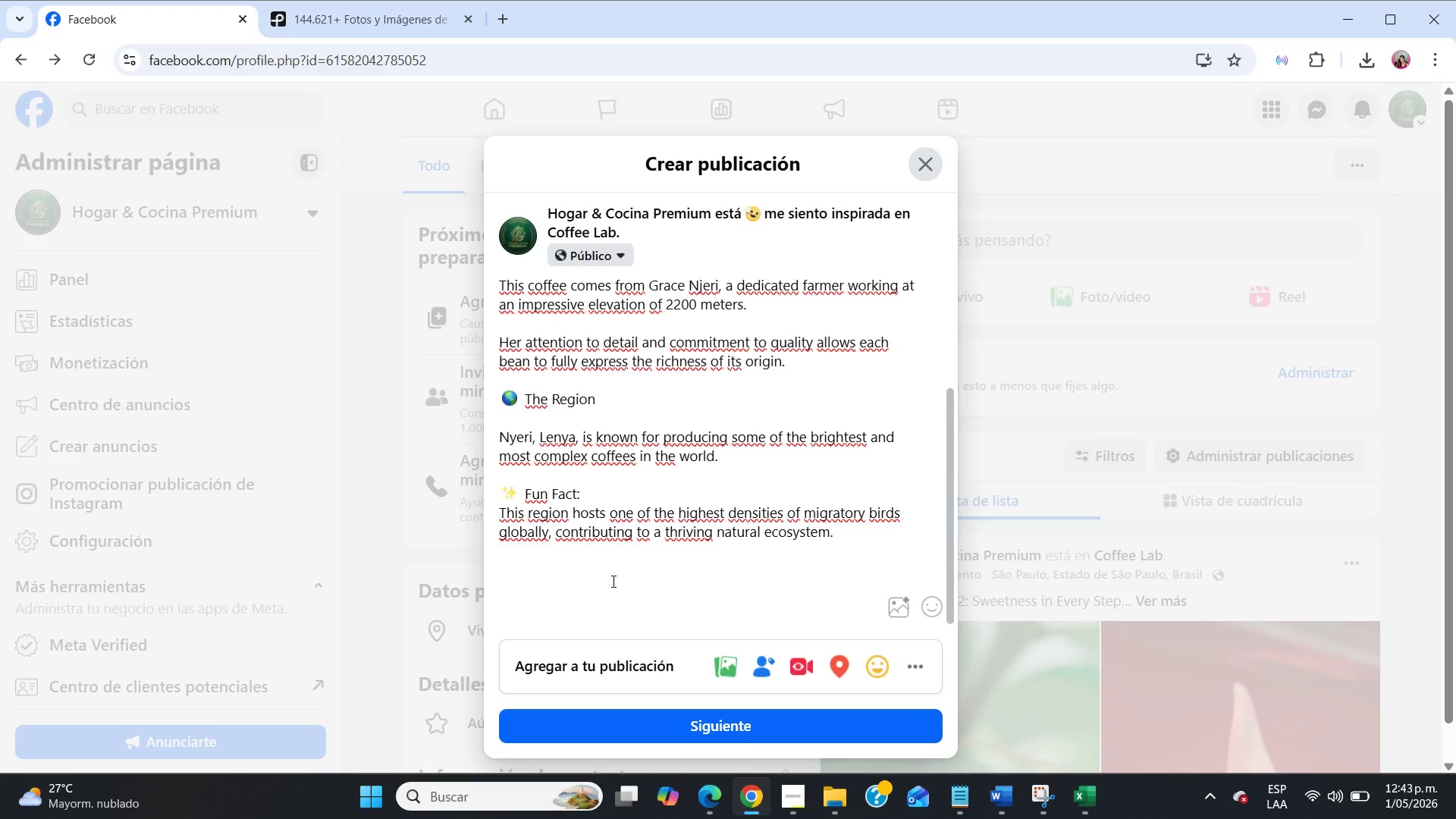 
key(Meta+MetaLeft)
 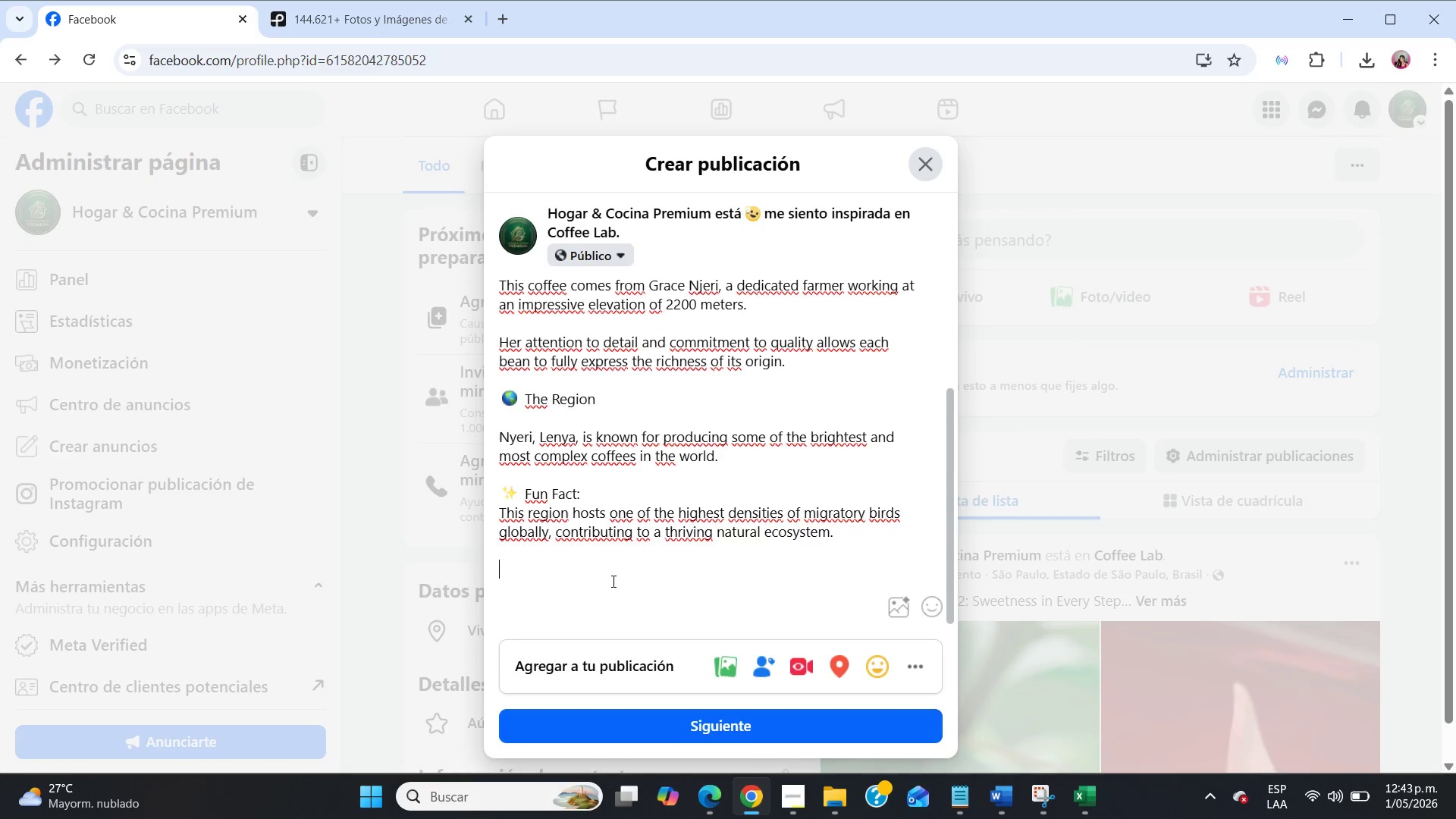 
key(Meta+Period)
 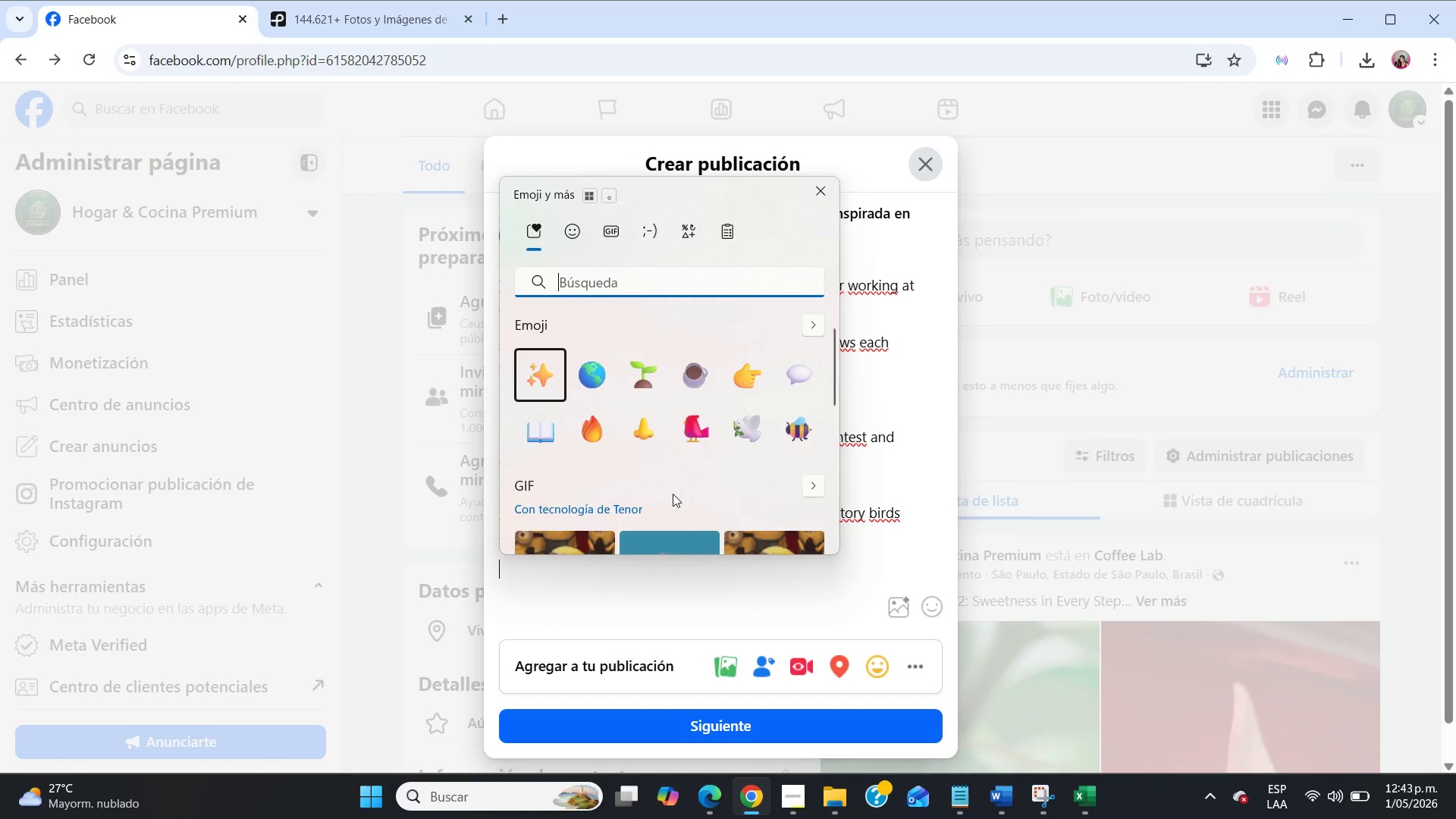 
left_click([640, 434])
 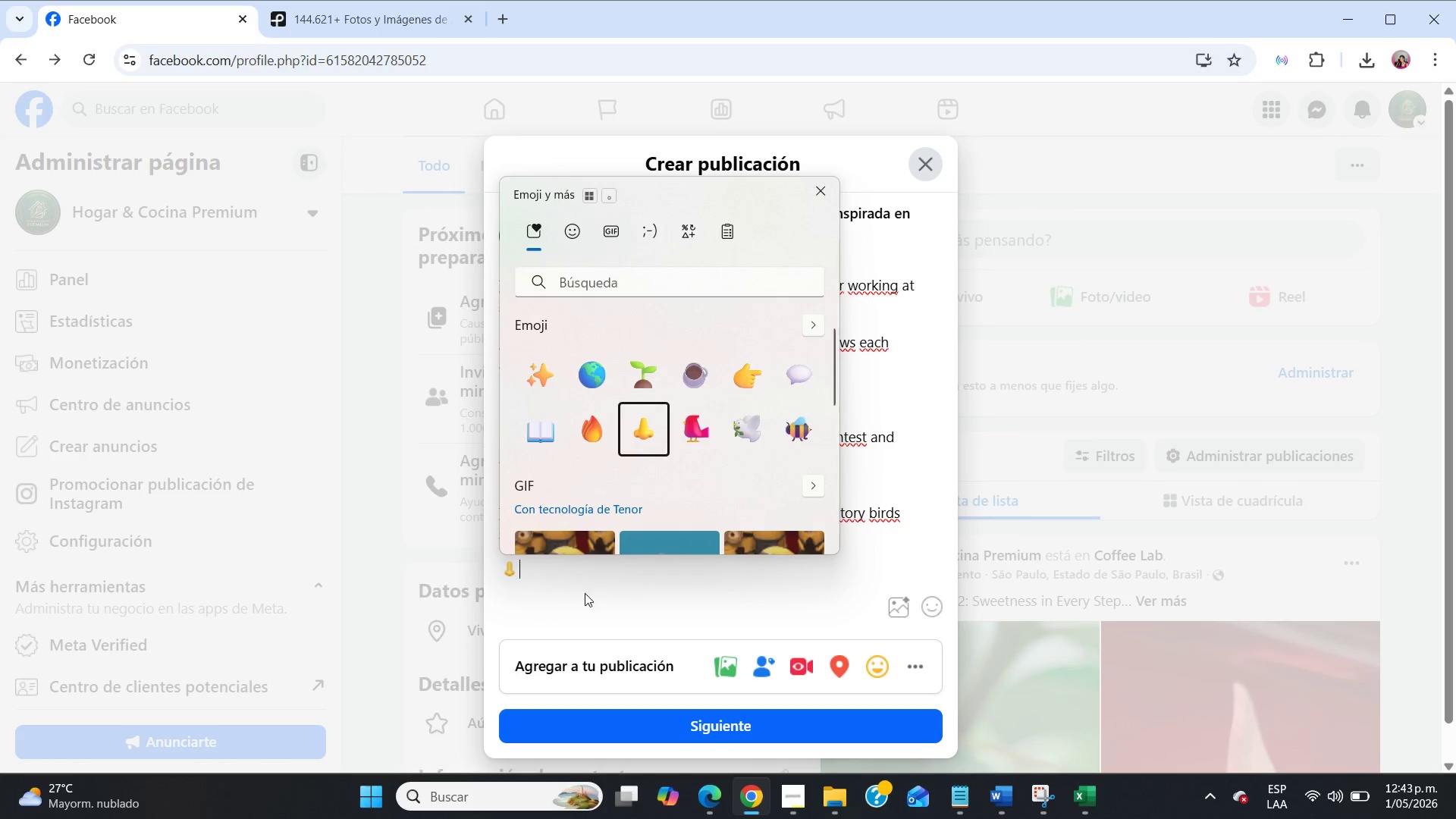 
left_click([584, 594])
 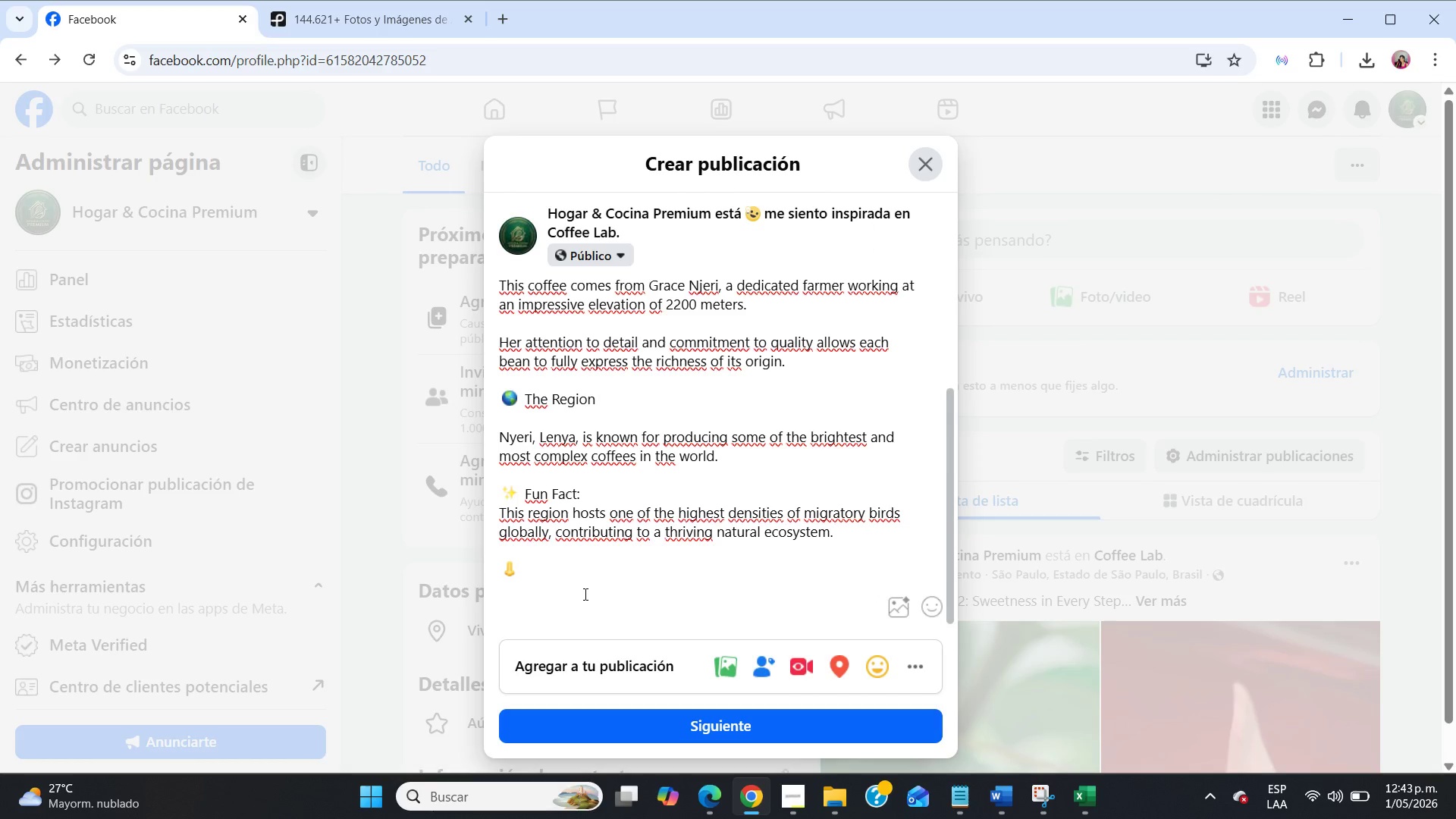 
type( Flavor Experience)
 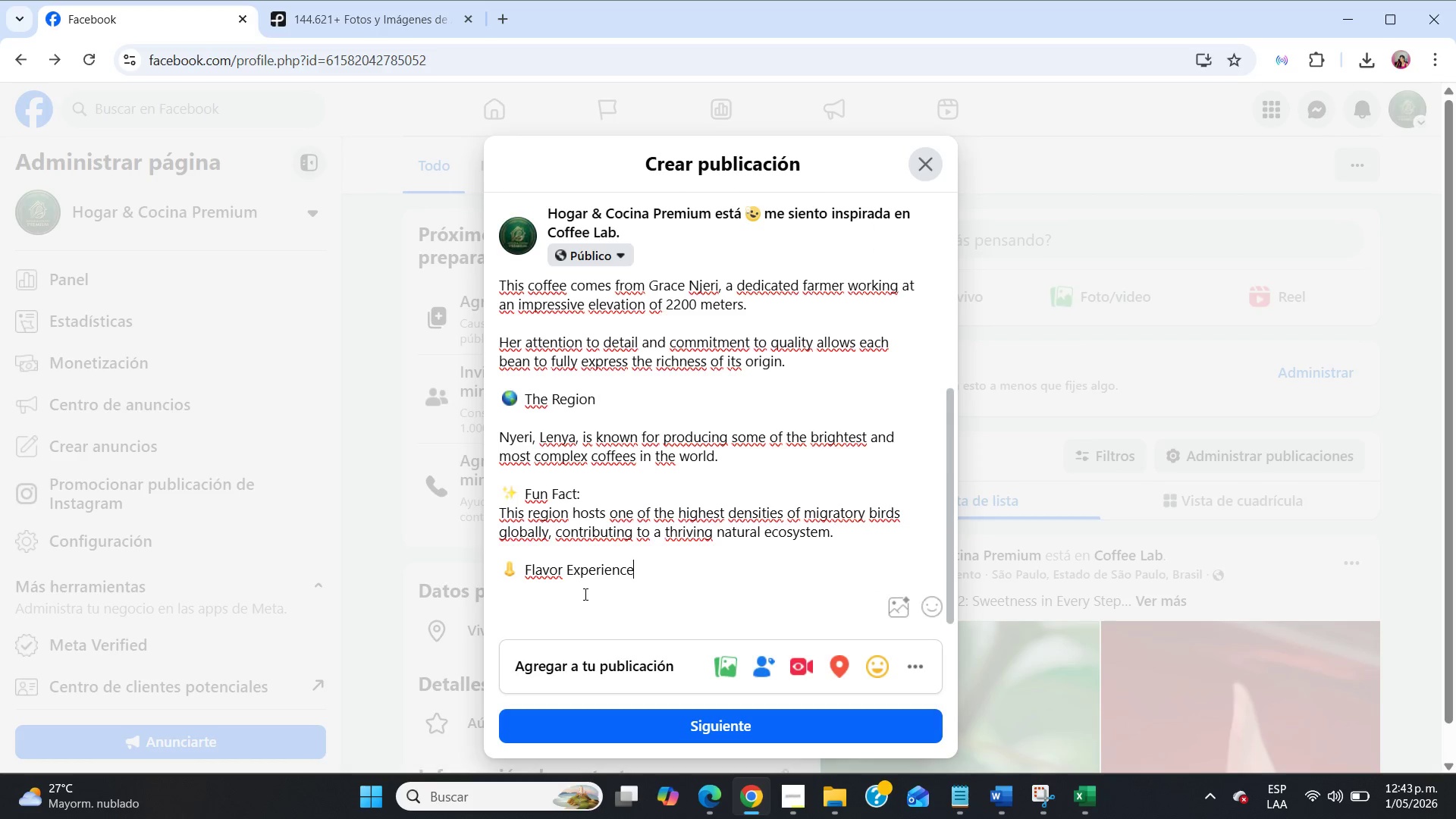 
key(Enter)
 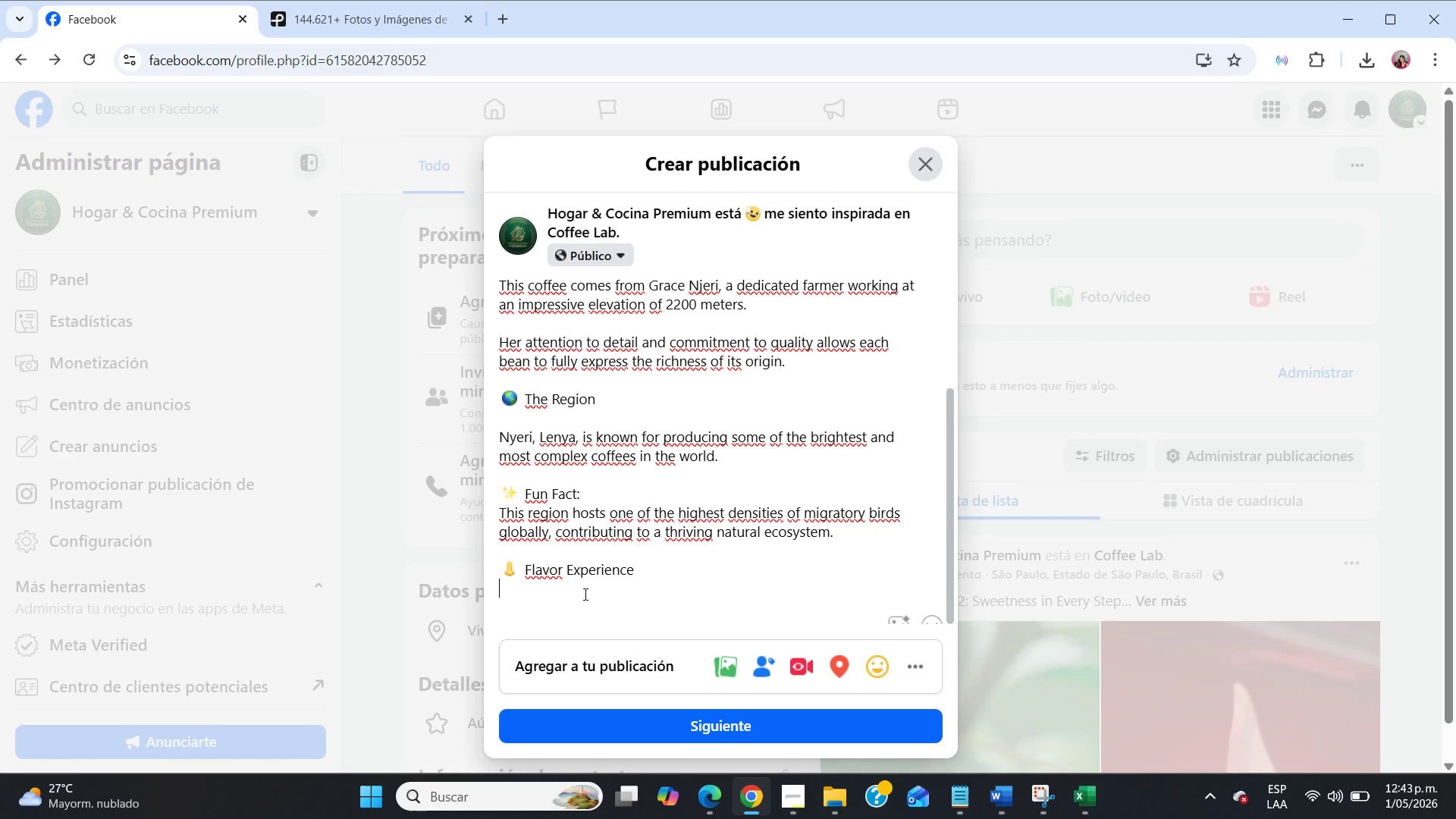 
key(Enter)
 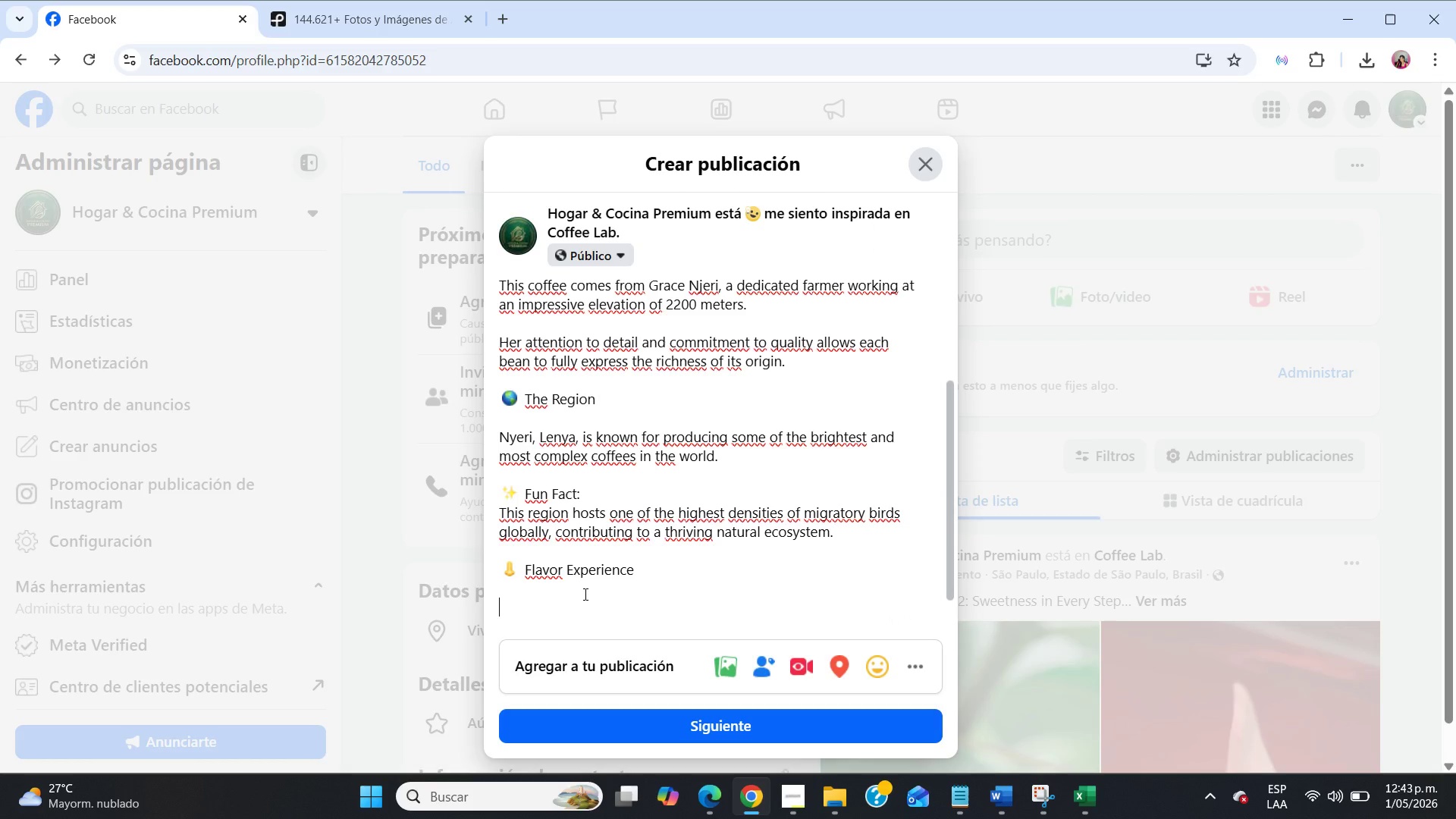 
scroll: coordinate [584, 594], scroll_direction: down, amount: 11.0
 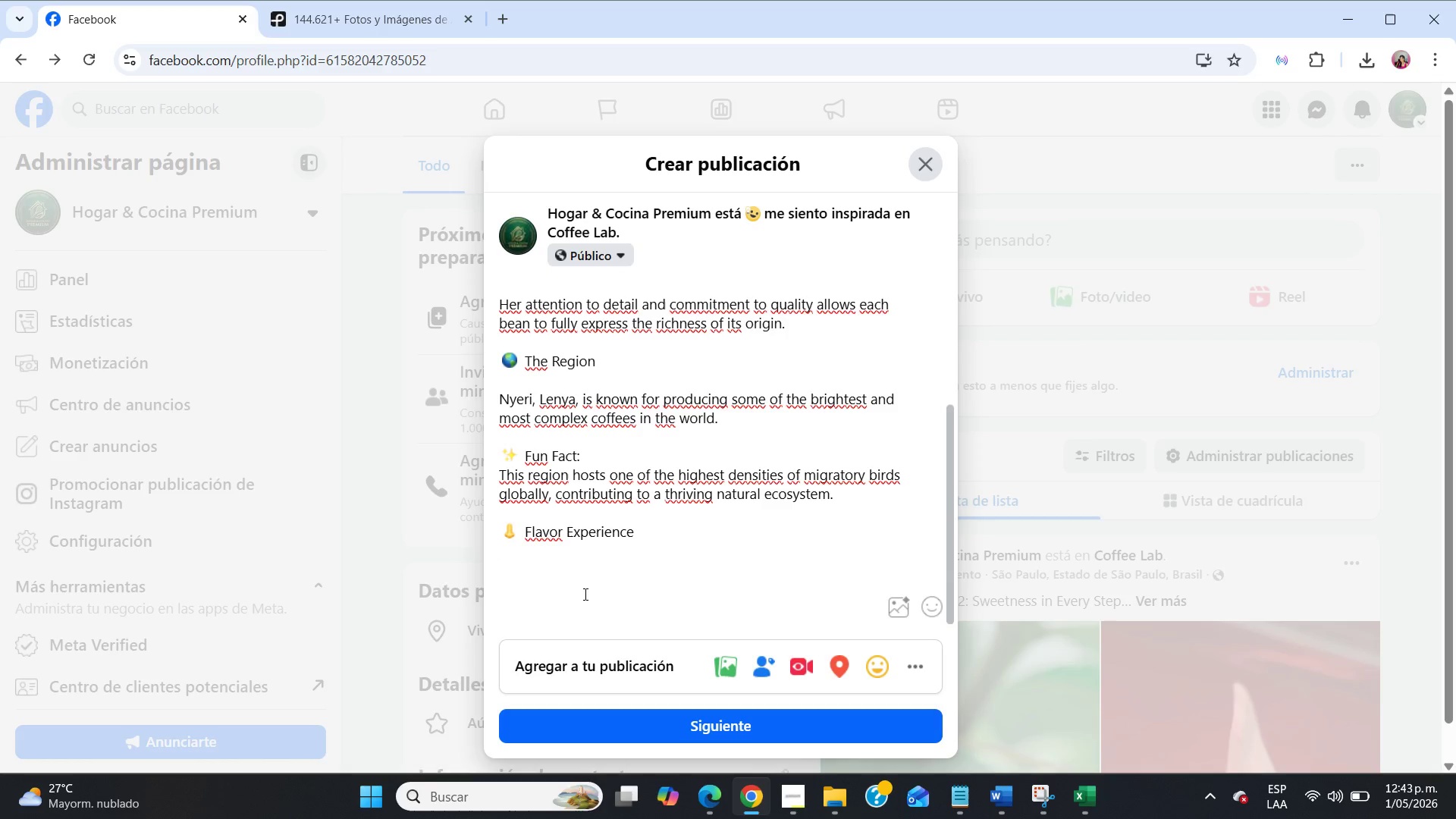 
wait(10.2)
 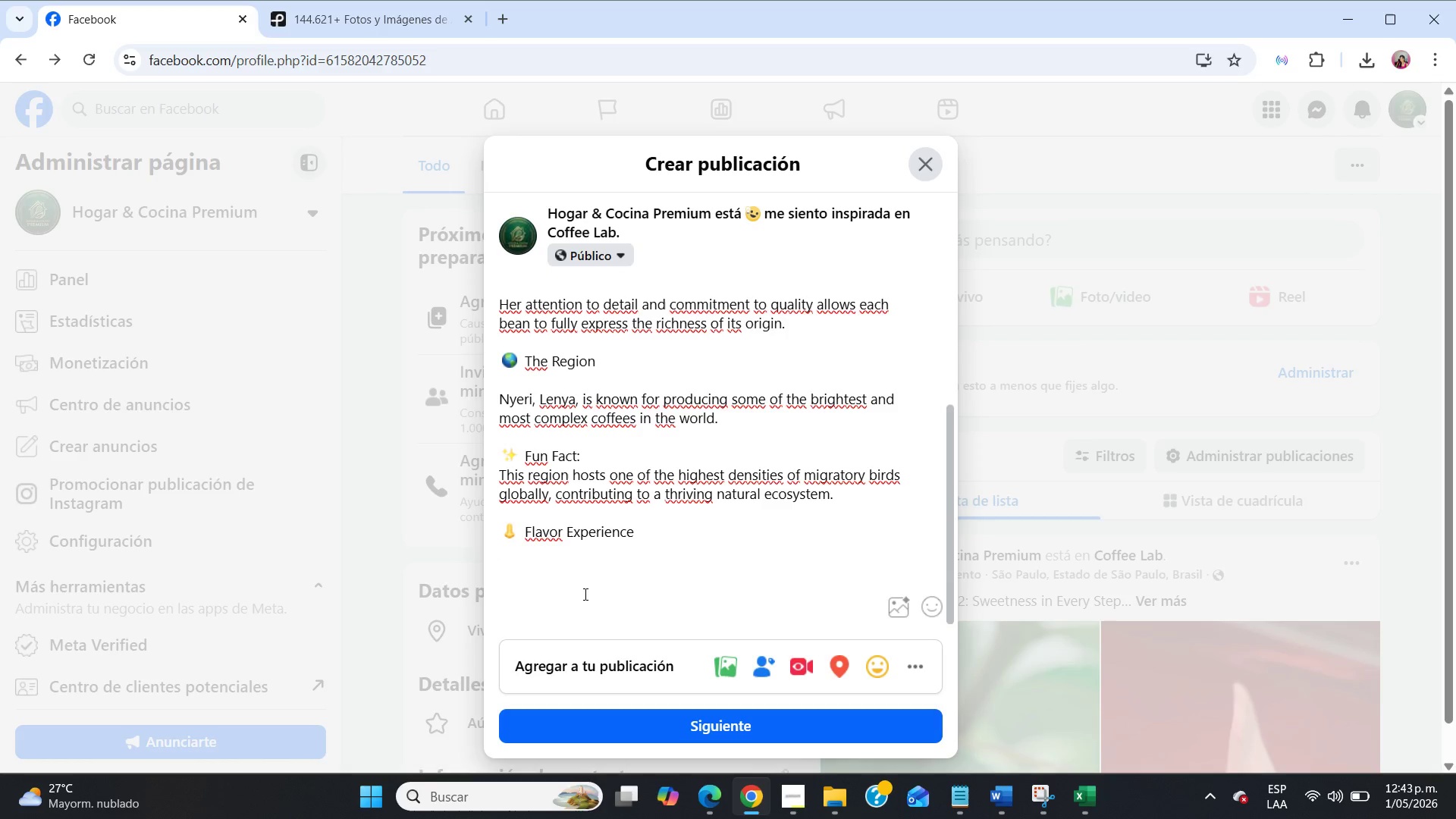 
type(A live)
 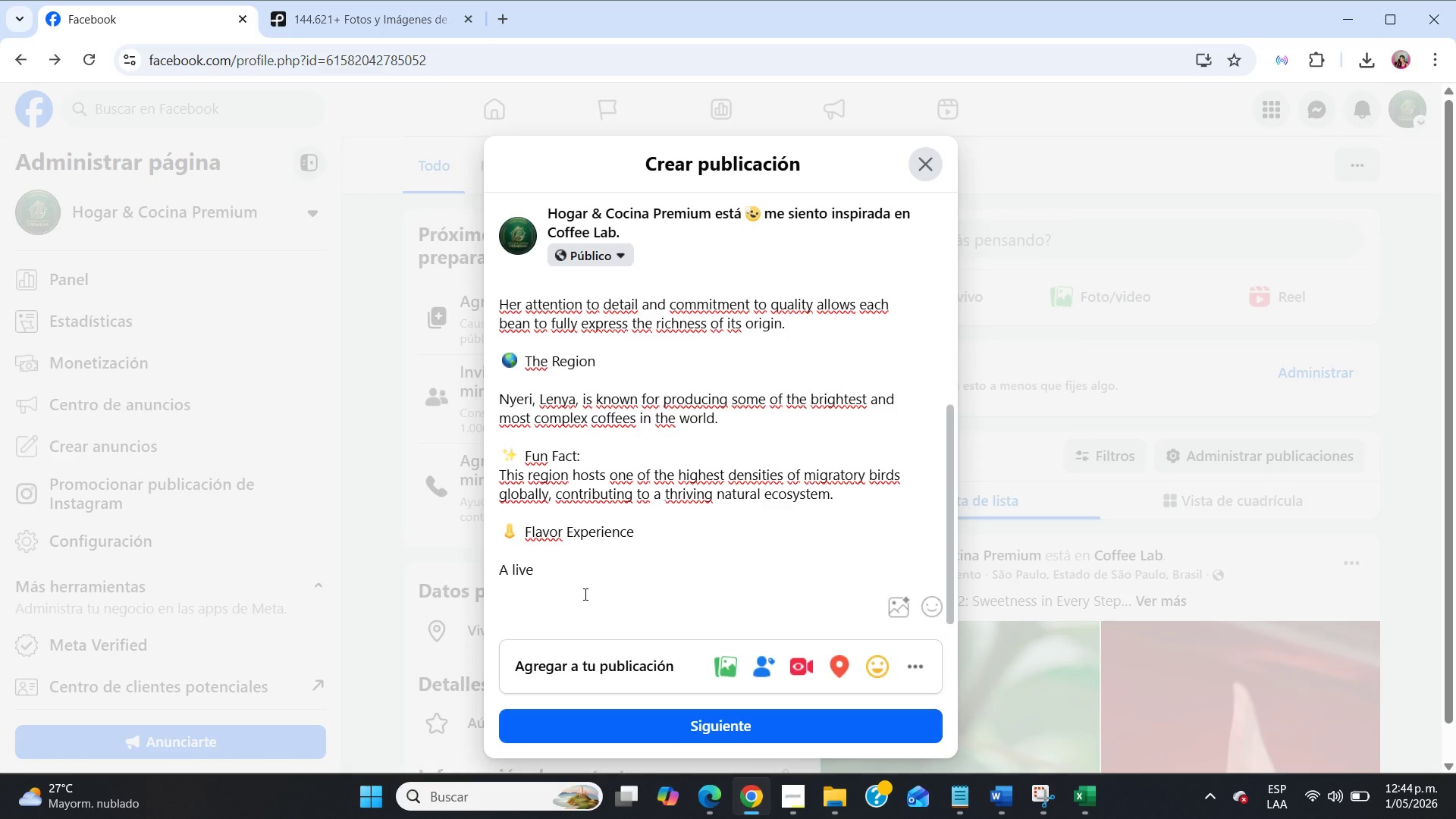 
wait(29.84)
 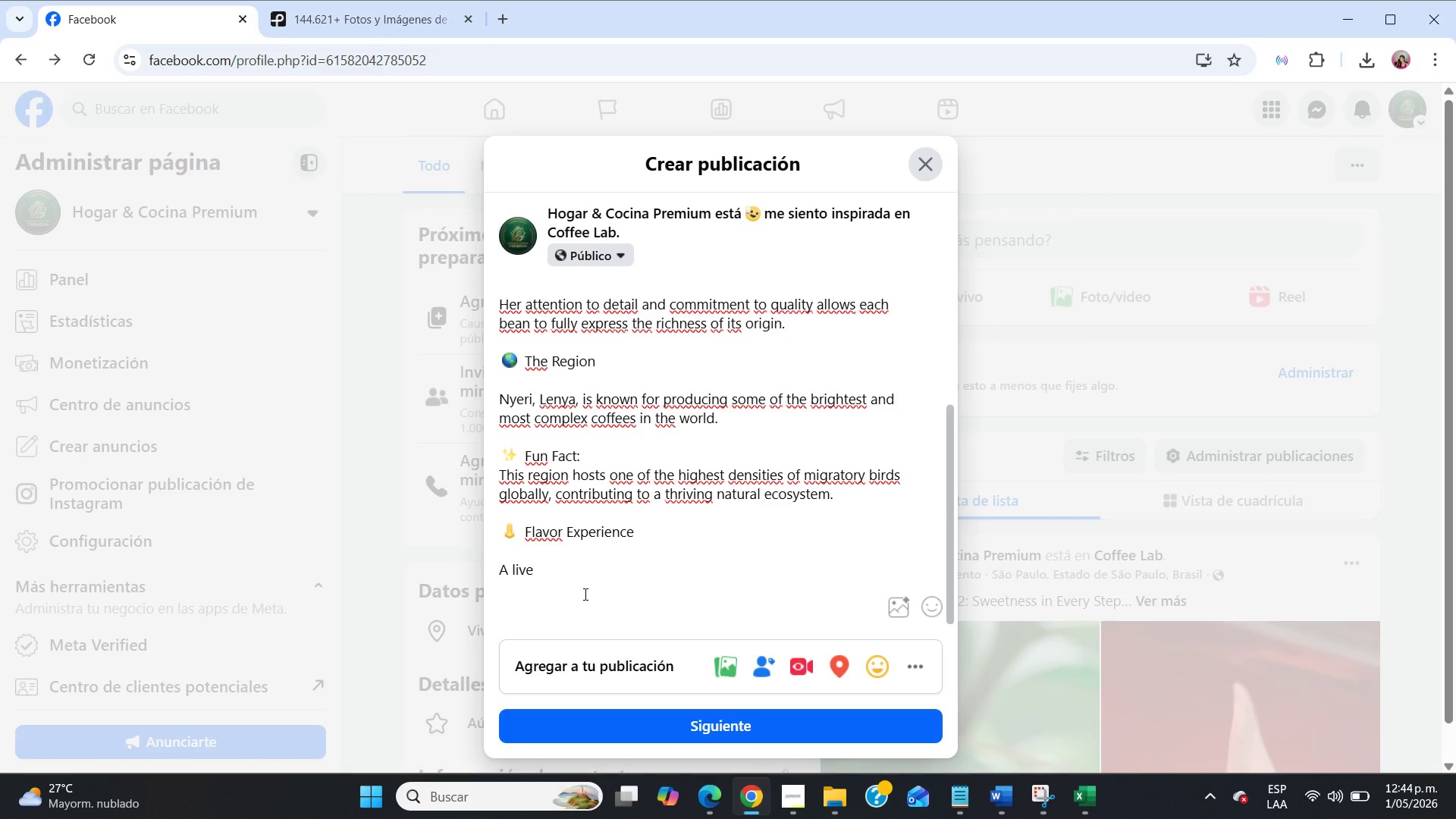 
left_click([510, 9])
 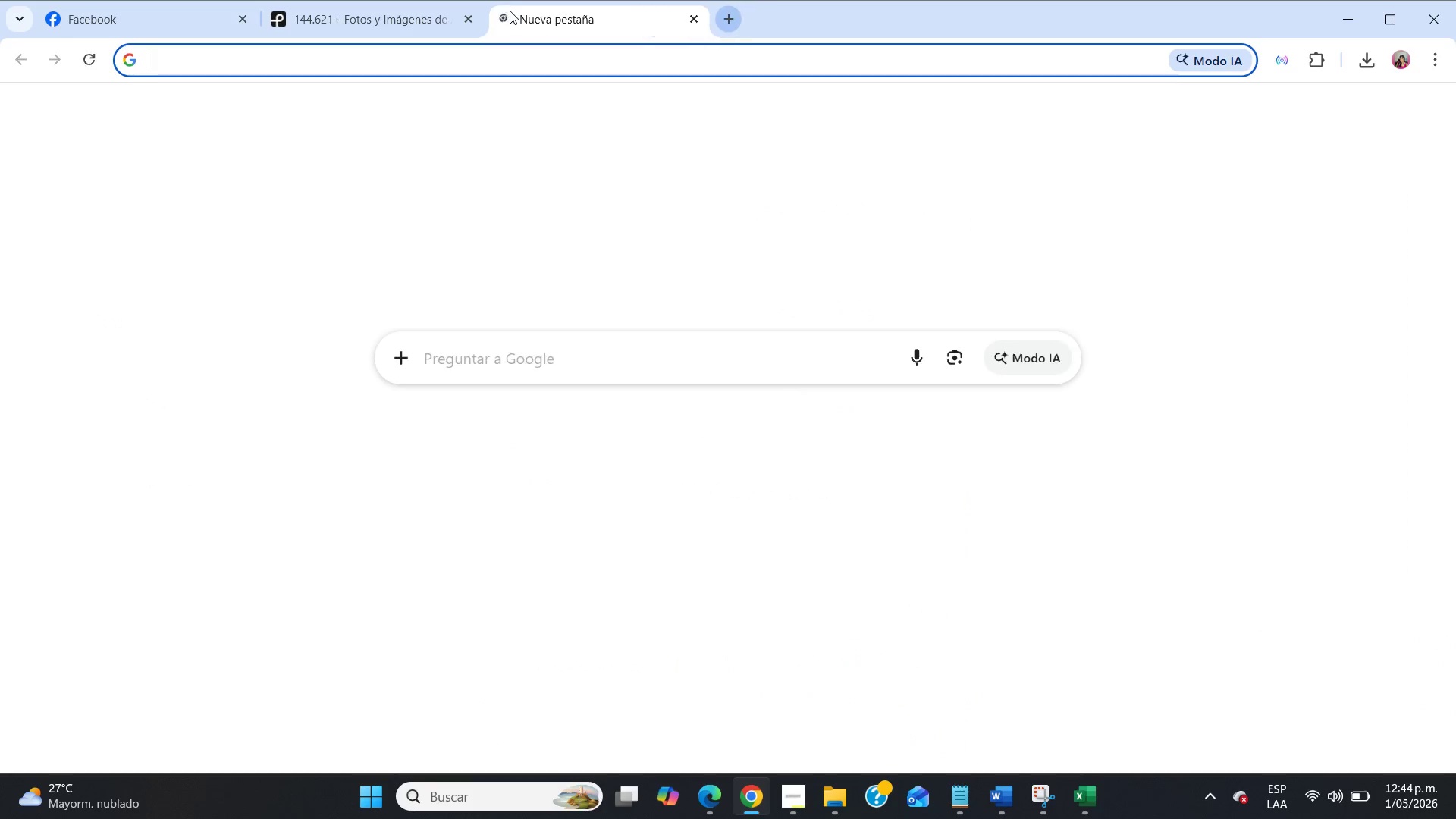 
type(gmi)
 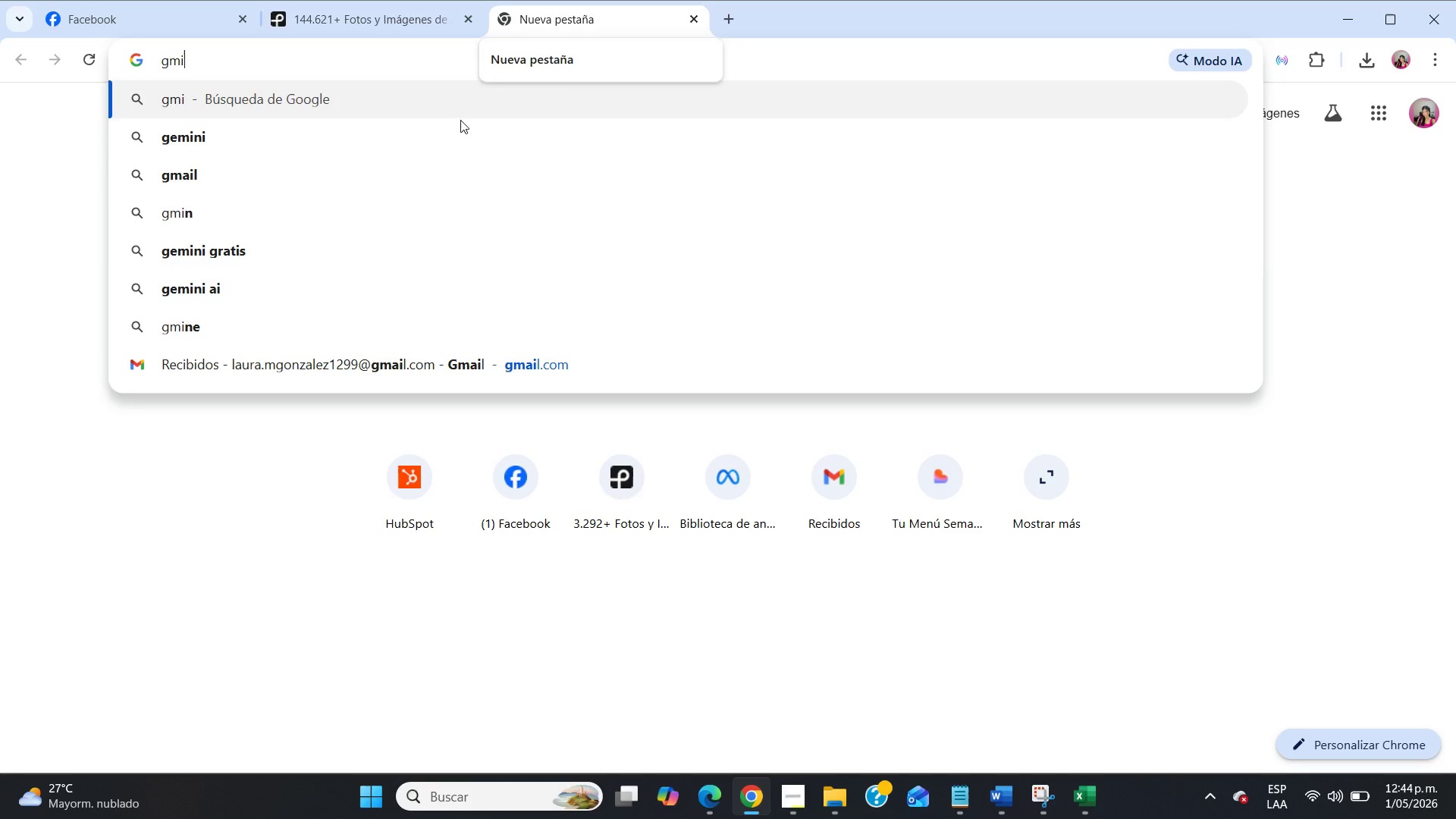 
left_click([311, 353])
 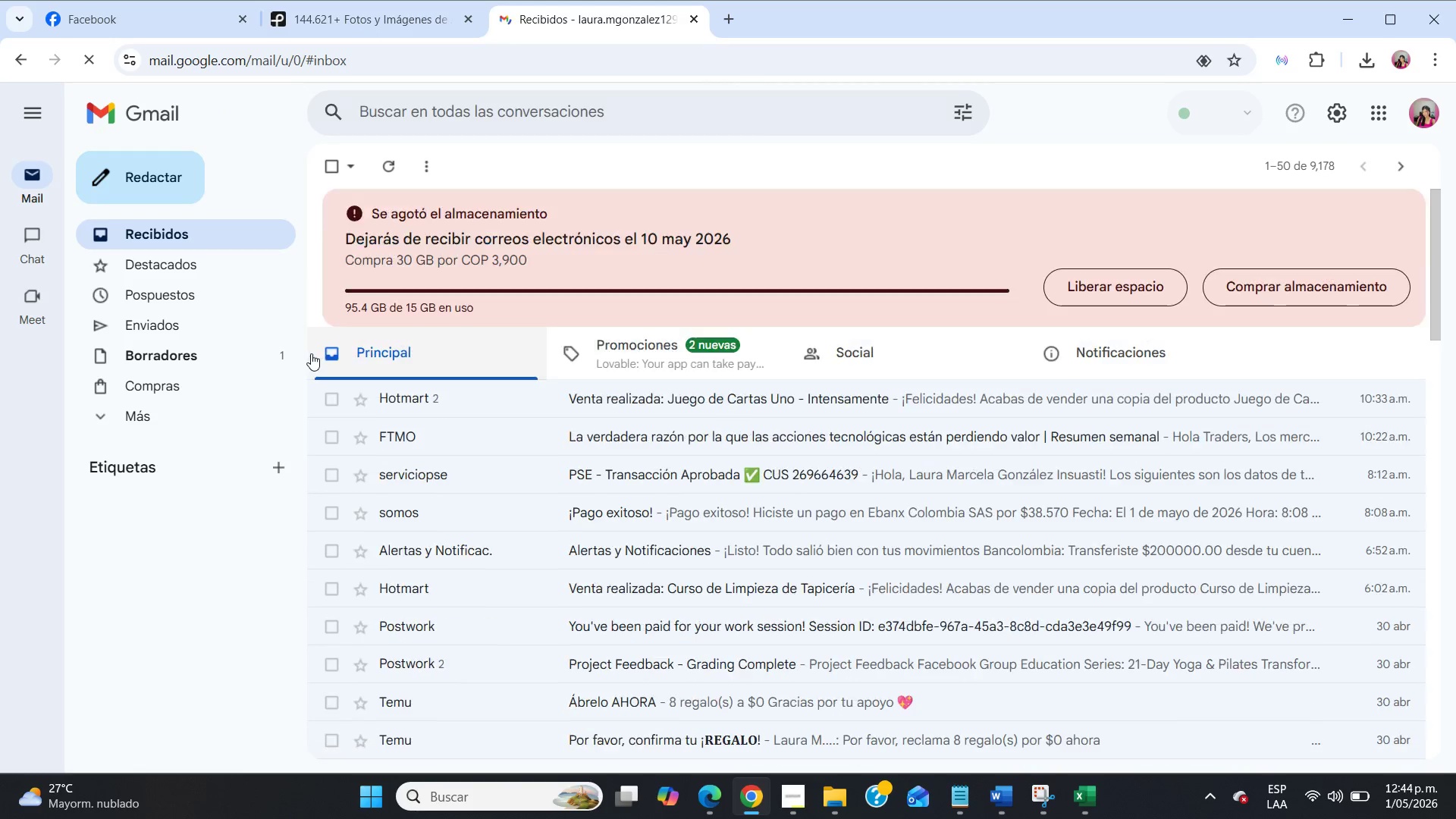 
left_click([274, 353])
 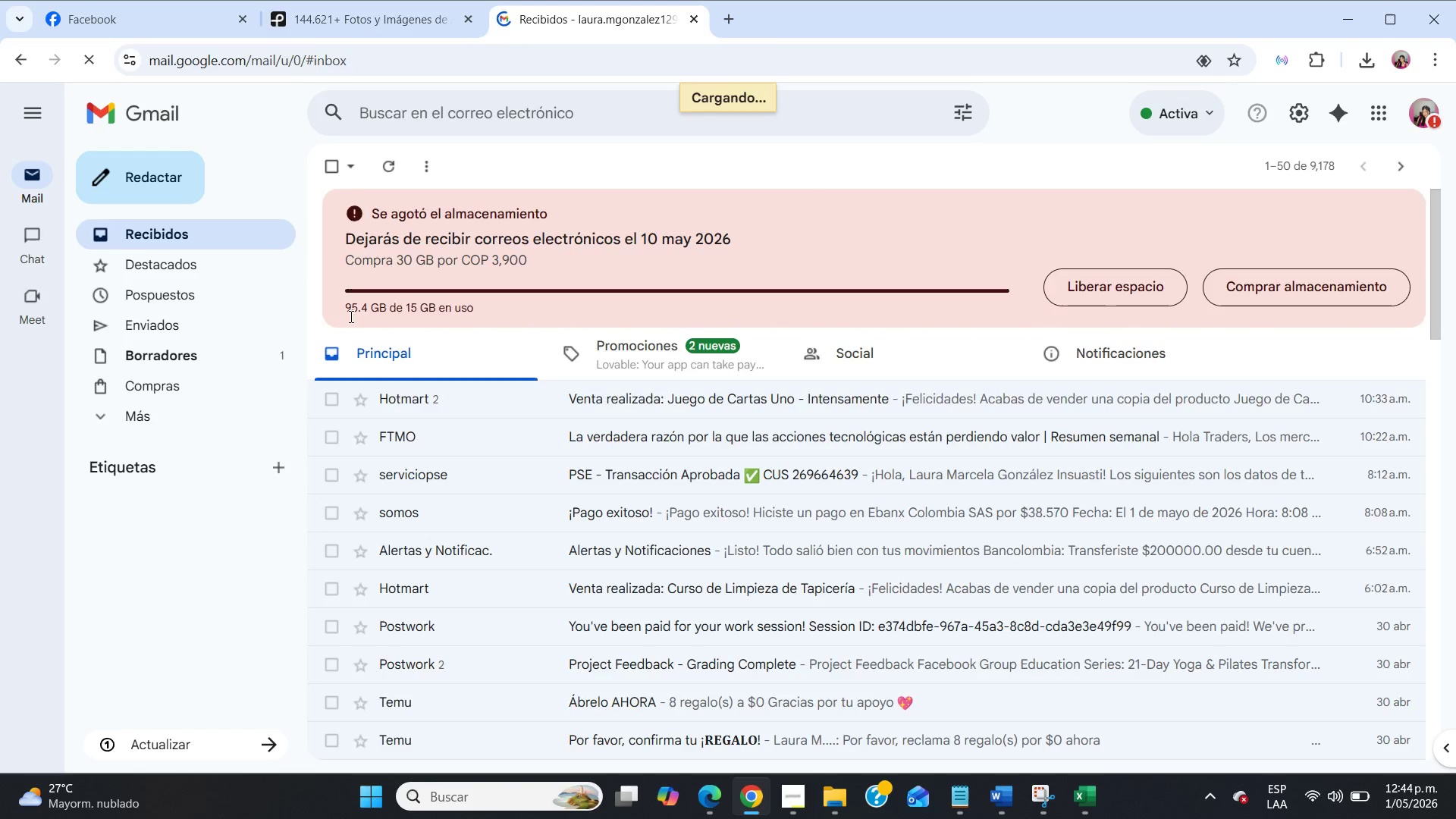 
left_click([530, 262])
 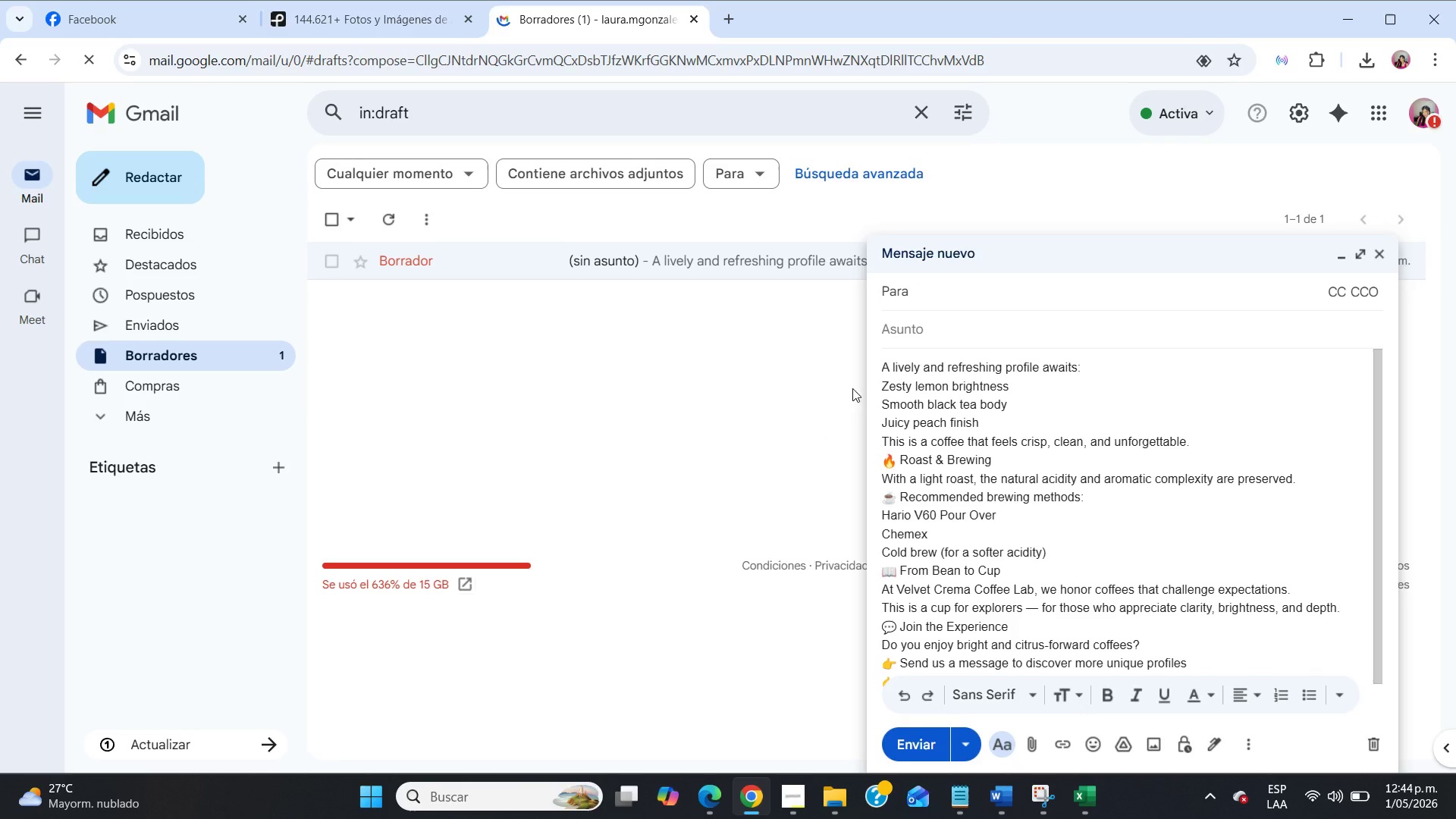 
left_click_drag(start_coordinate=[875, 362], to_coordinate=[1089, 545])
 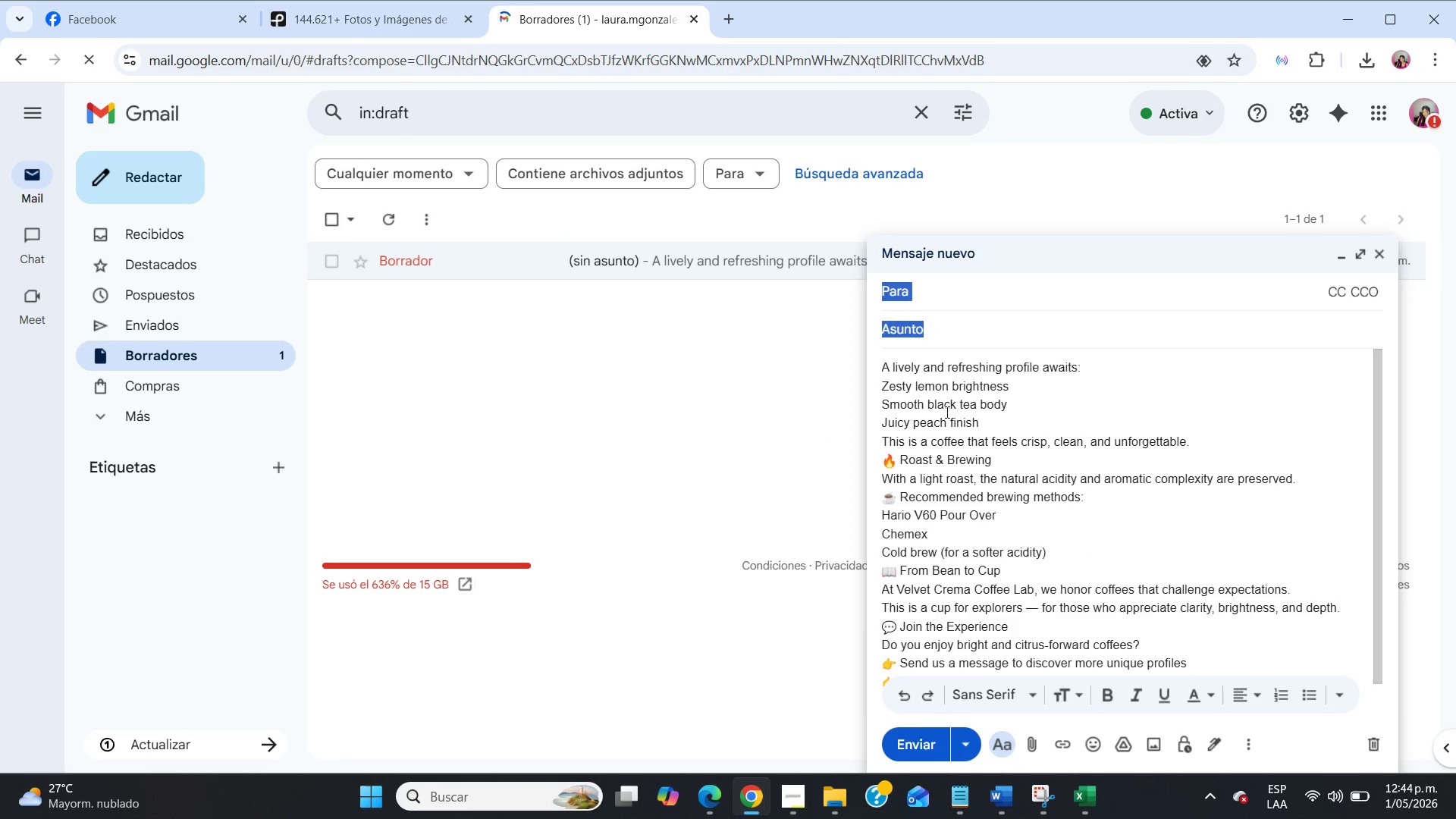 
left_click([949, 409])
 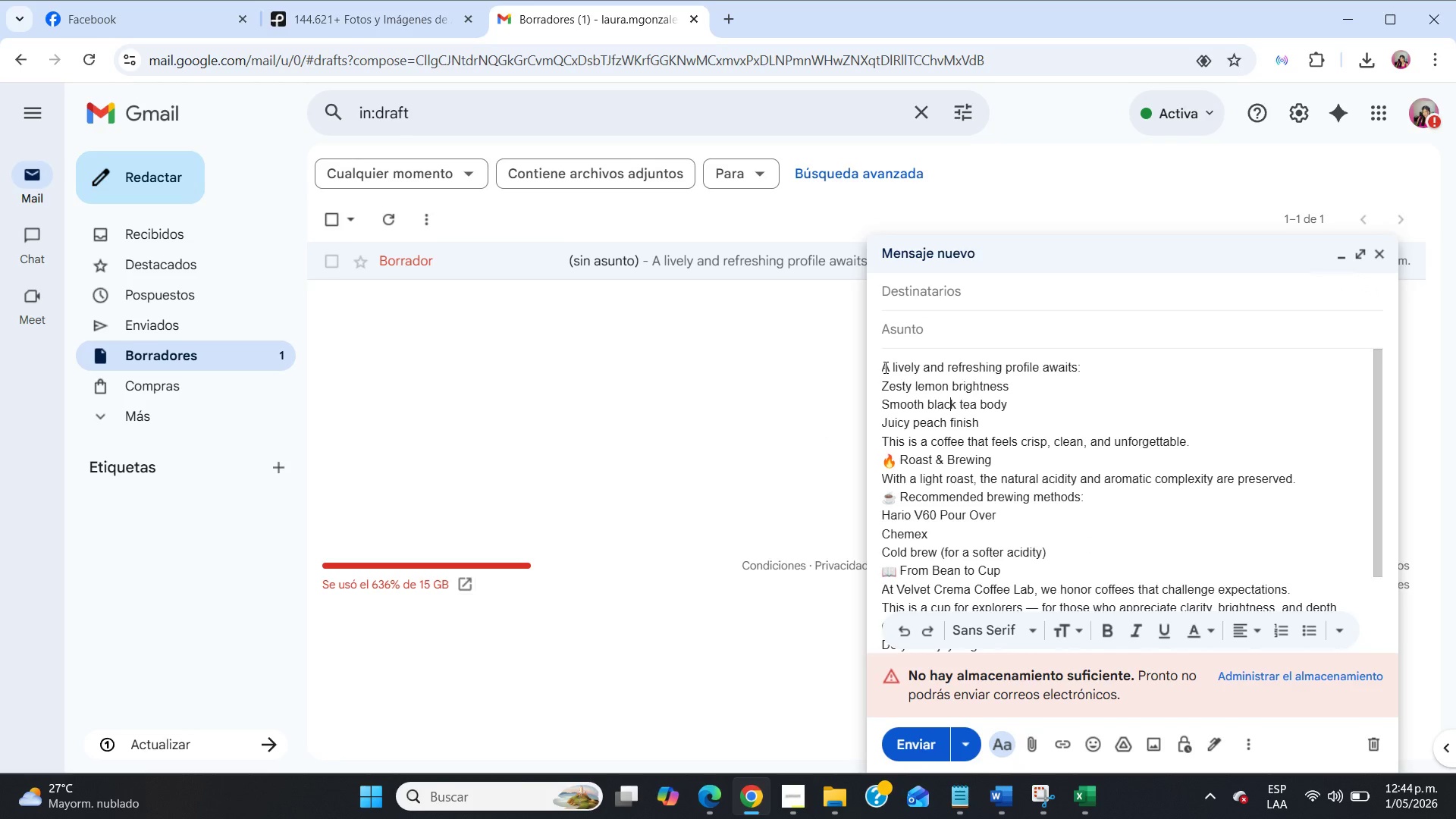 
left_click_drag(start_coordinate=[884, 367], to_coordinate=[1192, 594])
 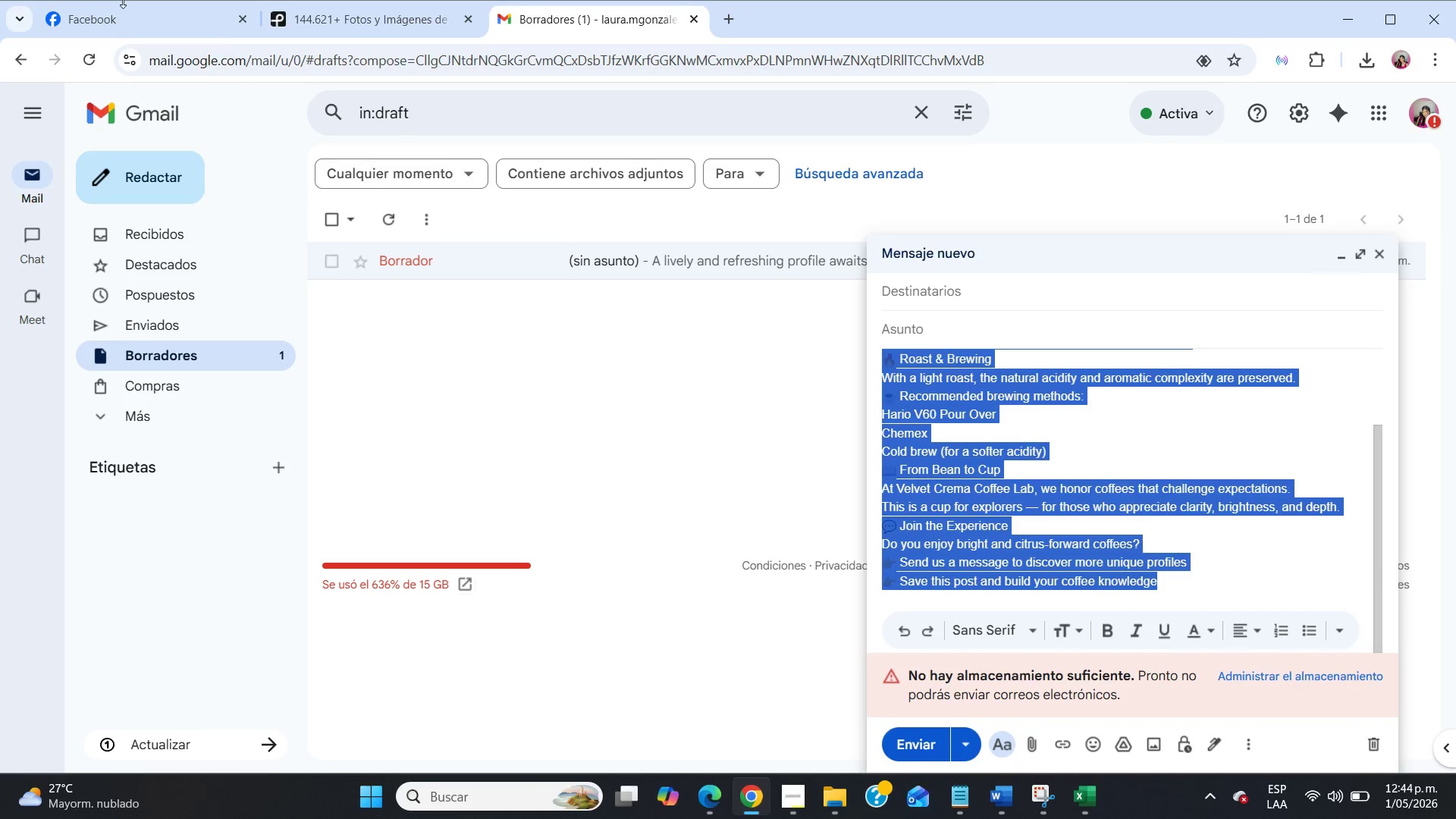 
scroll: coordinate [1040, 500], scroll_direction: down, amount: 5.0
 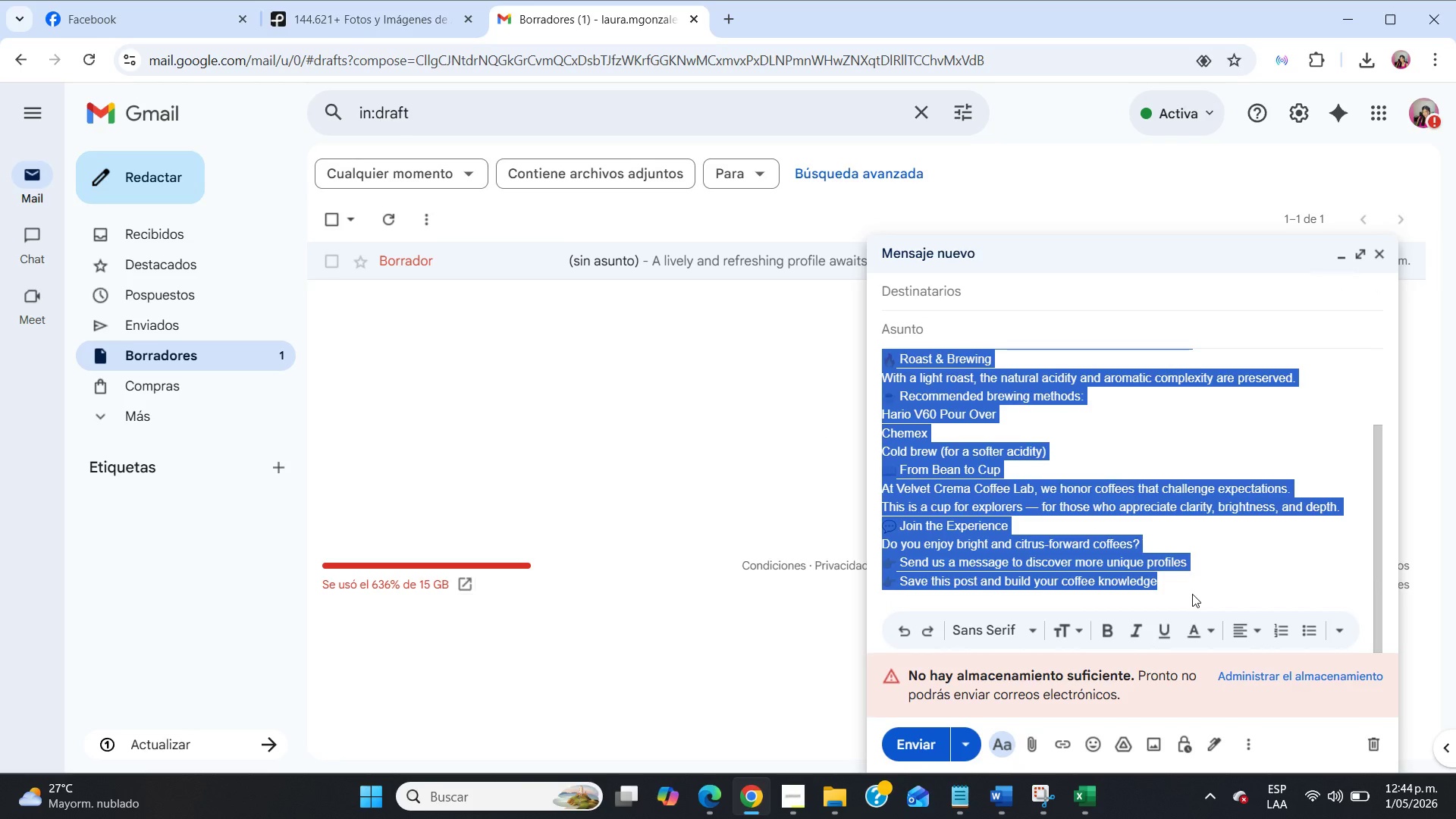 
key(Control+C)
 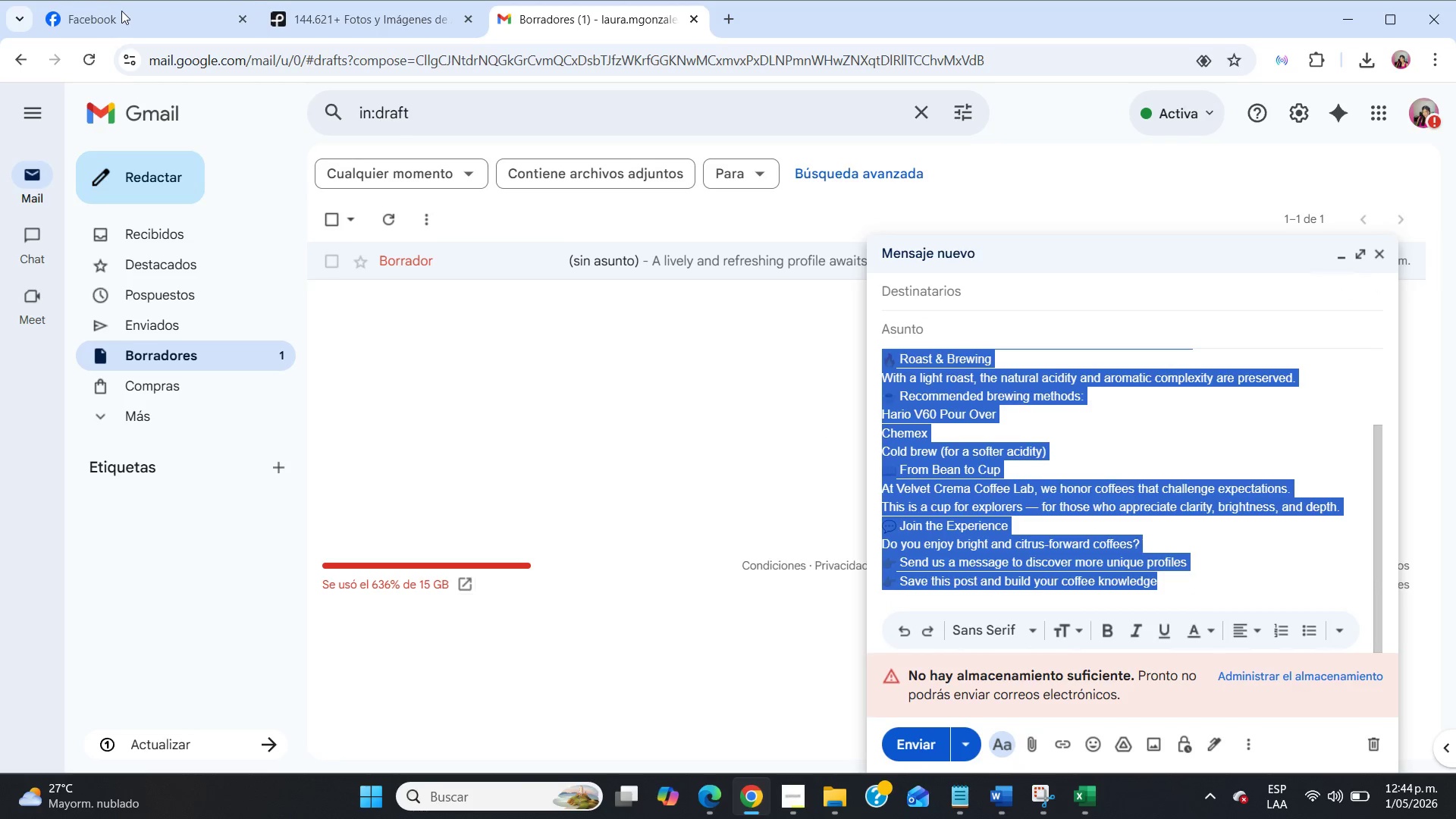 
double_click([122, 11])
 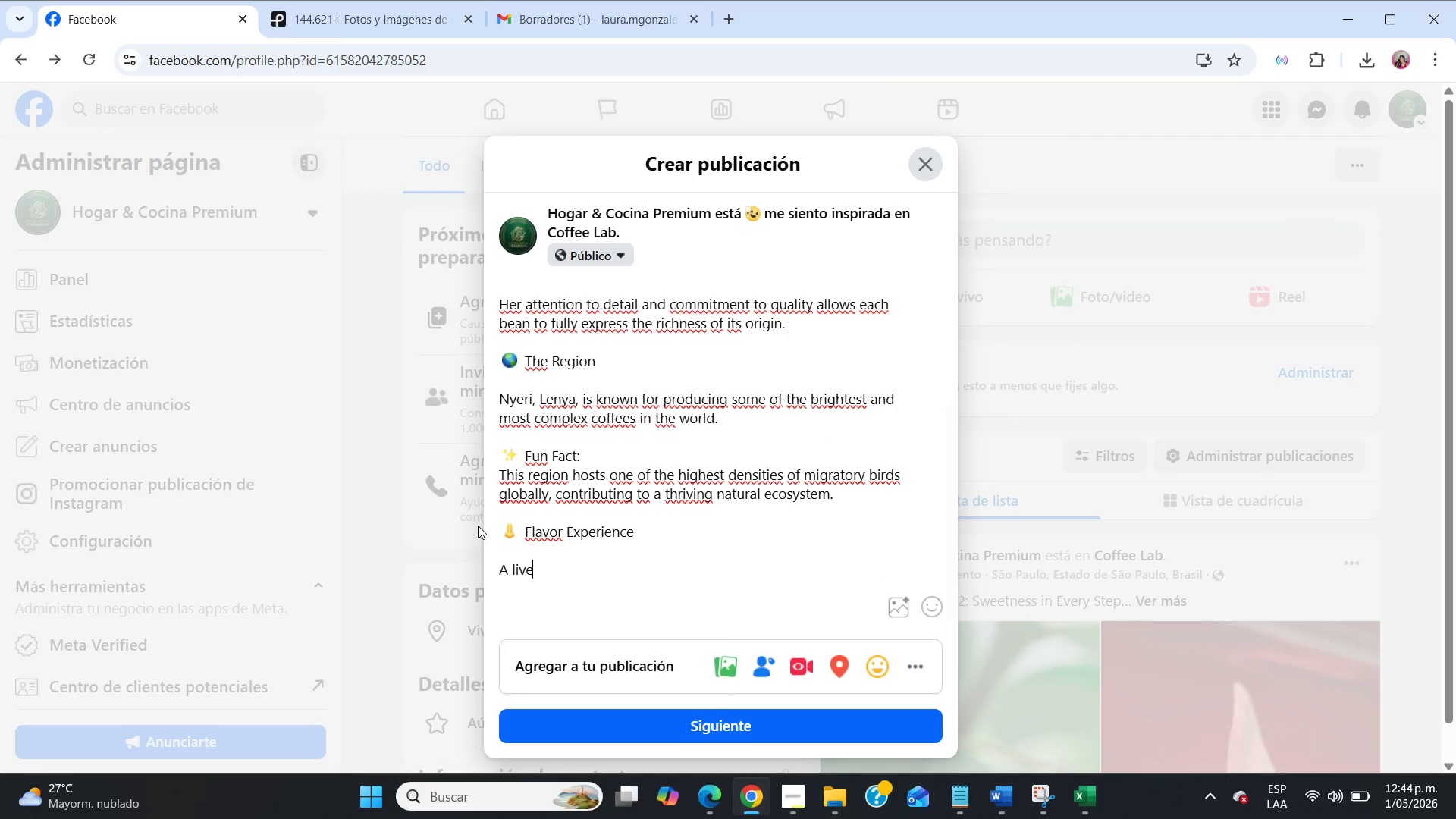 
key(Backspace)
 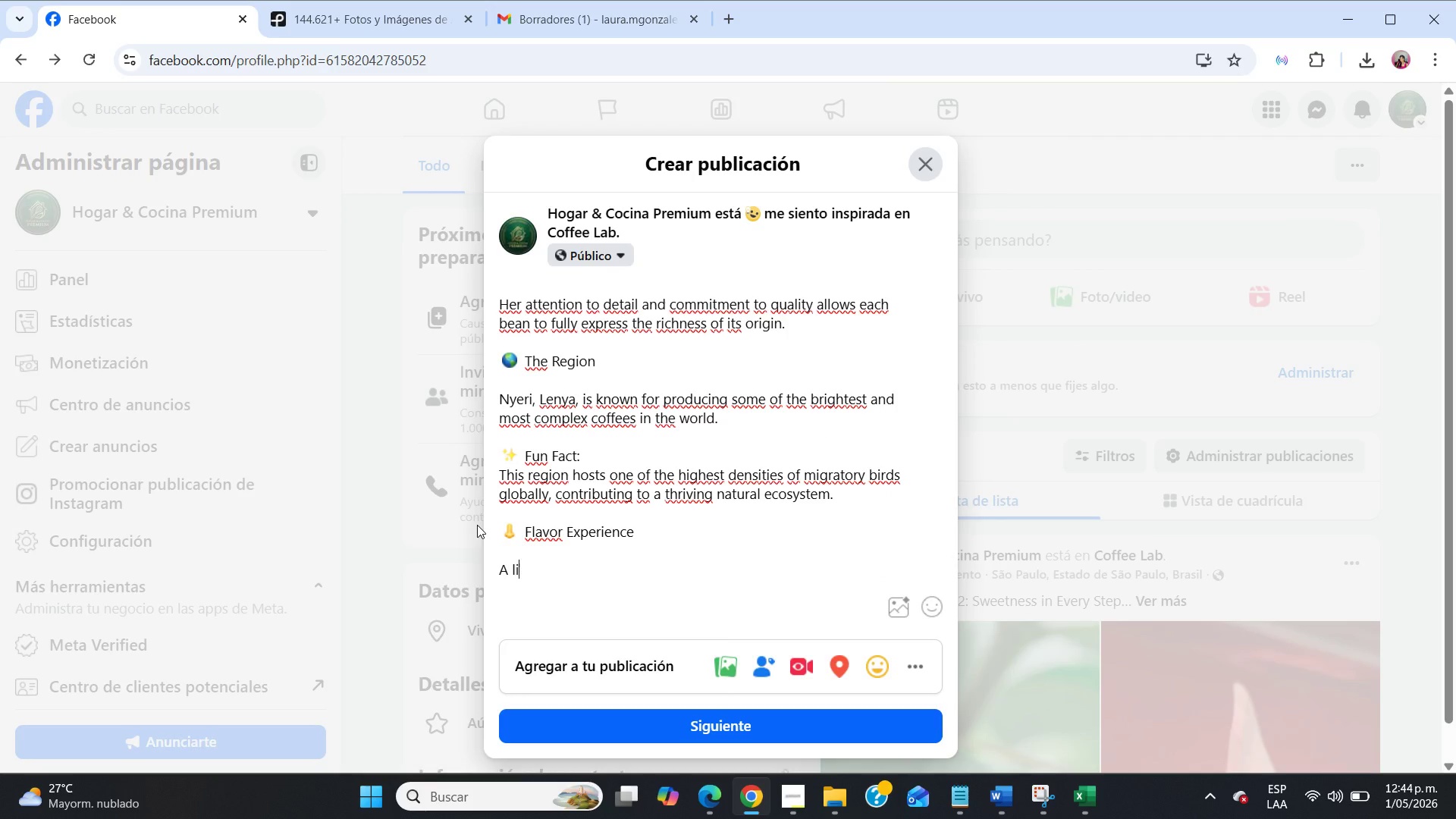 
key(Backspace)
 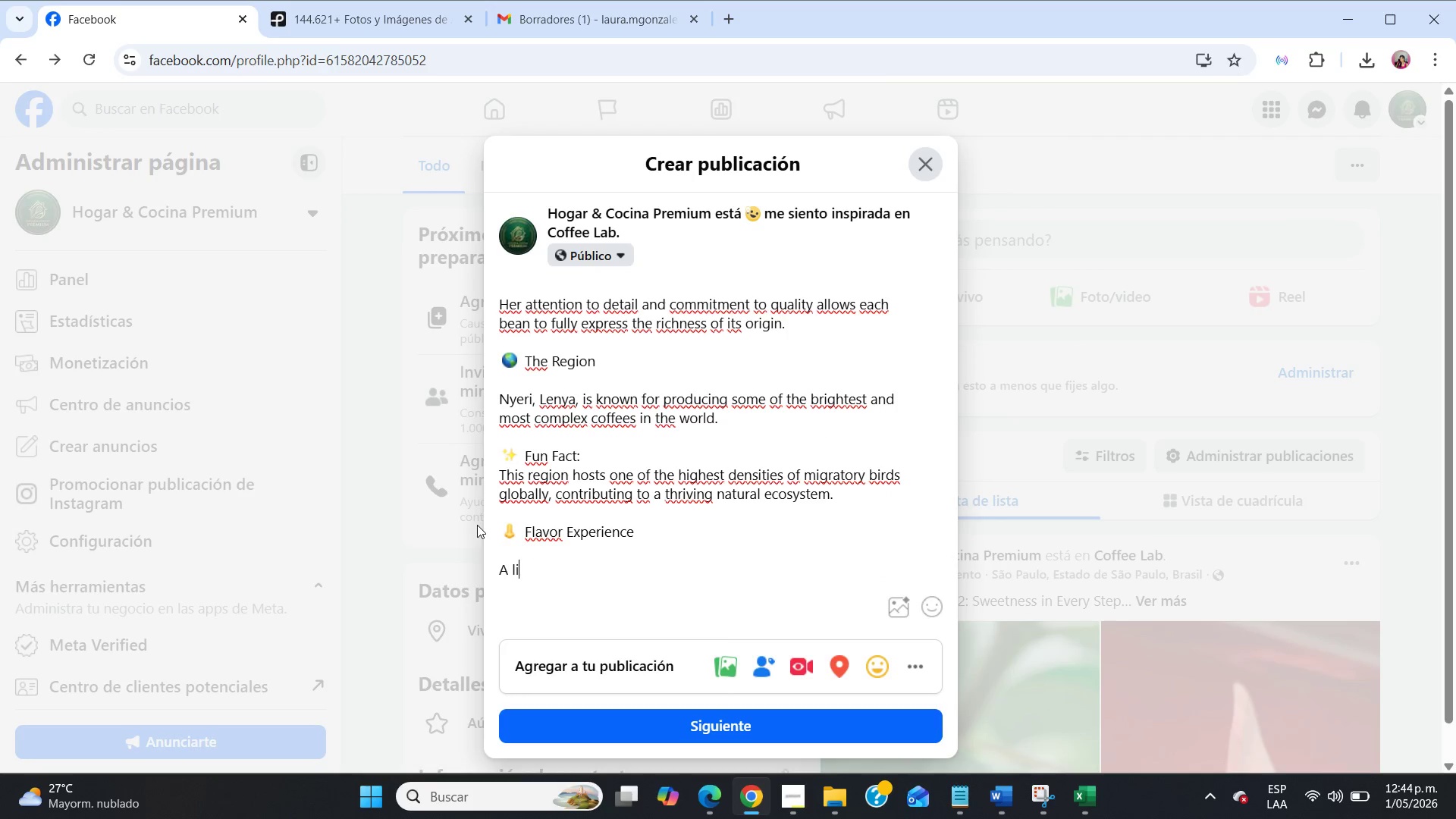 
key(Backspace)
 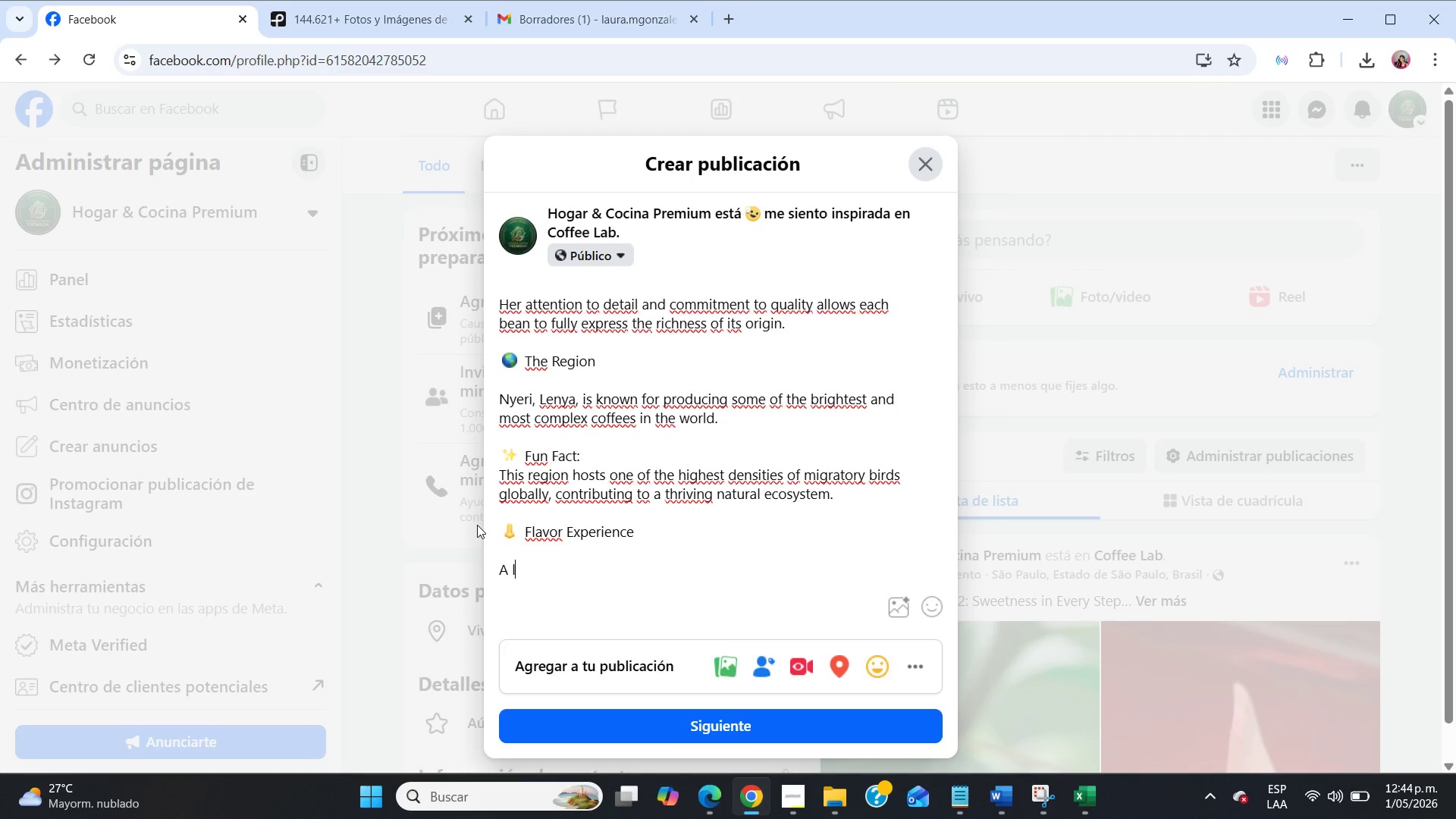 
key(Backspace)
 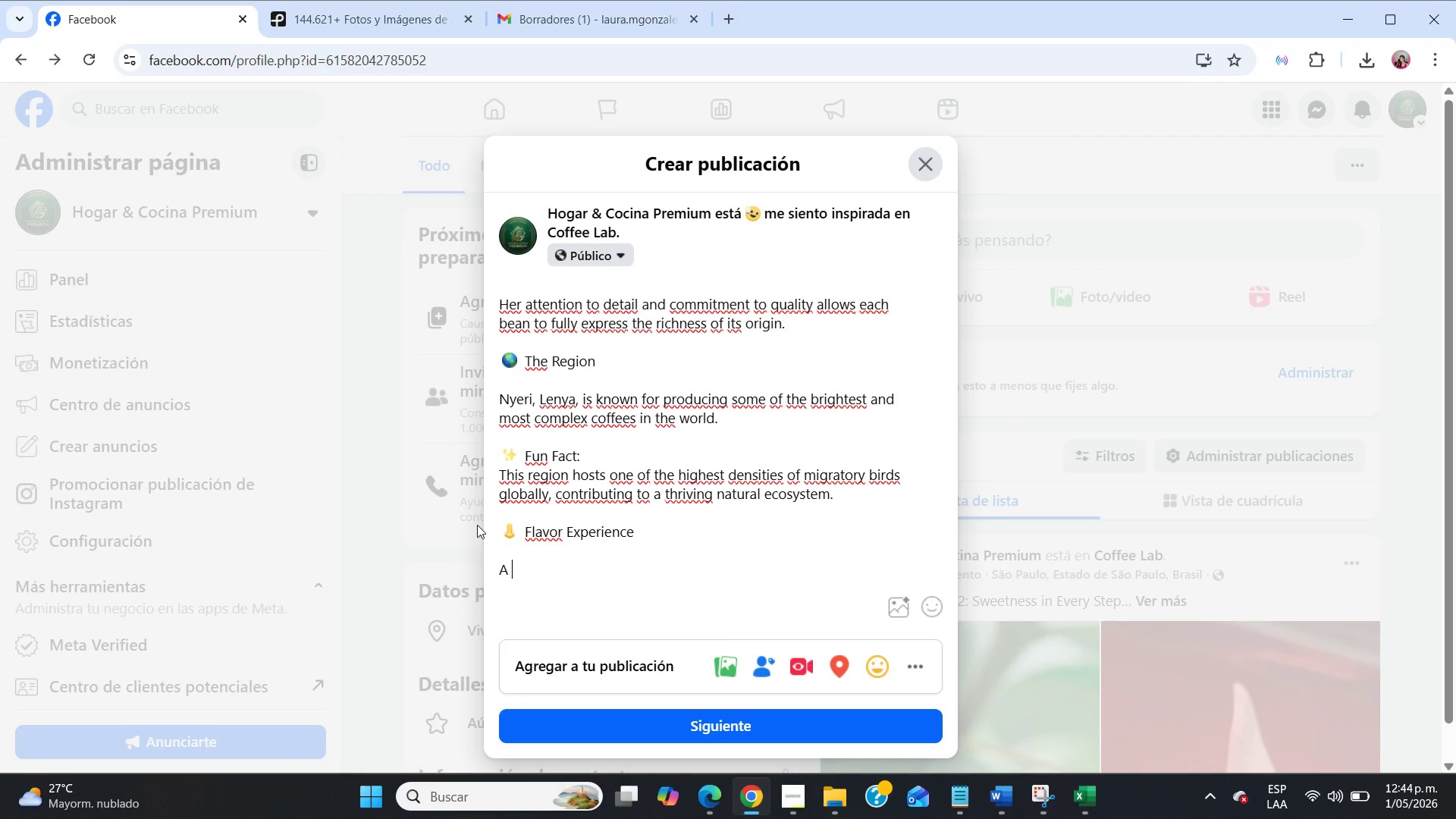 
key(Backspace)
 